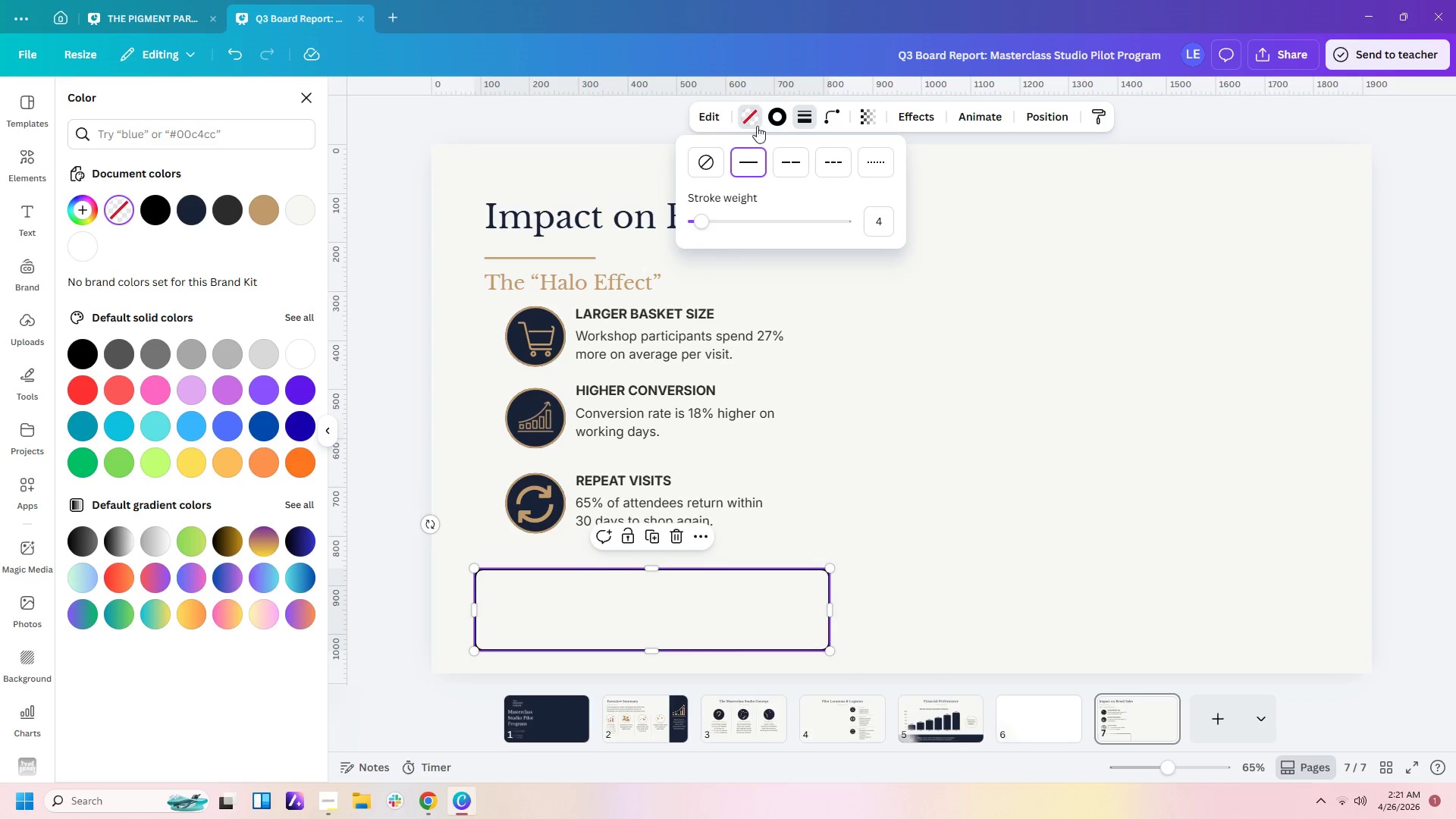 
left_click([774, 118])
 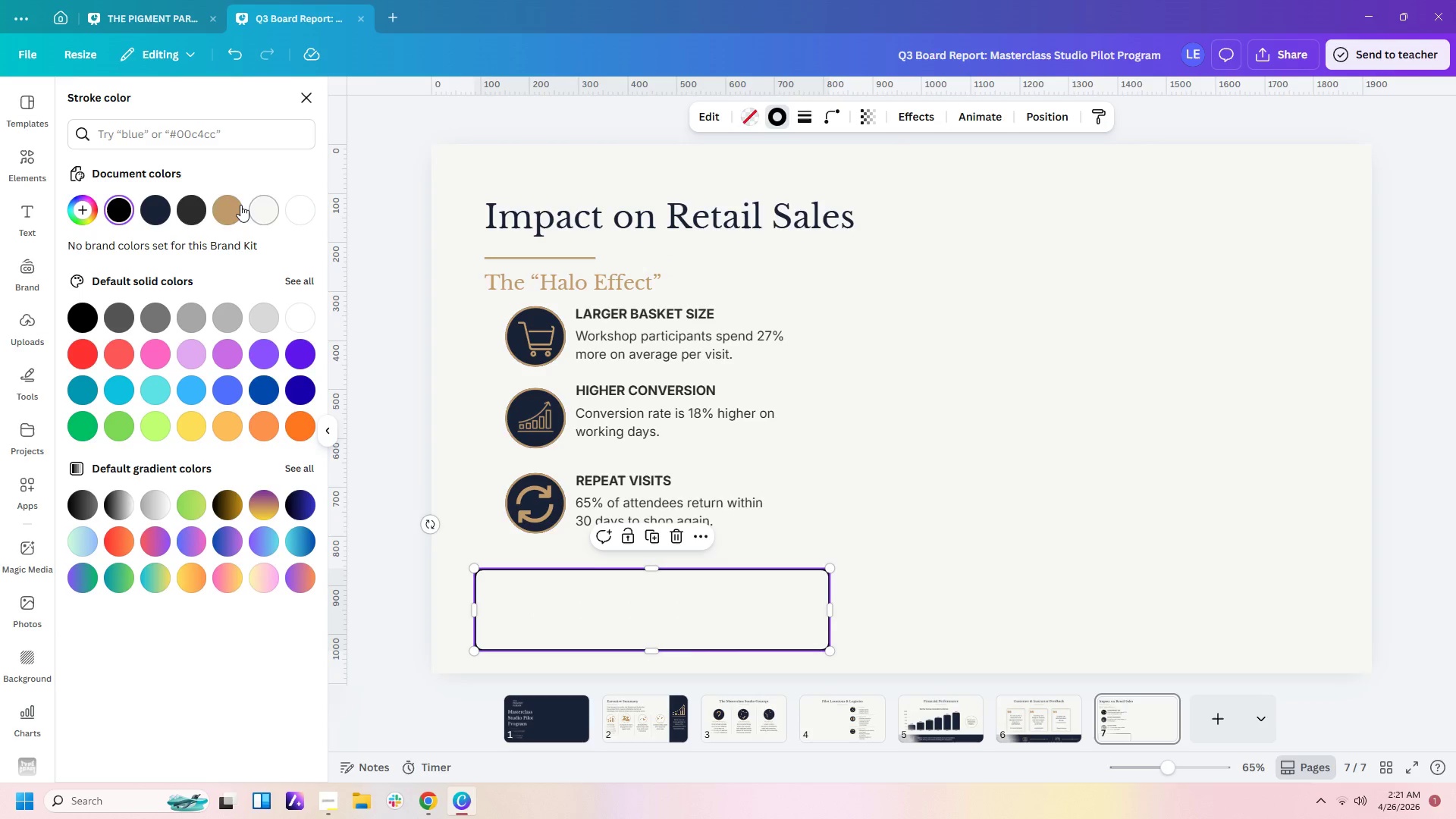 
left_click([240, 205])
 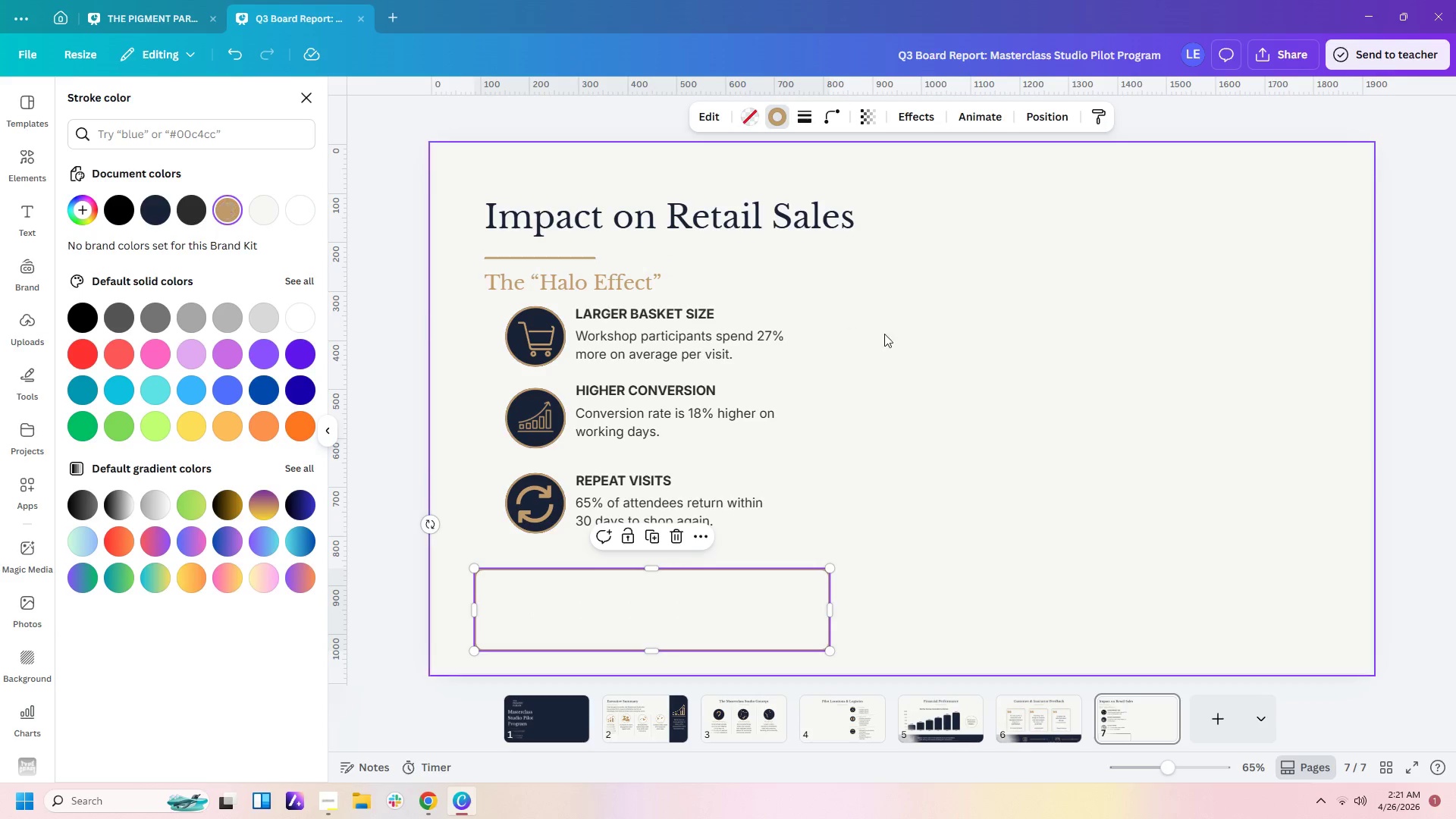 
left_click([930, 397])
 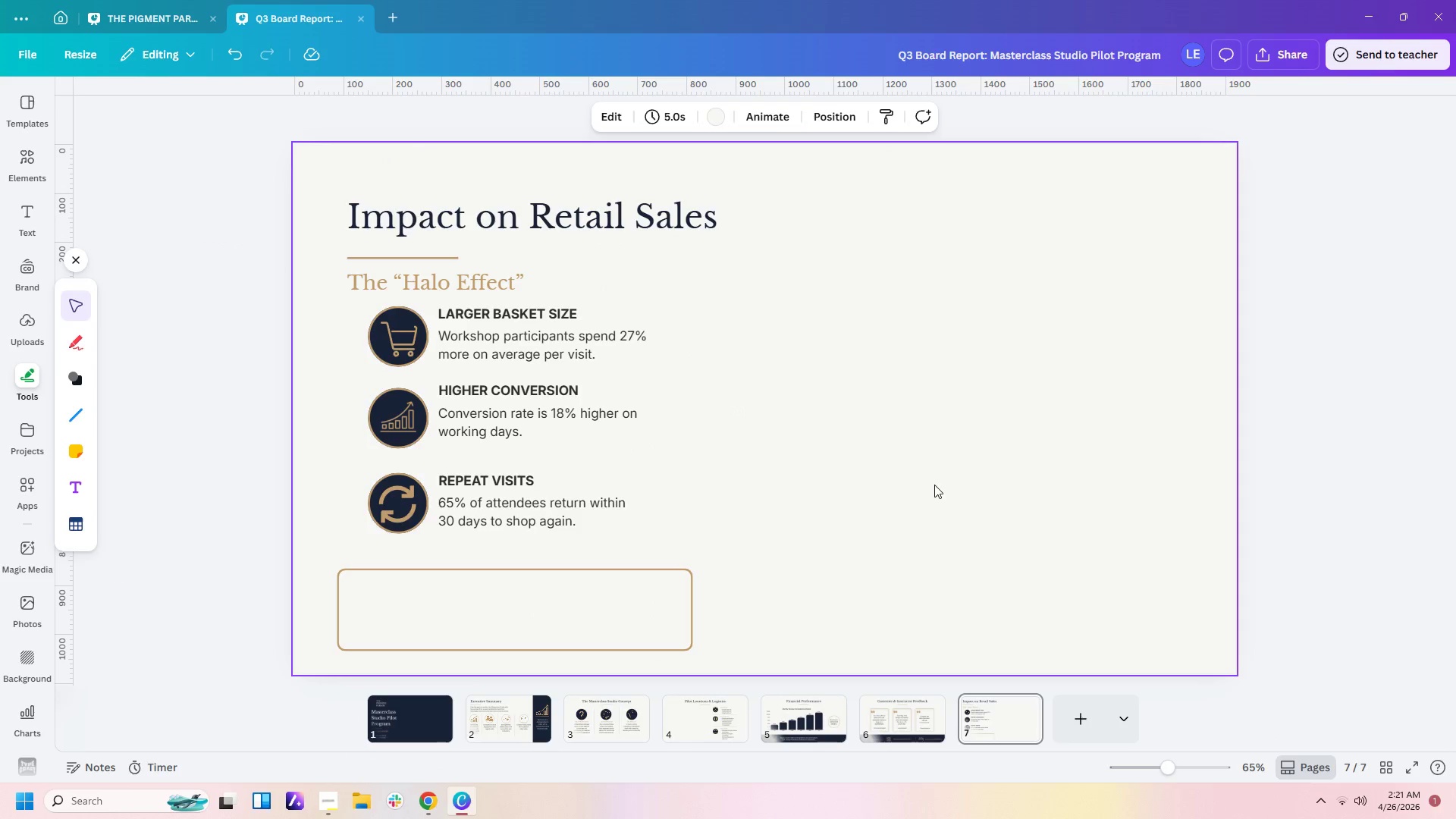 
left_click([932, 486])
 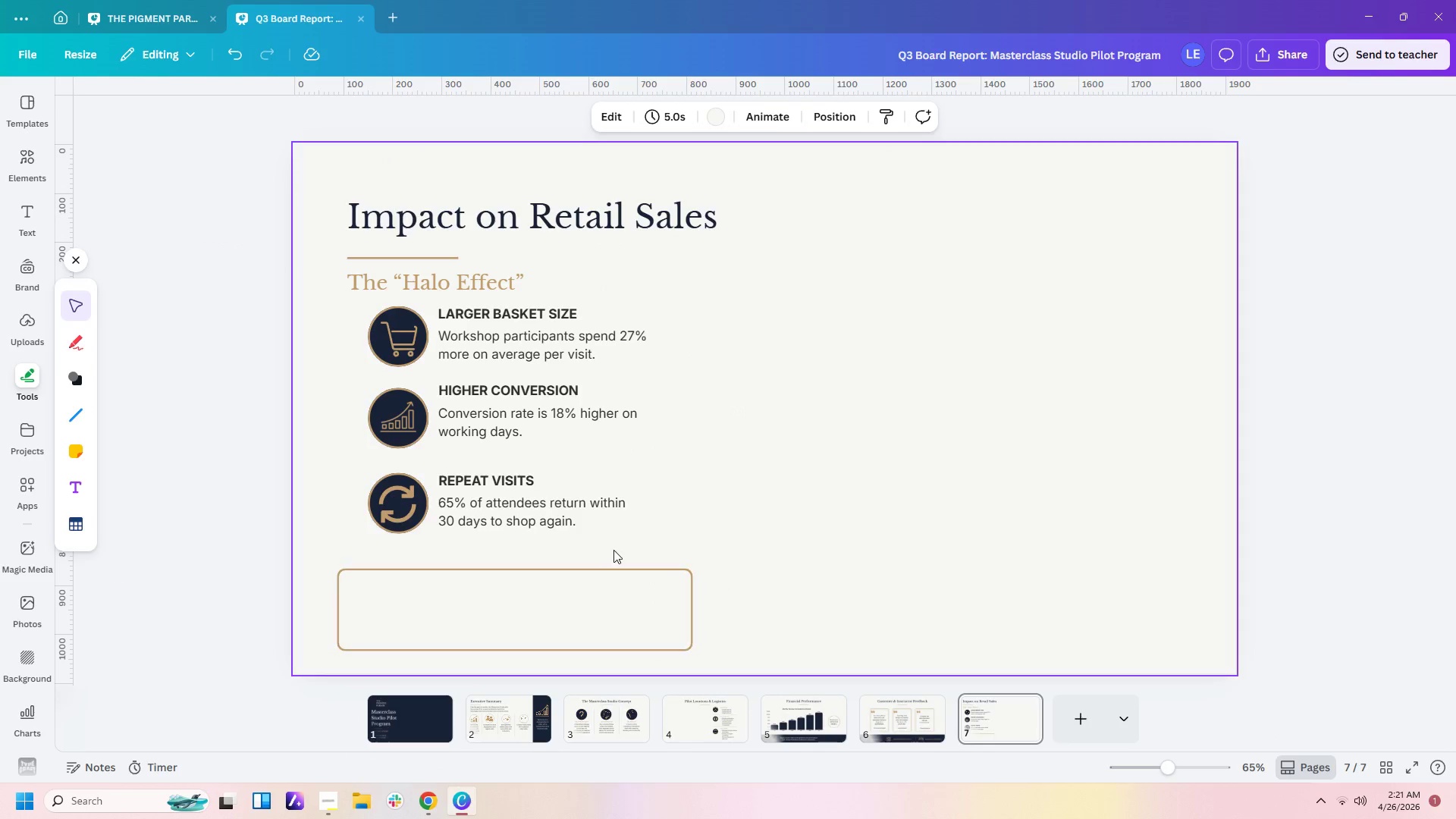 
left_click([577, 513])
 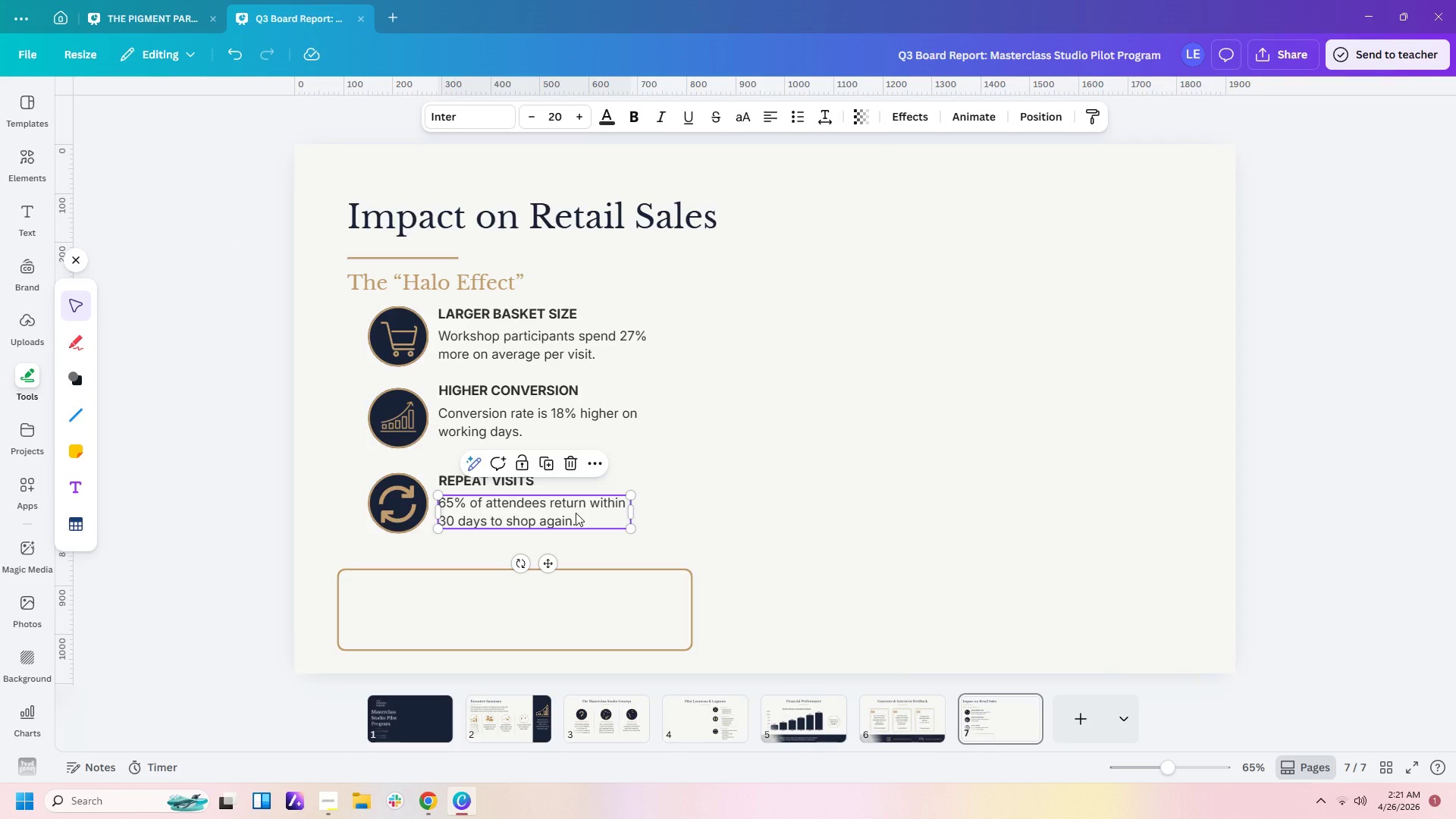 
key(Control+C)
 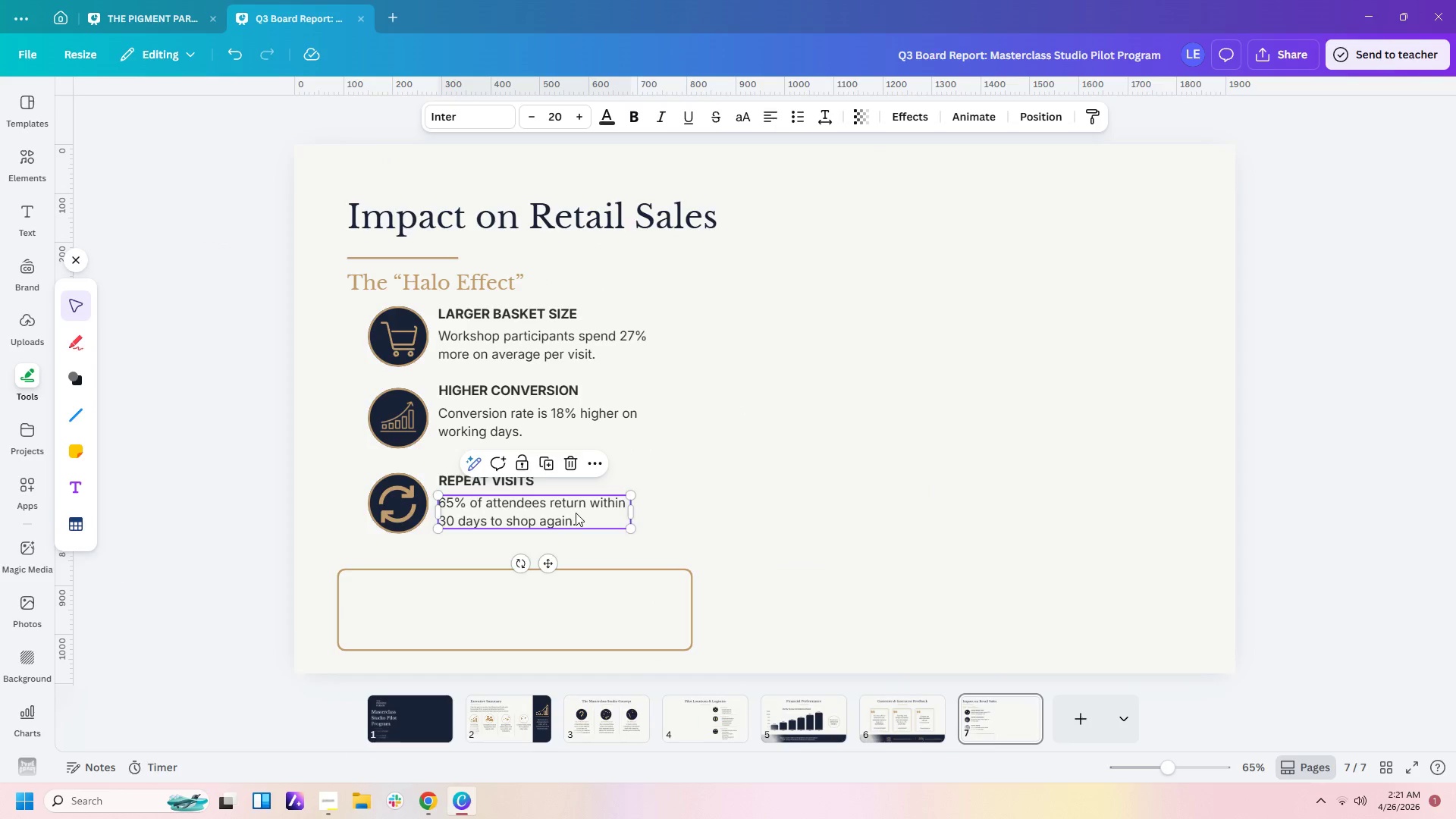 
key(Control+V)
 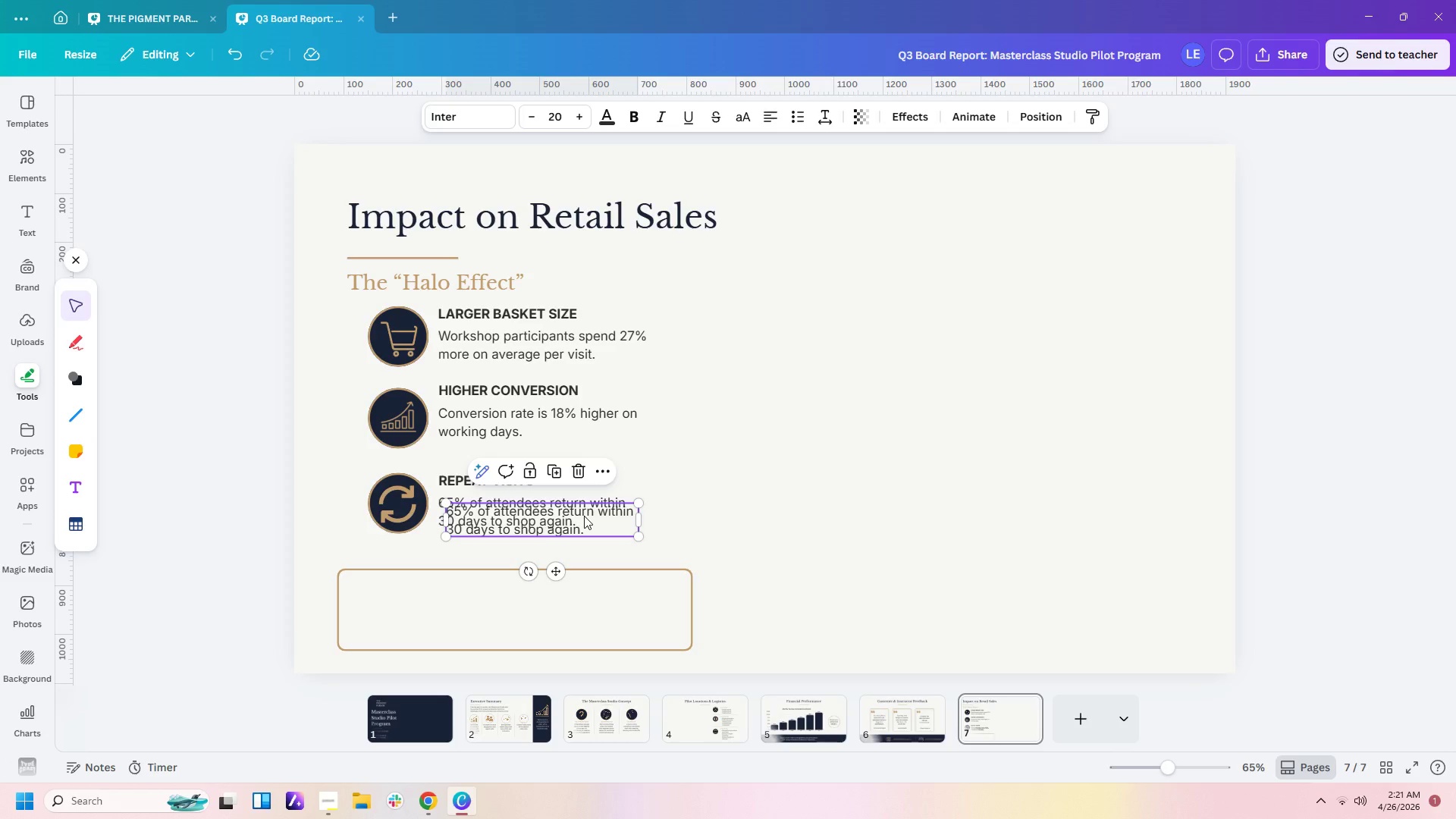 
left_click_drag(start_coordinate=[584, 516], to_coordinate=[573, 604])
 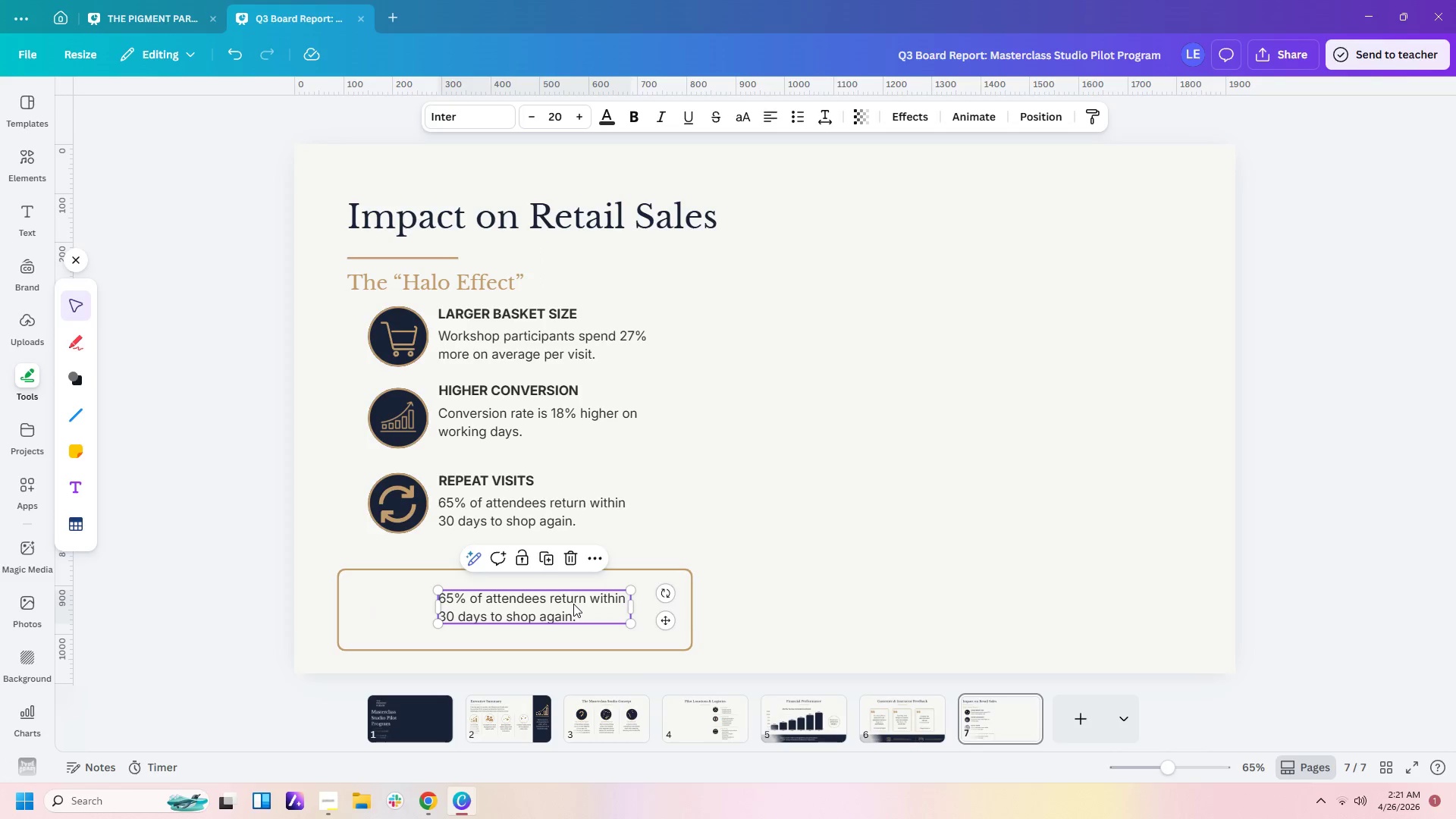 
double_click([573, 604])
 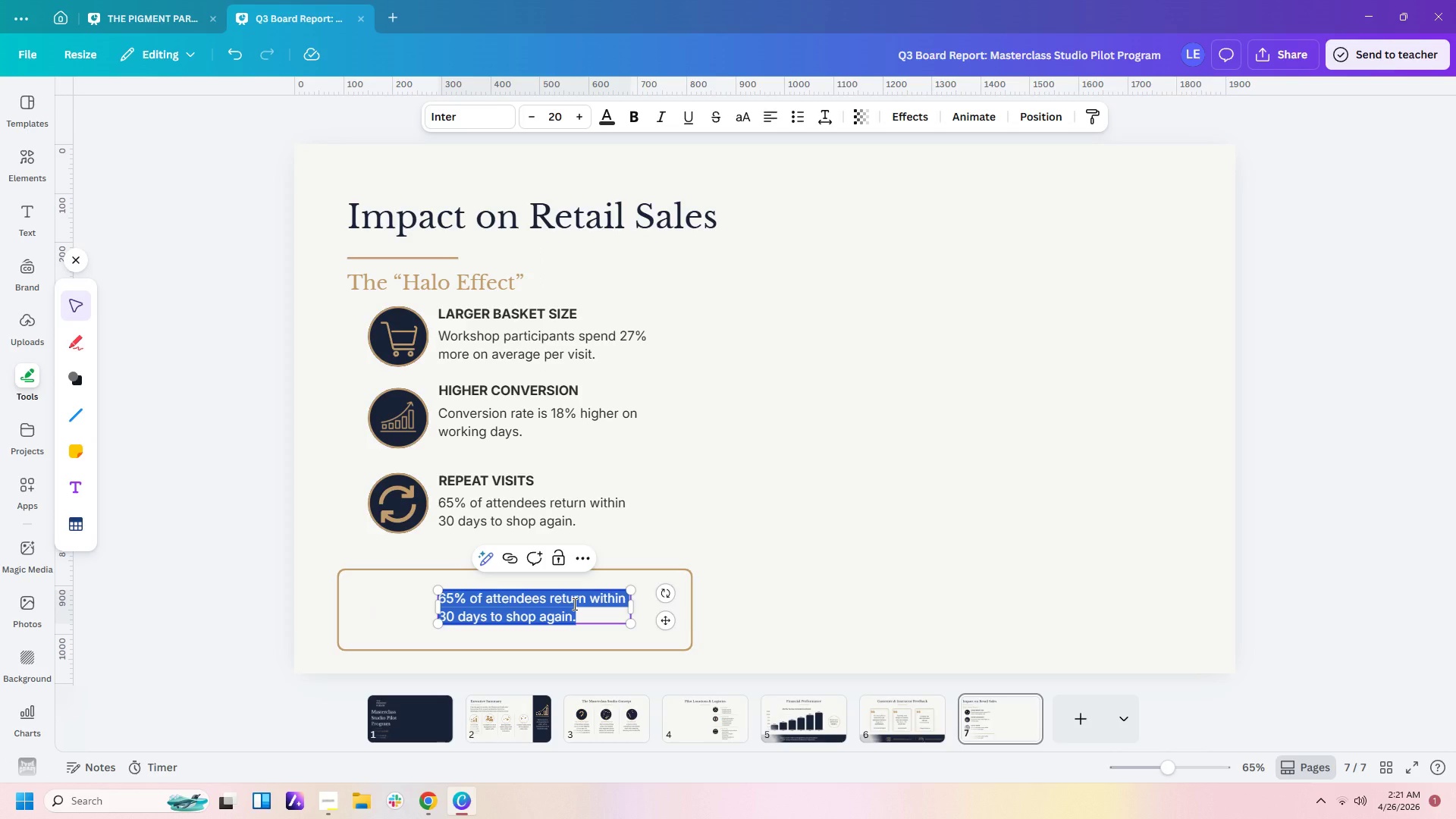 
type(Con)
key(Backspace)
key(Backspace)
key(Backspace)
type(cON)
key(Backspace)
key(Backspace)
type(USTOMERS DON'T JUST ATTEND-)
key(Backspace)
type( -- THEY BUY. )
key(Backspace)
key(Backspace)
type(, RETURN, AND ENGAGE MORE DEEPLY WOIT)
key(Backspace)
key(Backspace)
type(TH THE BRAND.)
 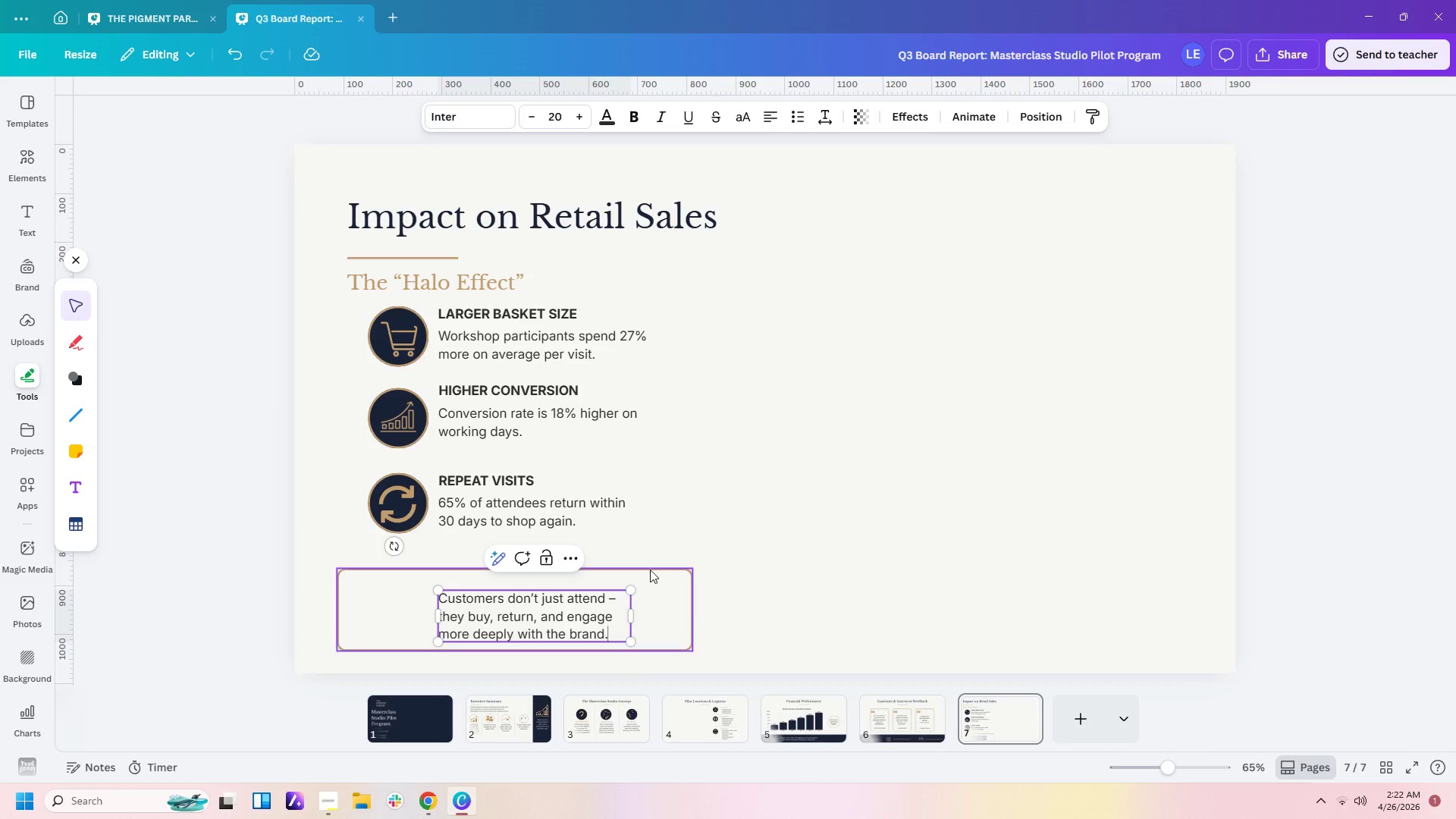 
left_click_drag(start_coordinate=[632, 615], to_coordinate=[646, 618])
 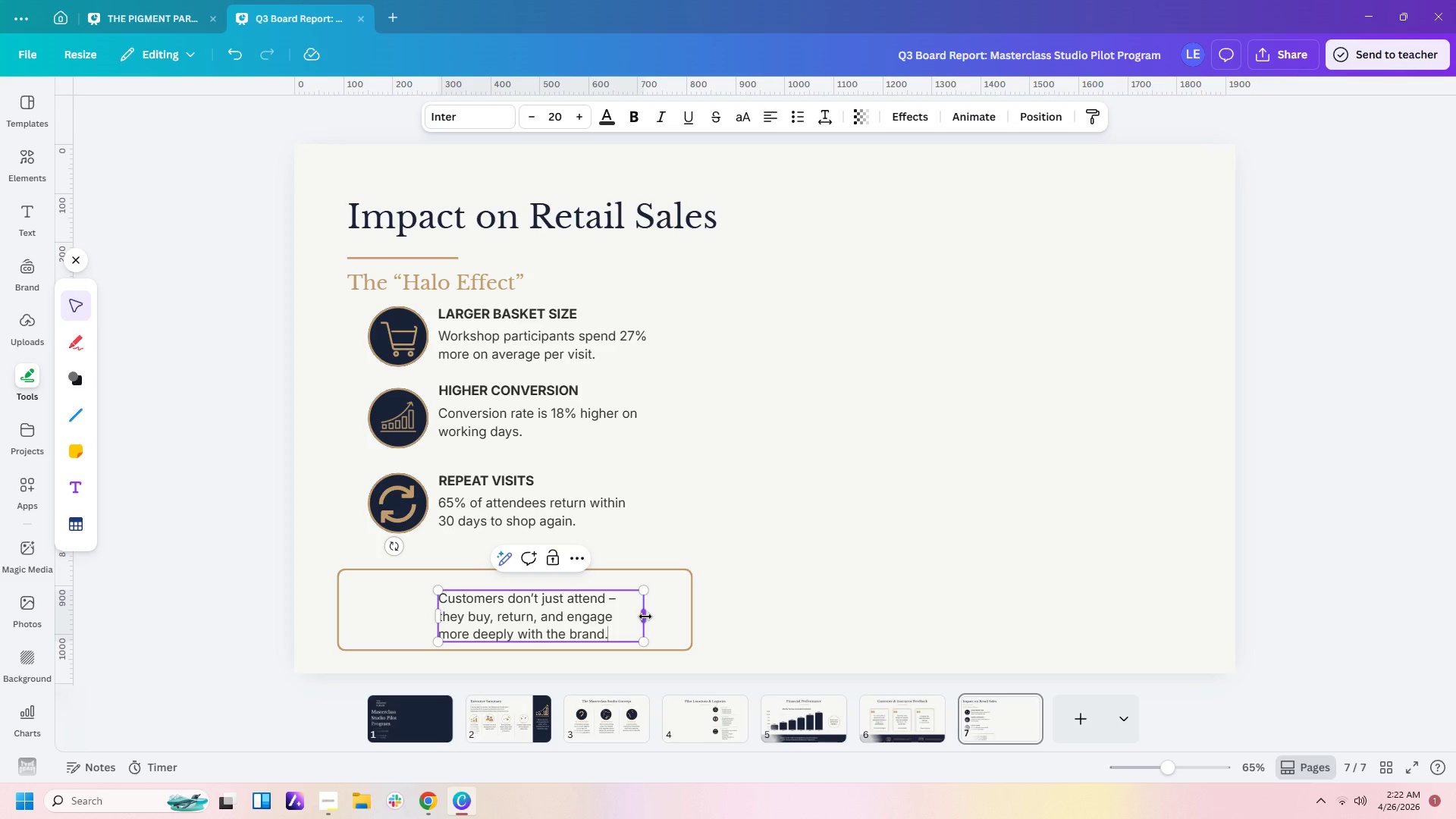 
wait(9.92)
 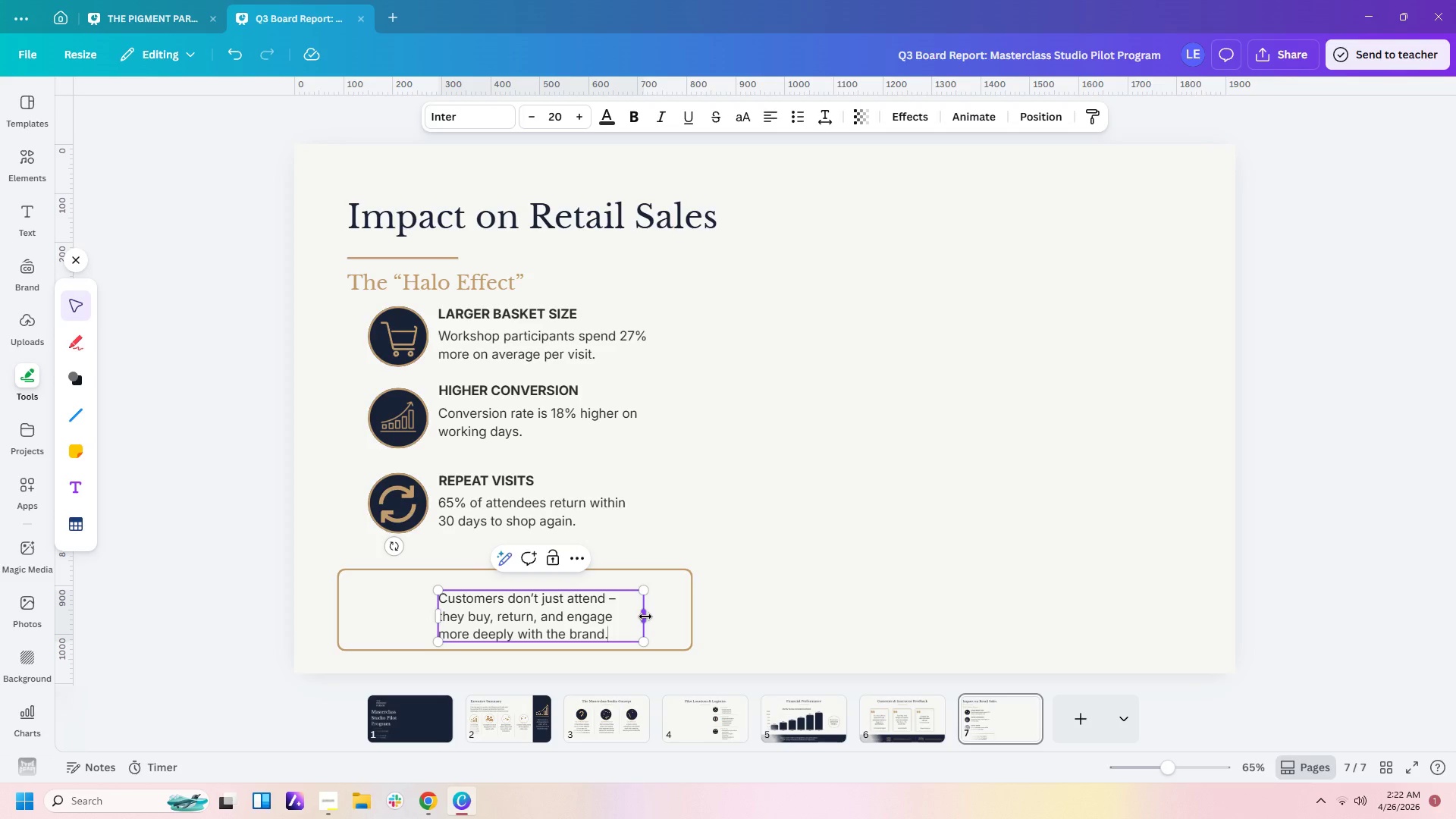 
left_click([619, 599])
 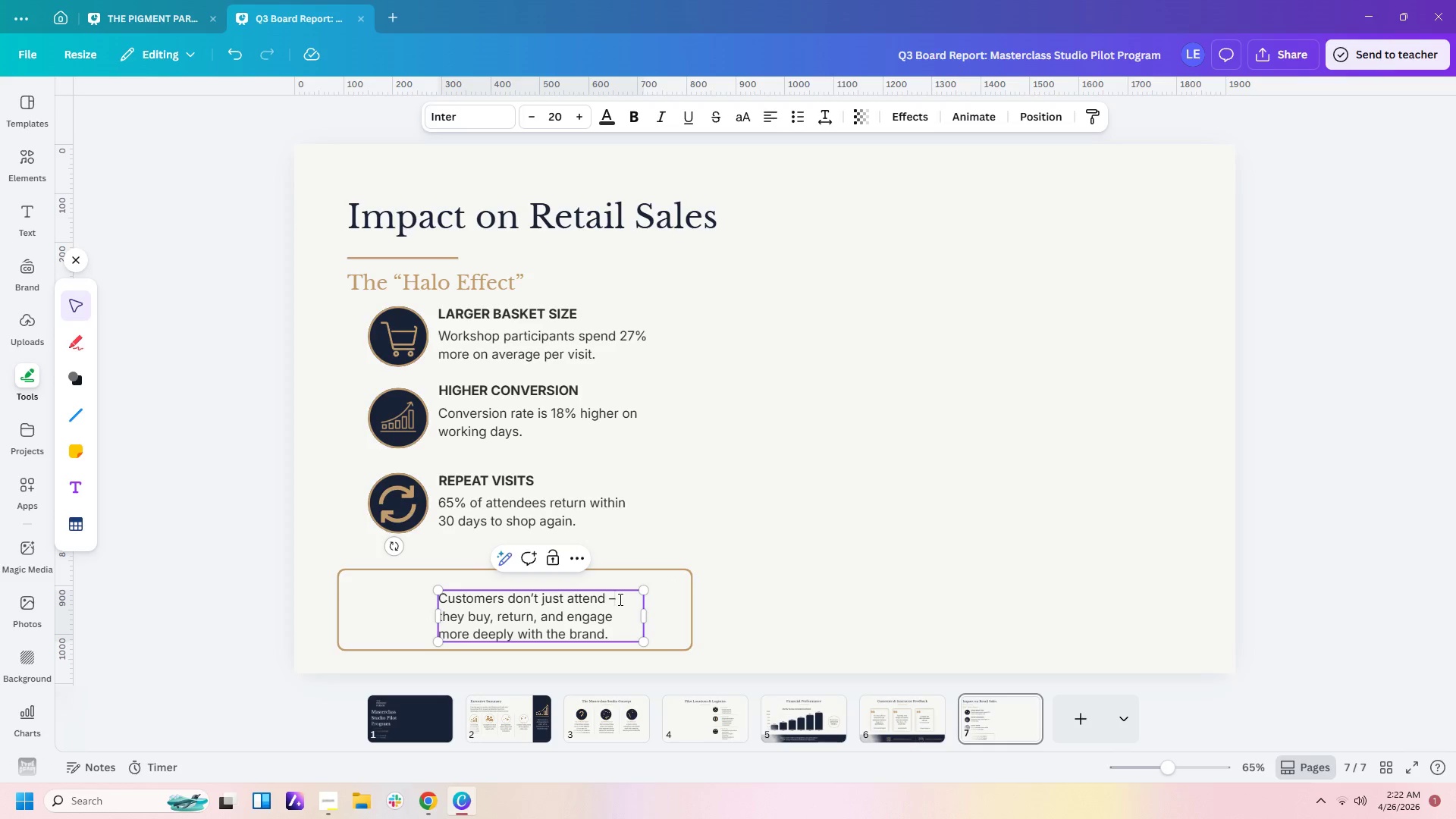 
key(Enter)
 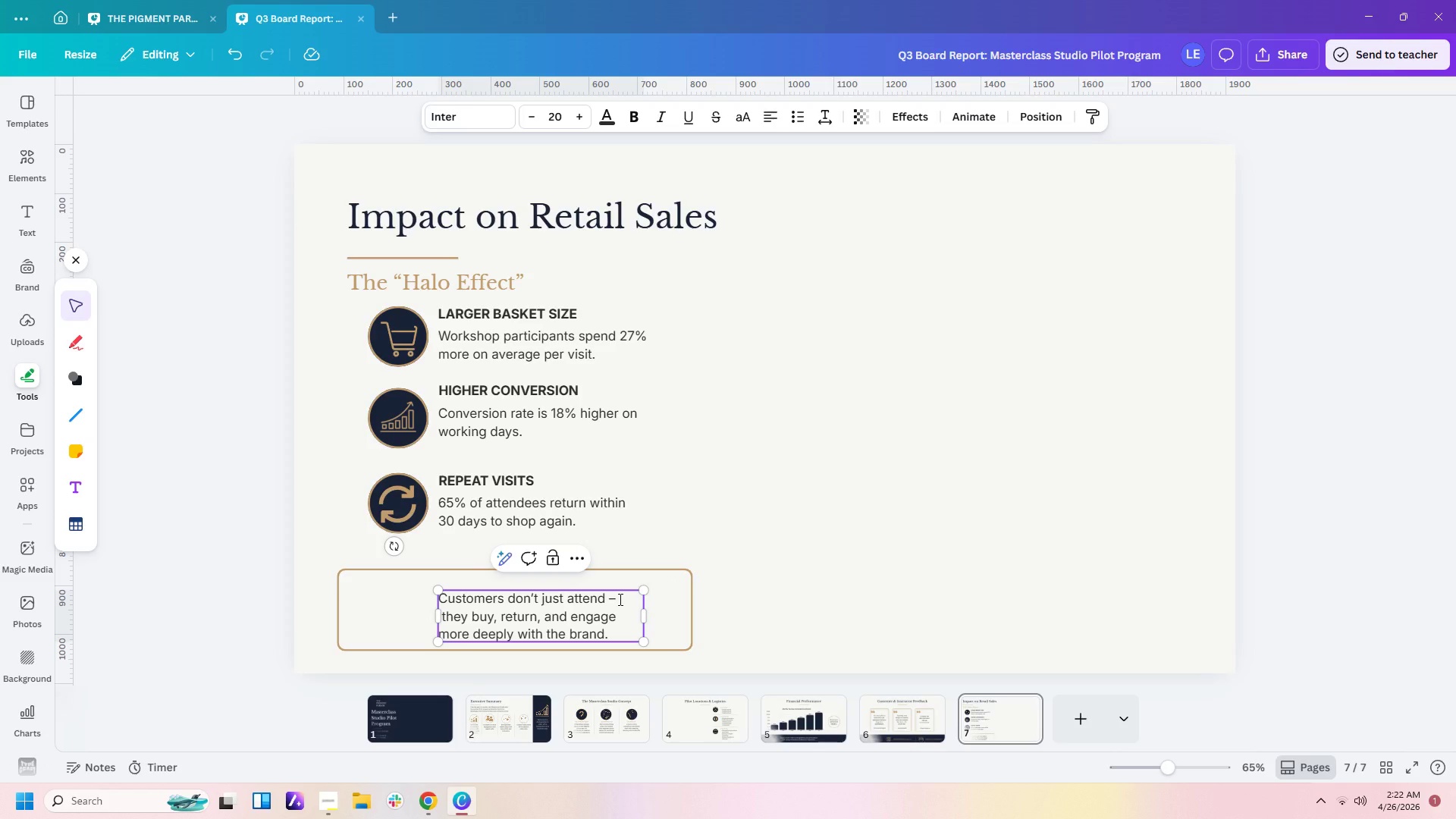 
key(Delete)
 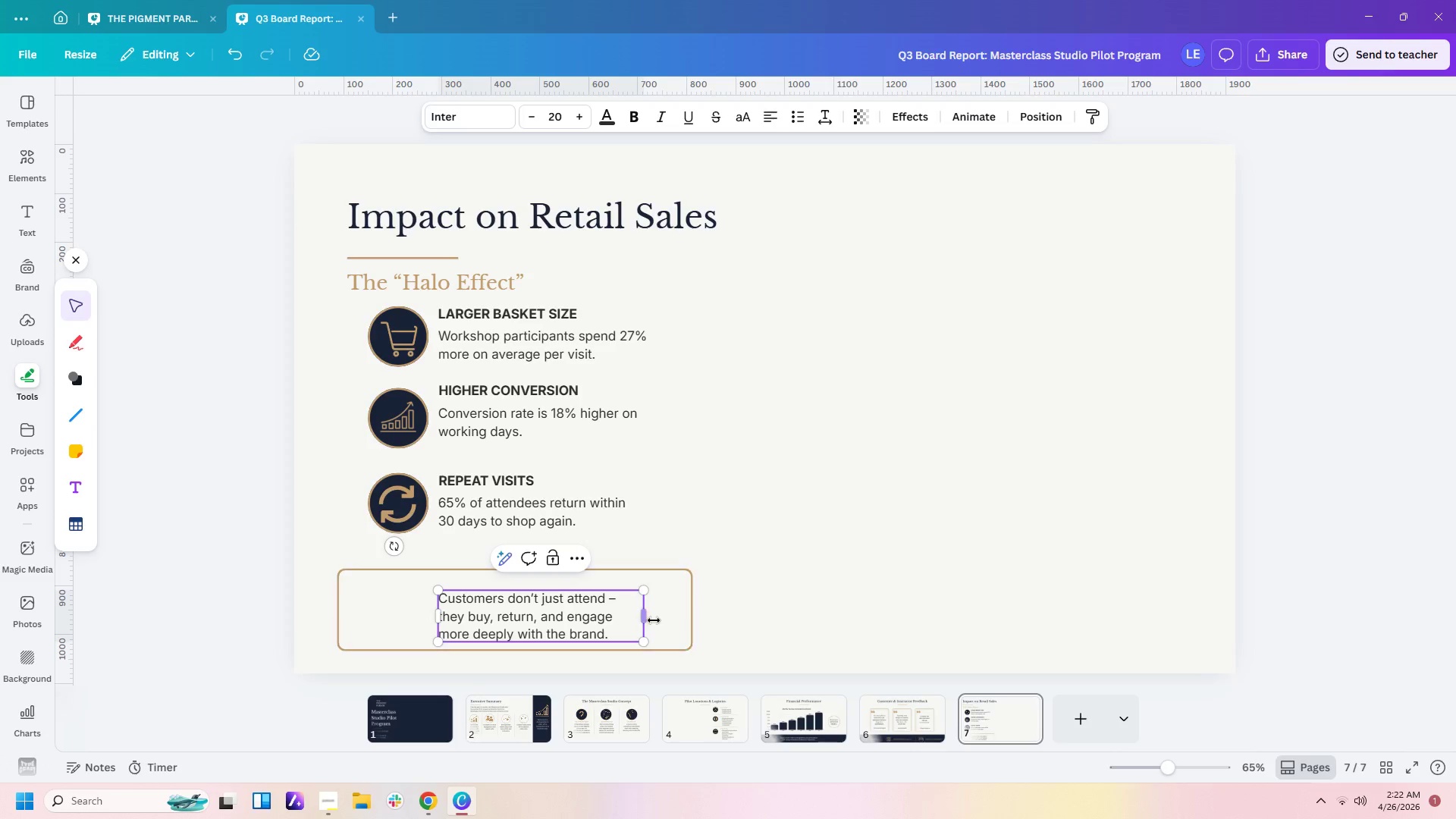 
left_click_drag(start_coordinate=[645, 618], to_coordinate=[663, 615])
 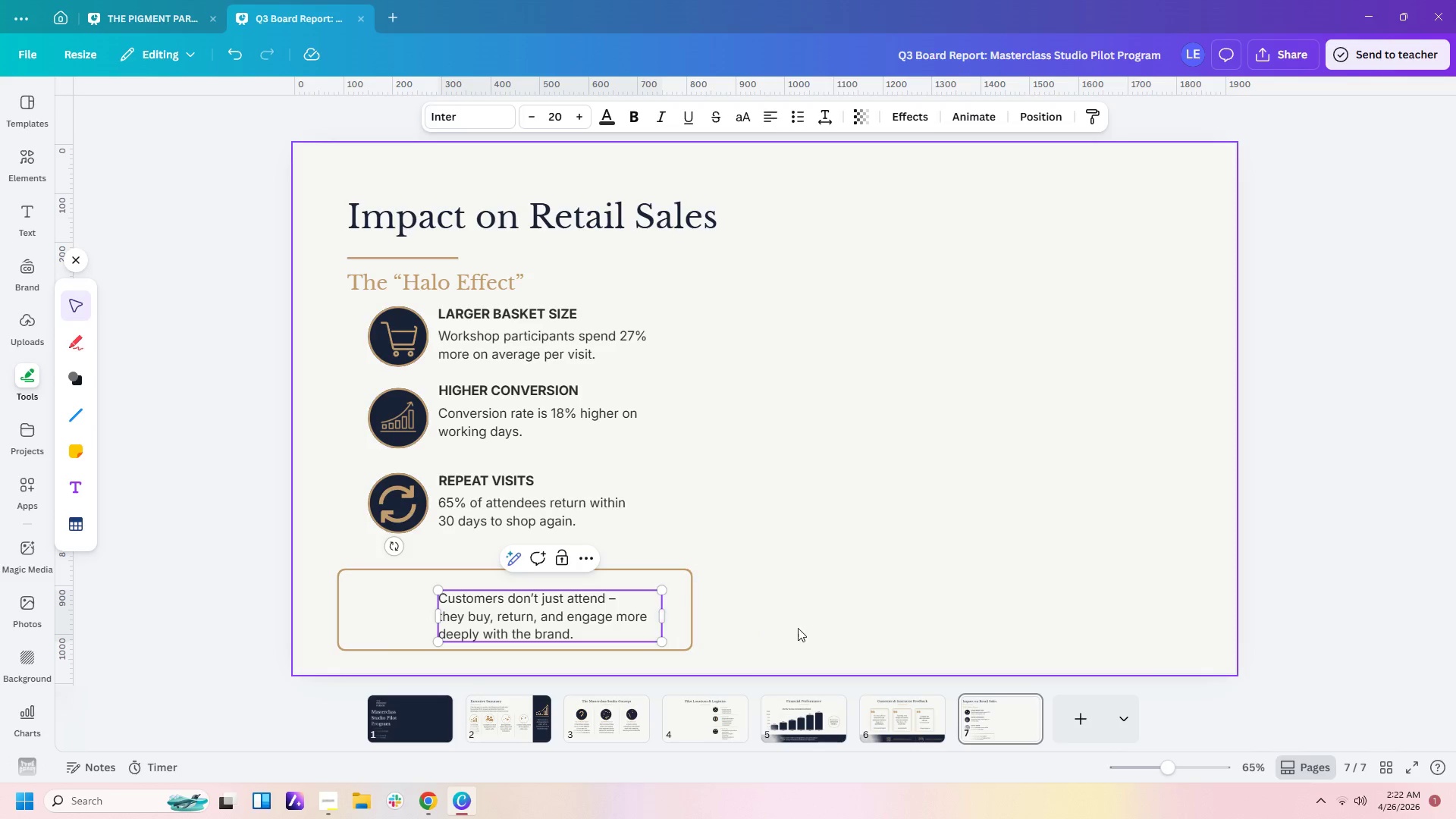 
left_click([801, 628])
 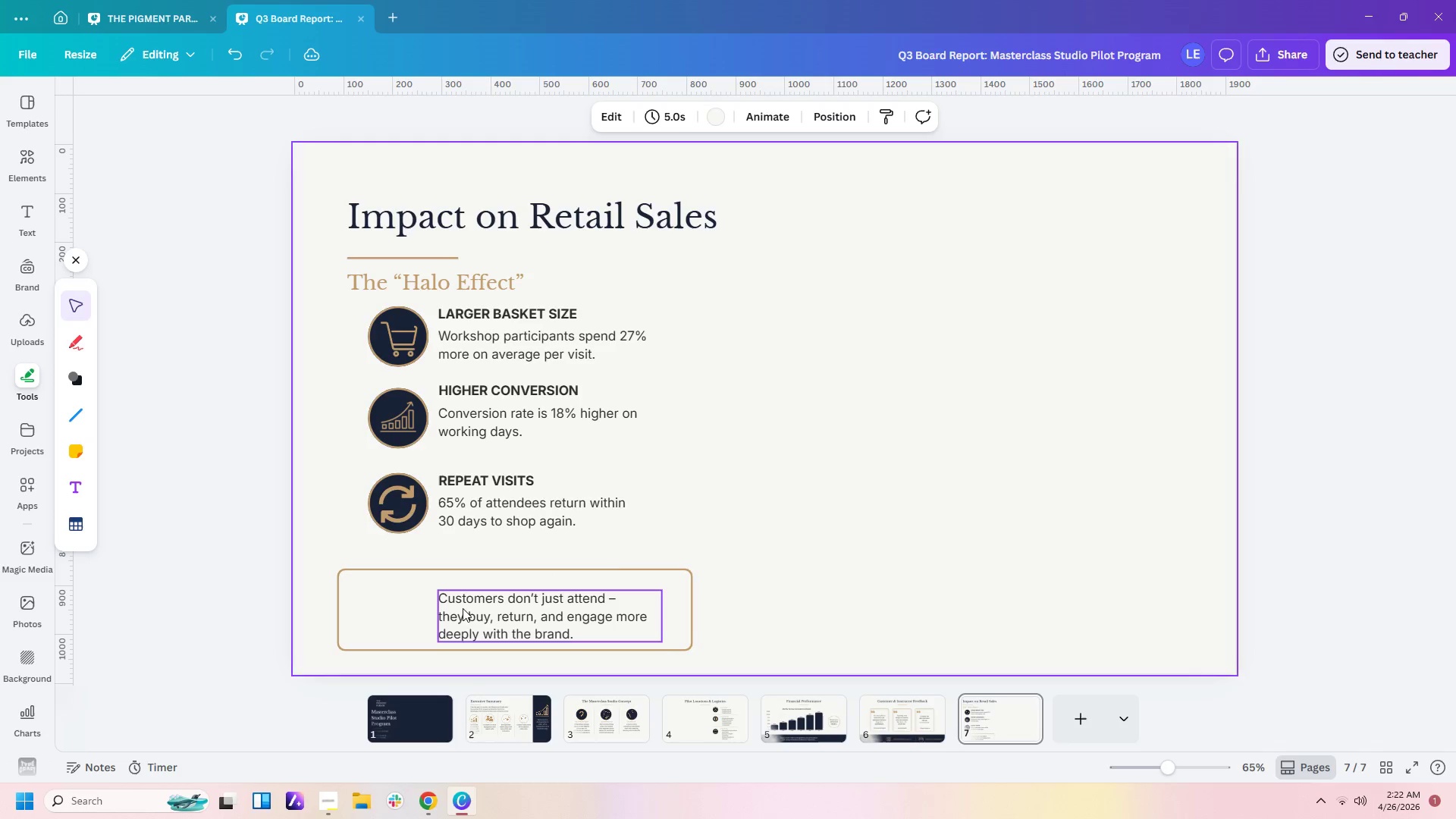 
left_click_drag(start_coordinate=[461, 608], to_coordinate=[460, 603])
 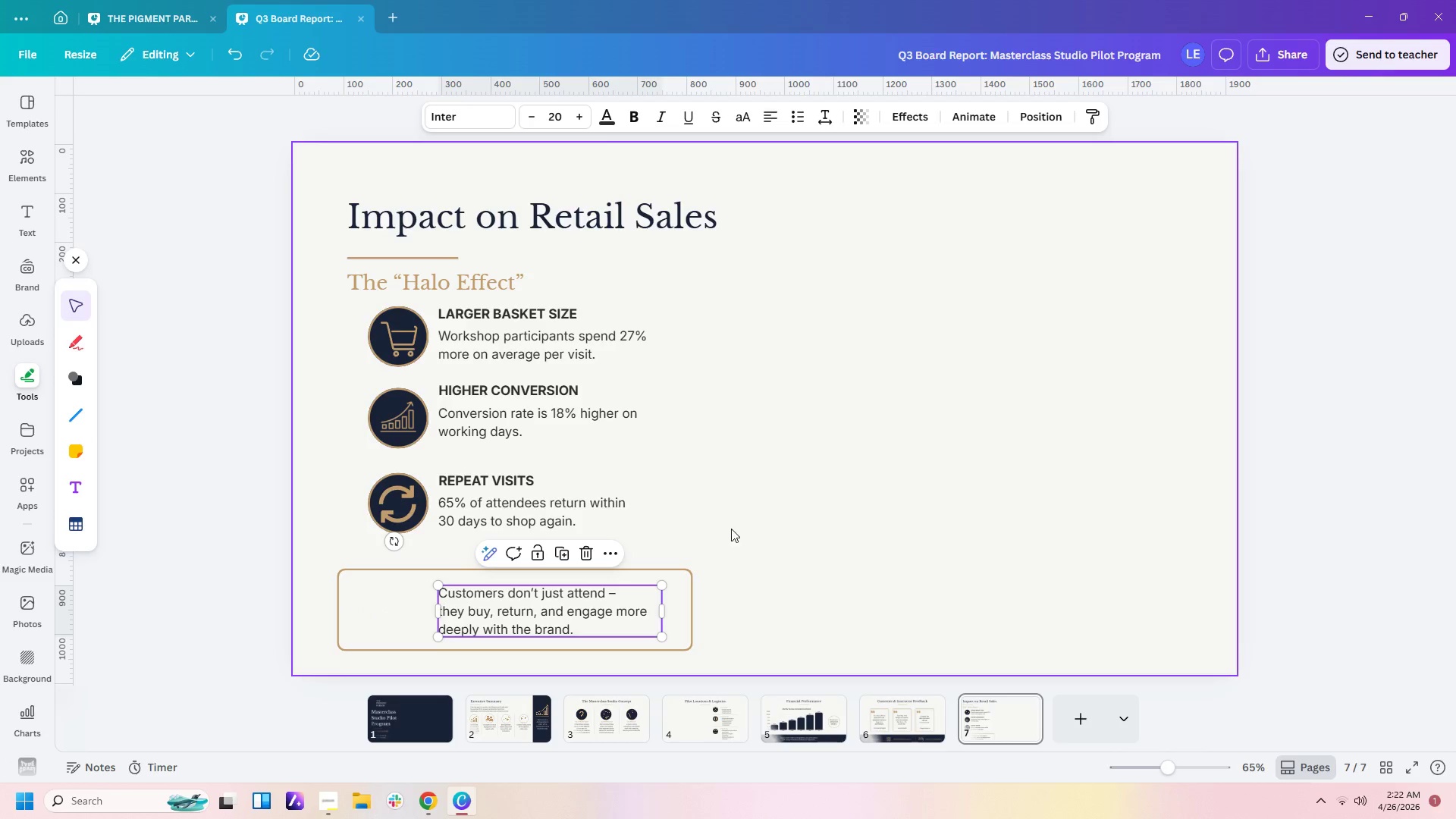 
left_click([738, 524])
 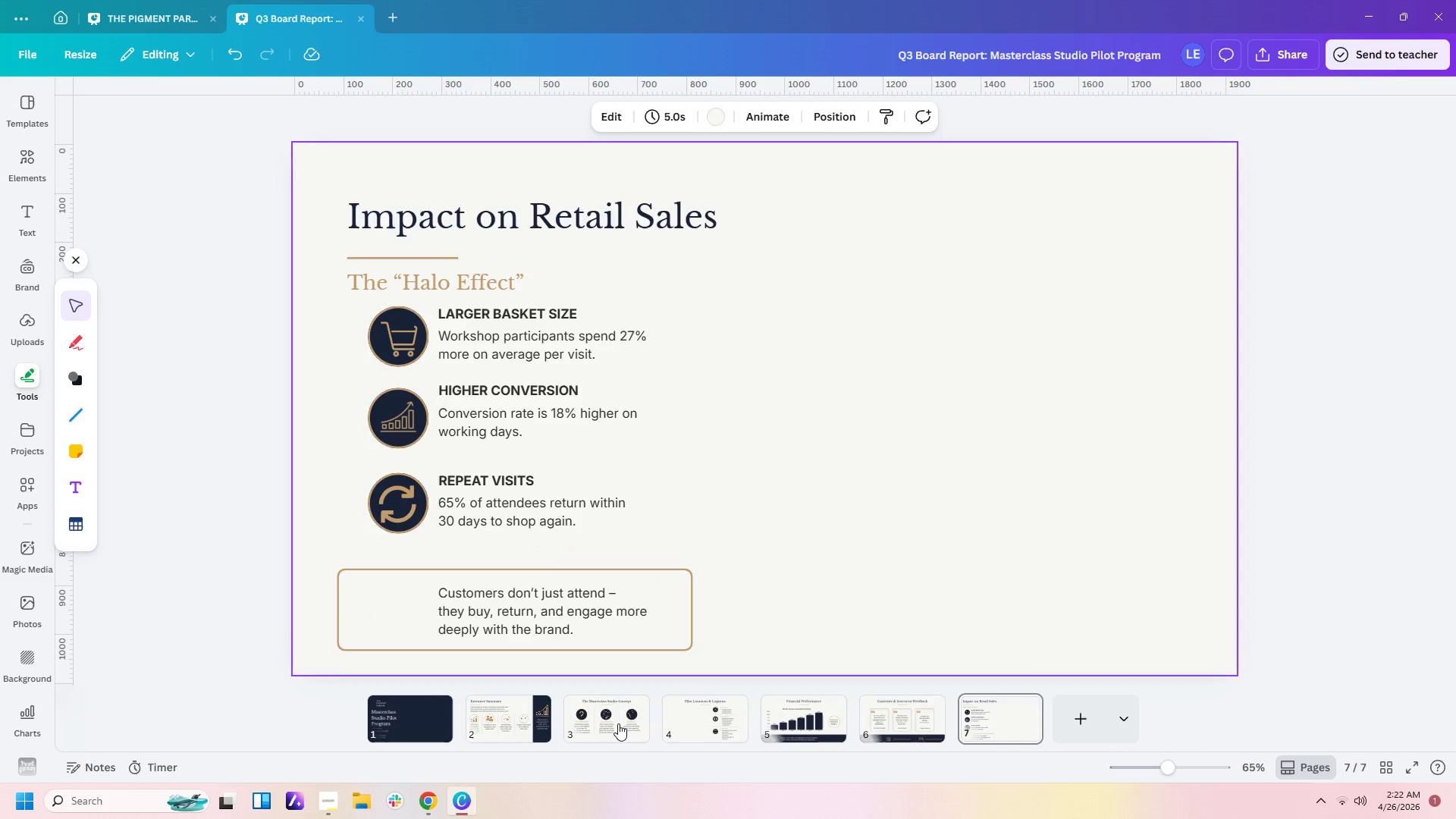 
double_click([696, 725])
 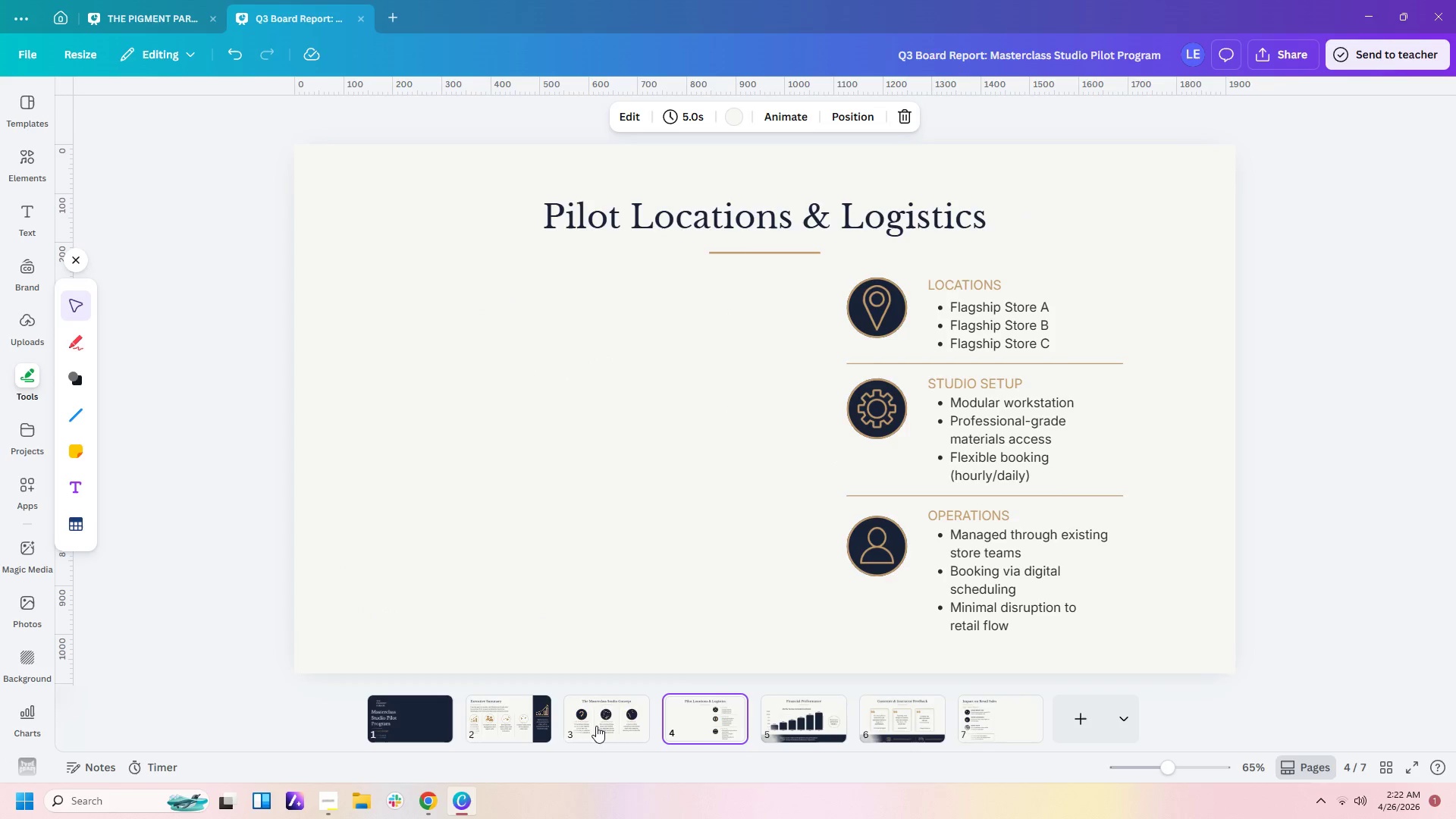 
left_click([515, 707])
 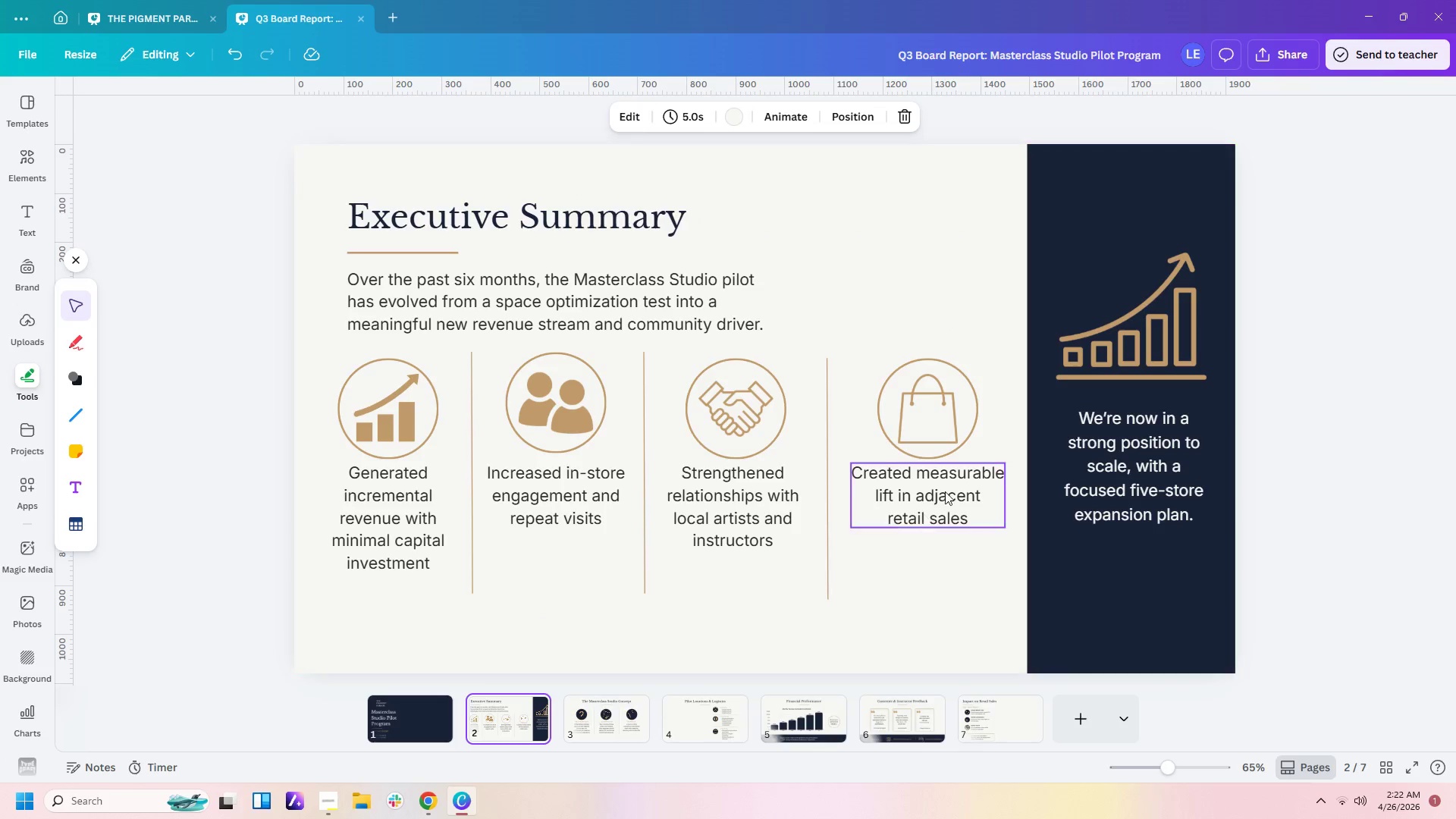 
left_click([943, 407])
 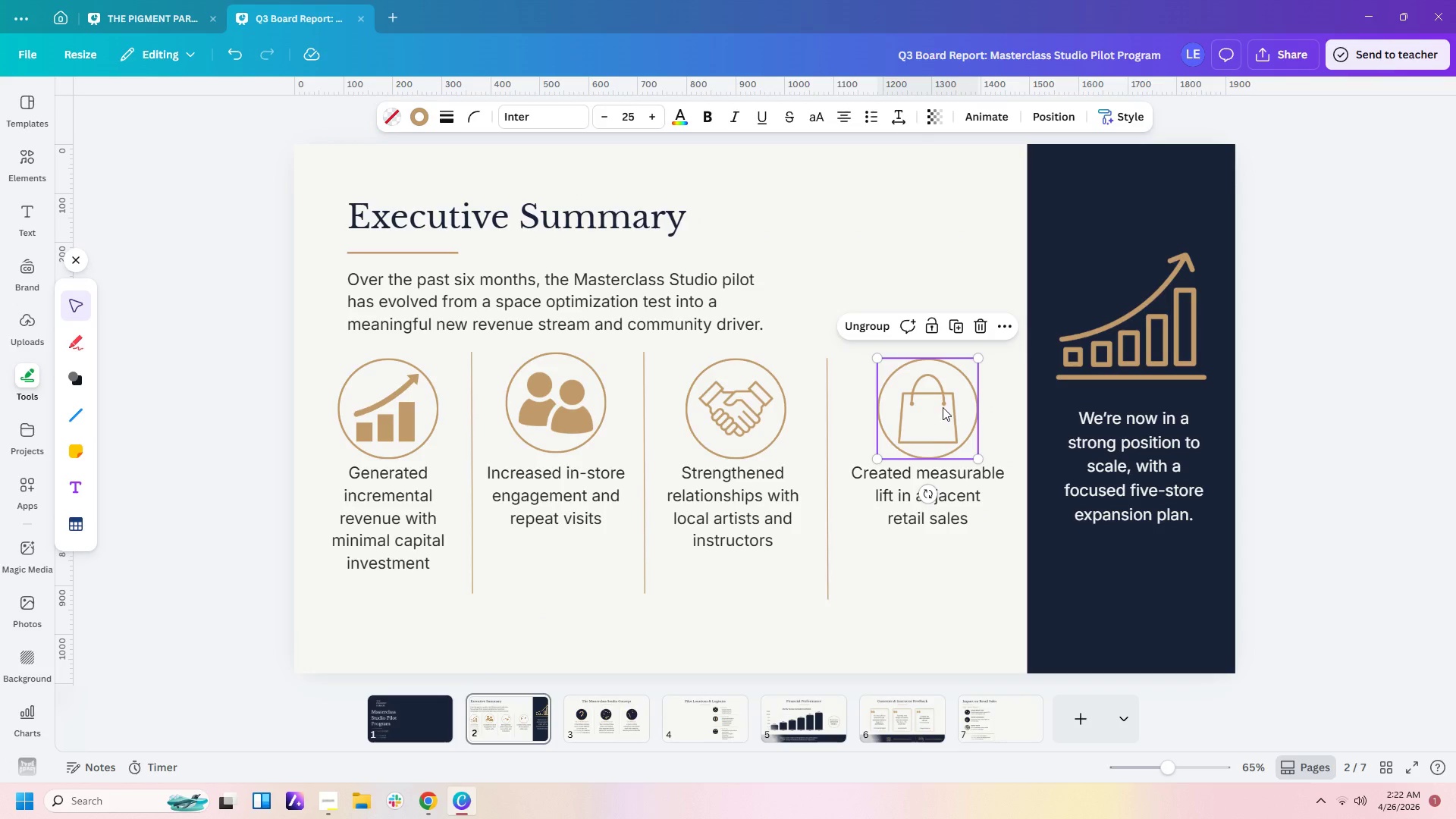 
left_click([928, 424])
 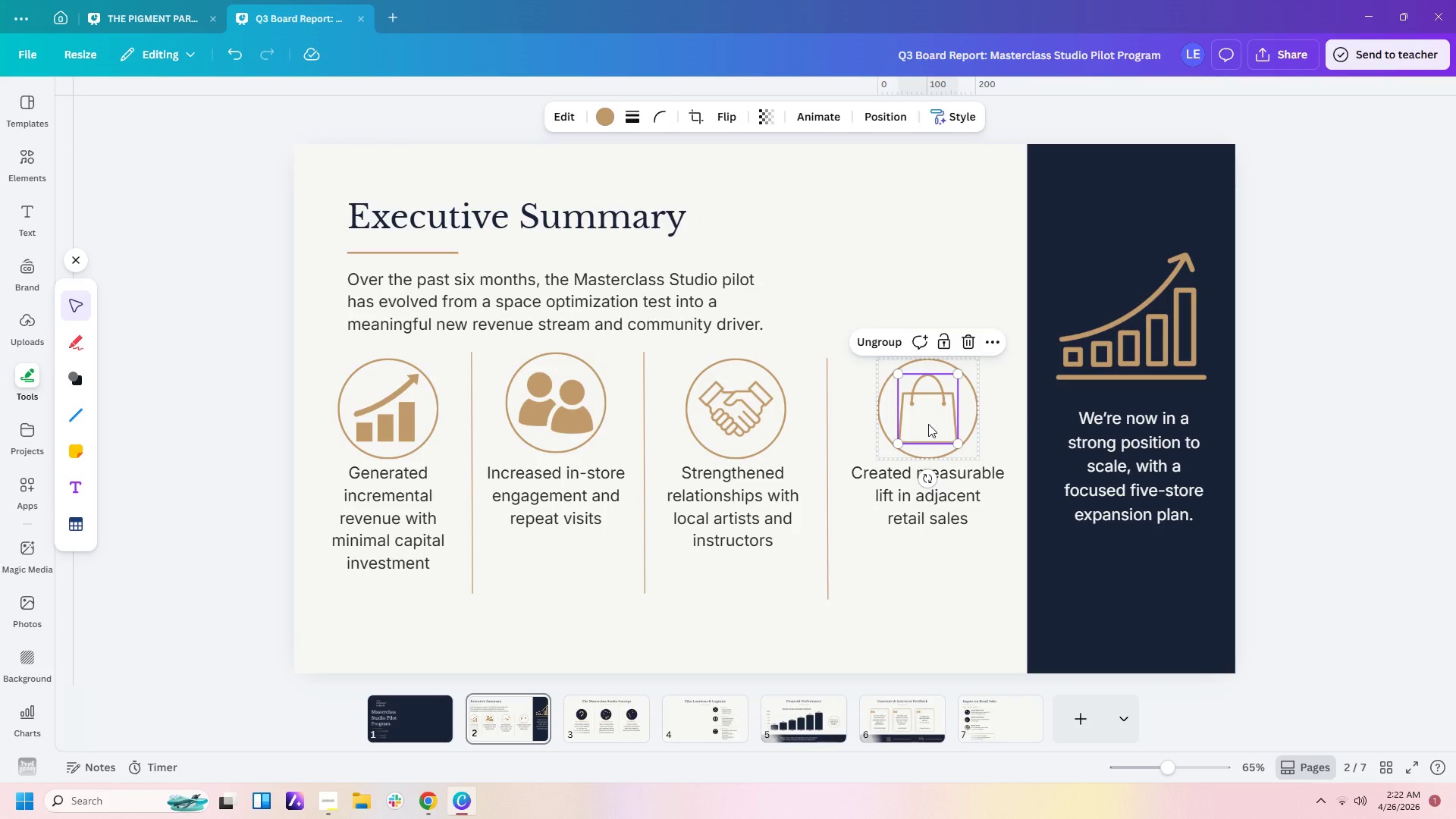 
key(Control+C)
 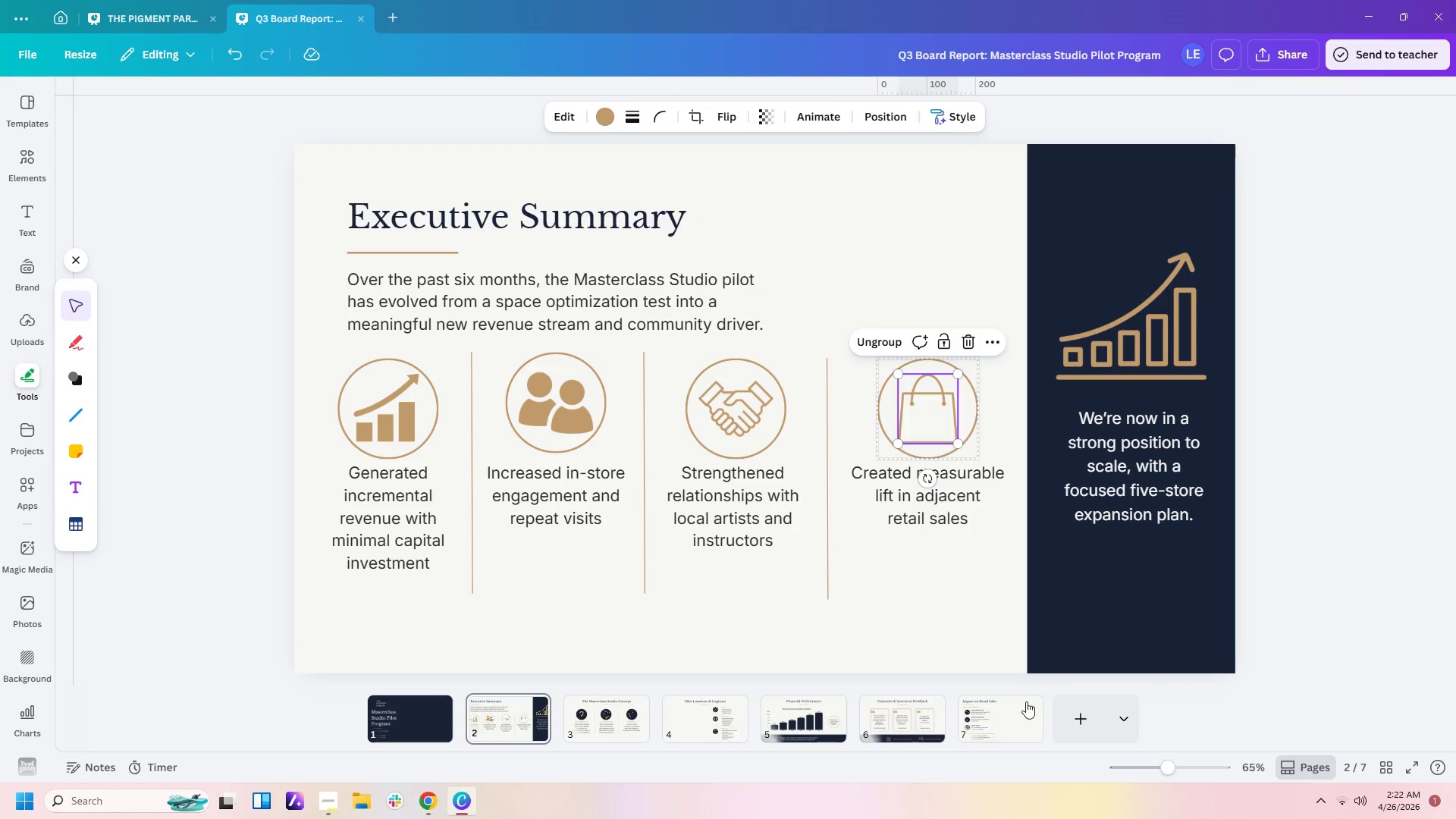 
left_click([1013, 714])
 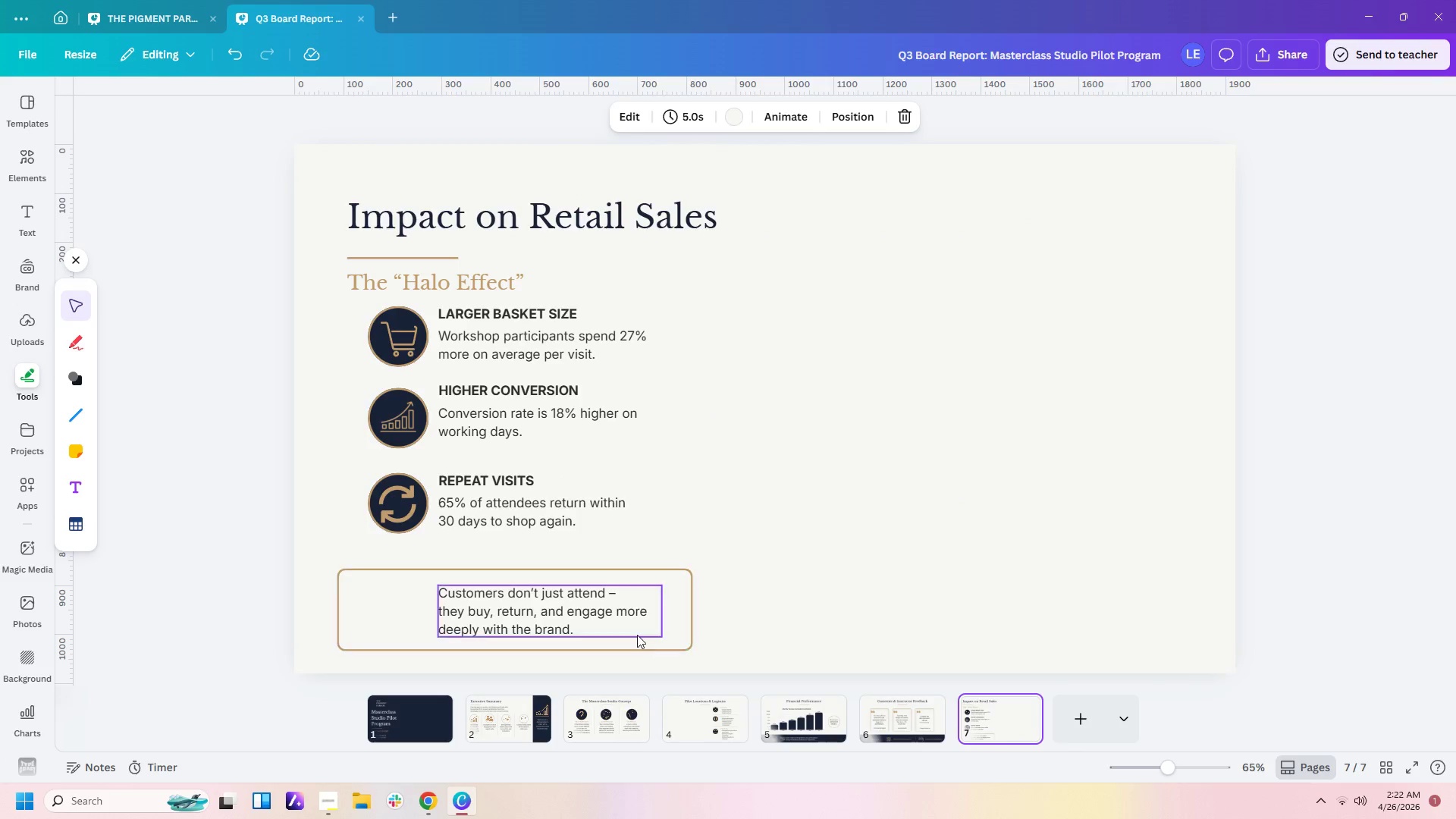 
key(Control+V)
 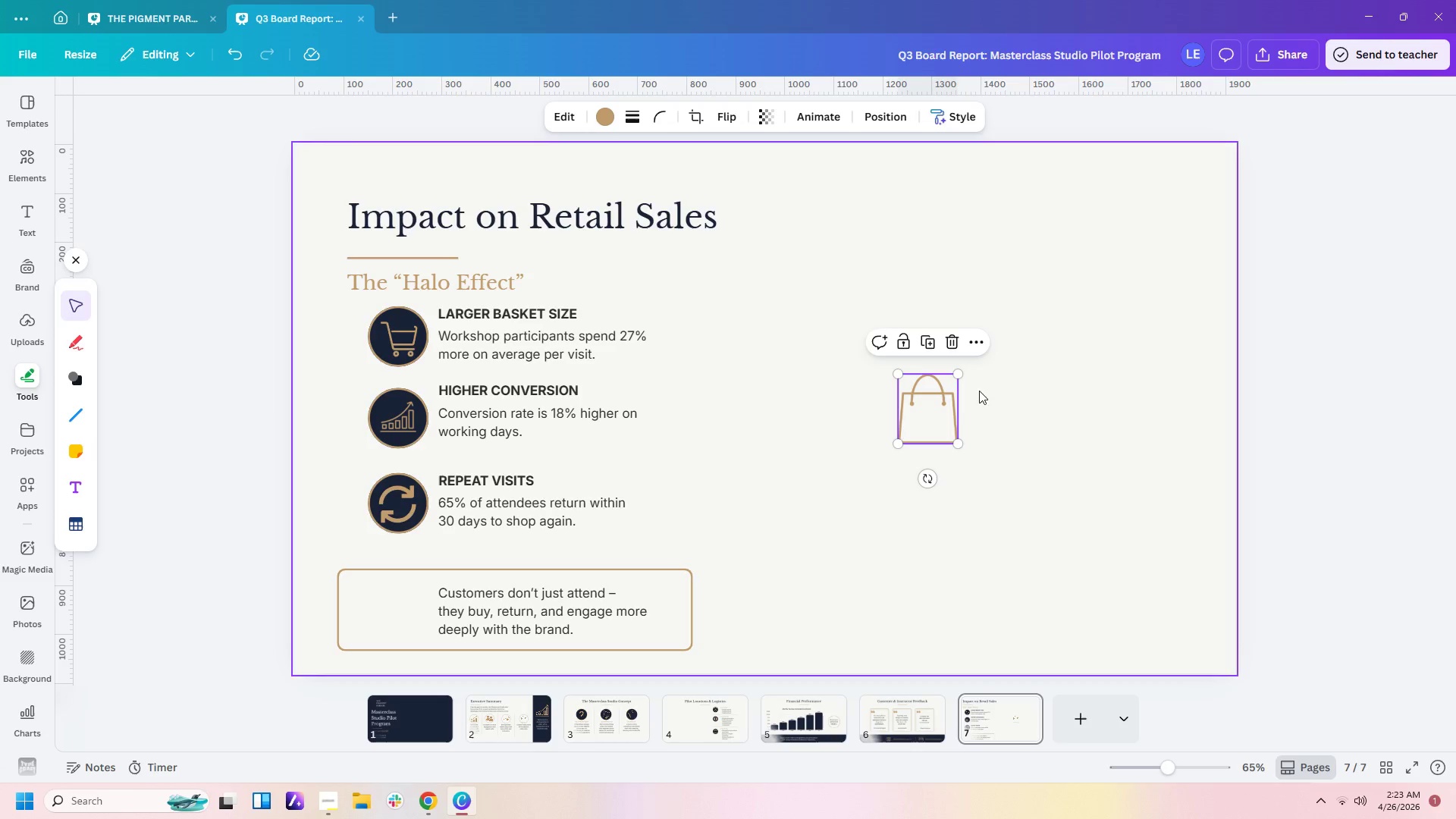 
left_click_drag(start_coordinate=[939, 416], to_coordinate=[413, 623])
 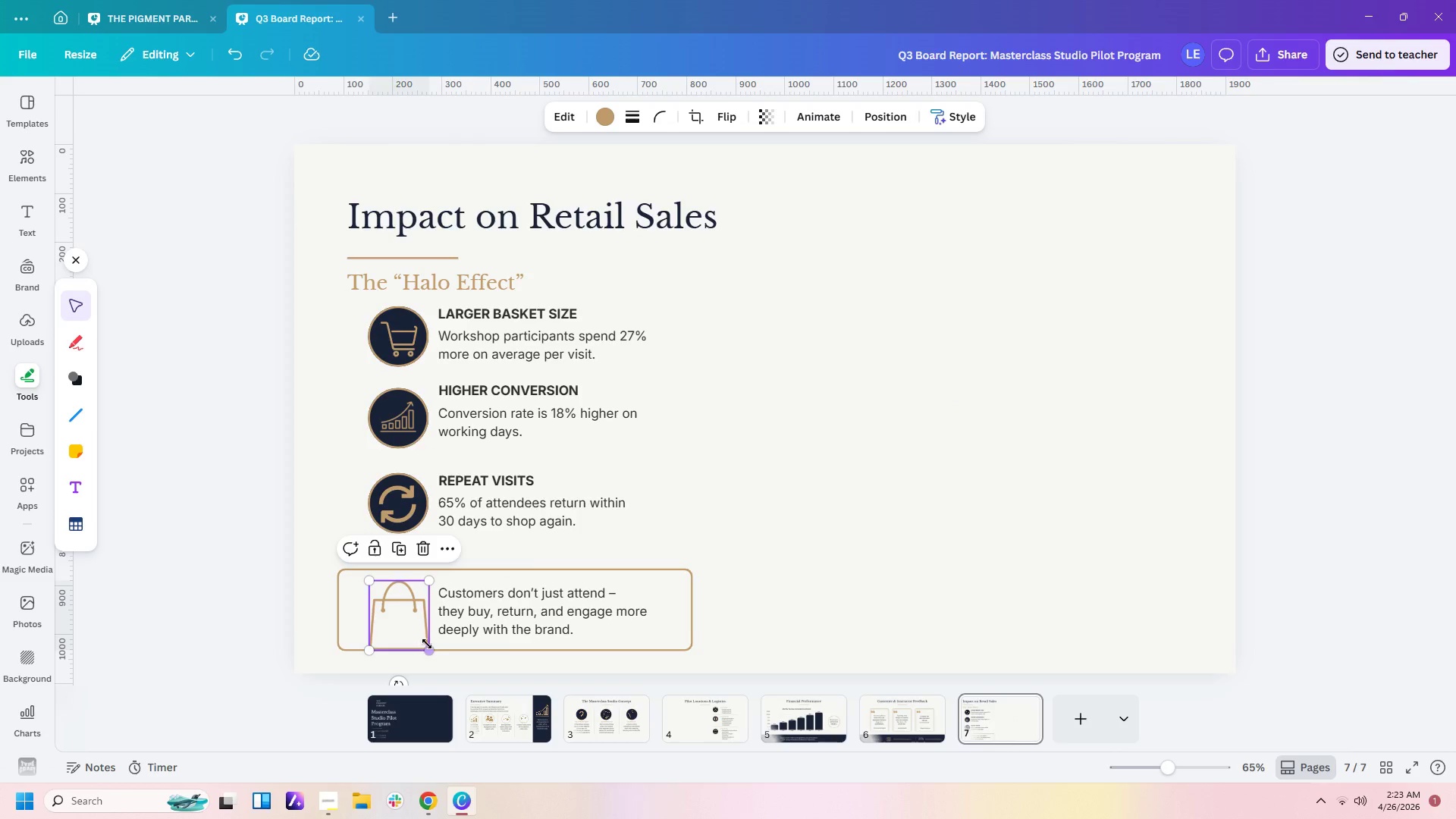 
left_click_drag(start_coordinate=[427, 644], to_coordinate=[416, 633])
 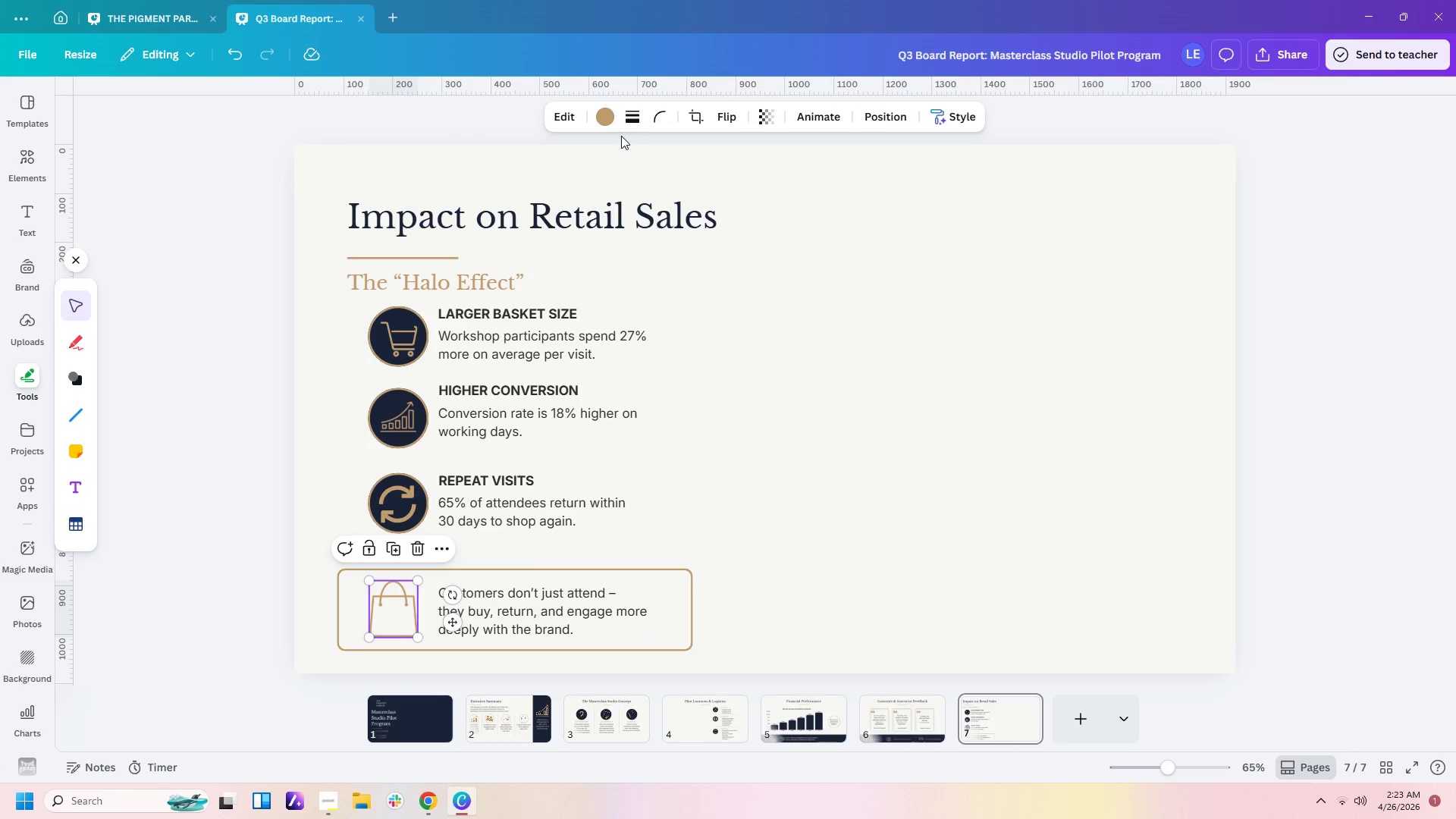 
left_click([607, 114])
 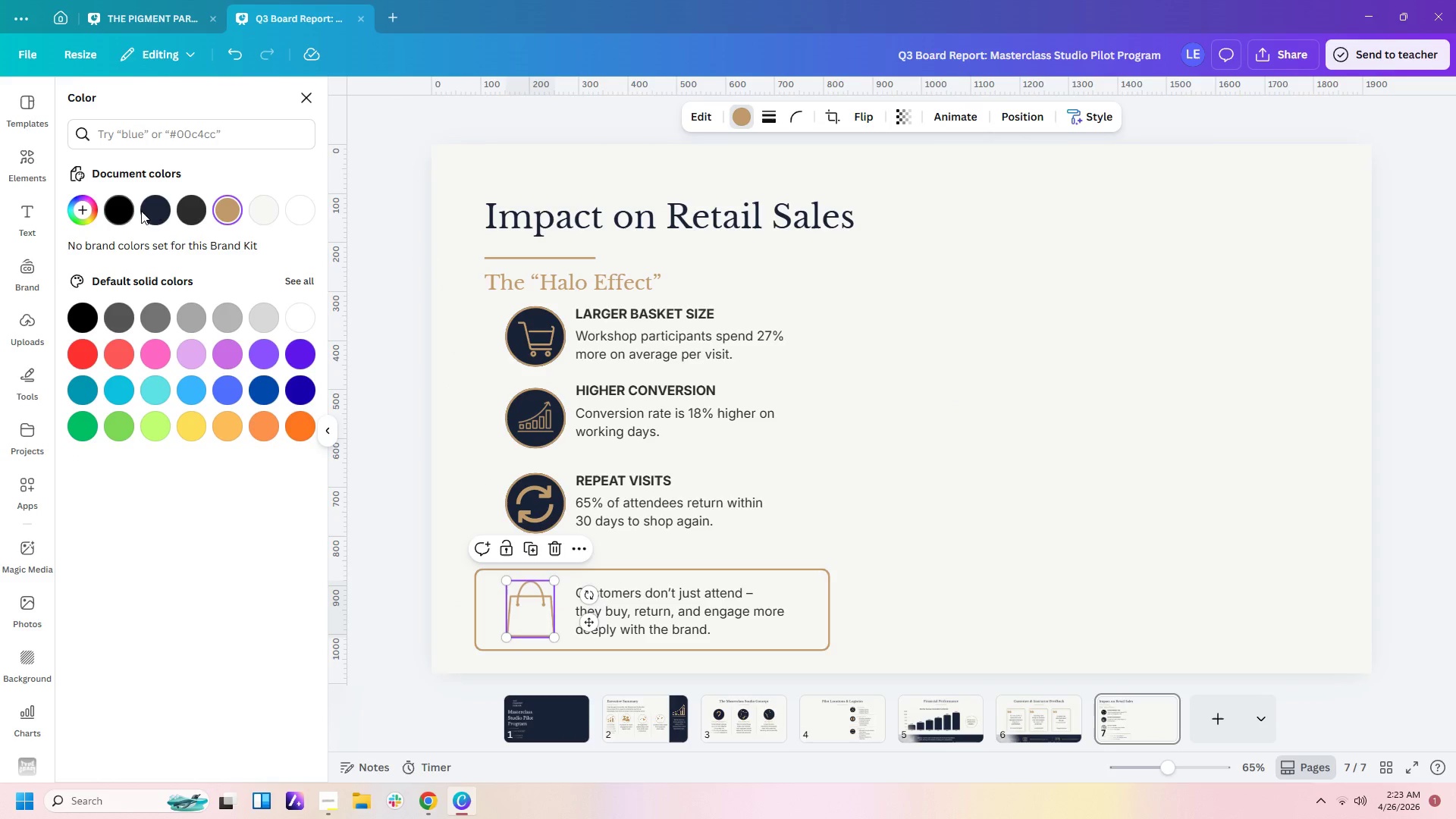 
left_click([191, 205])
 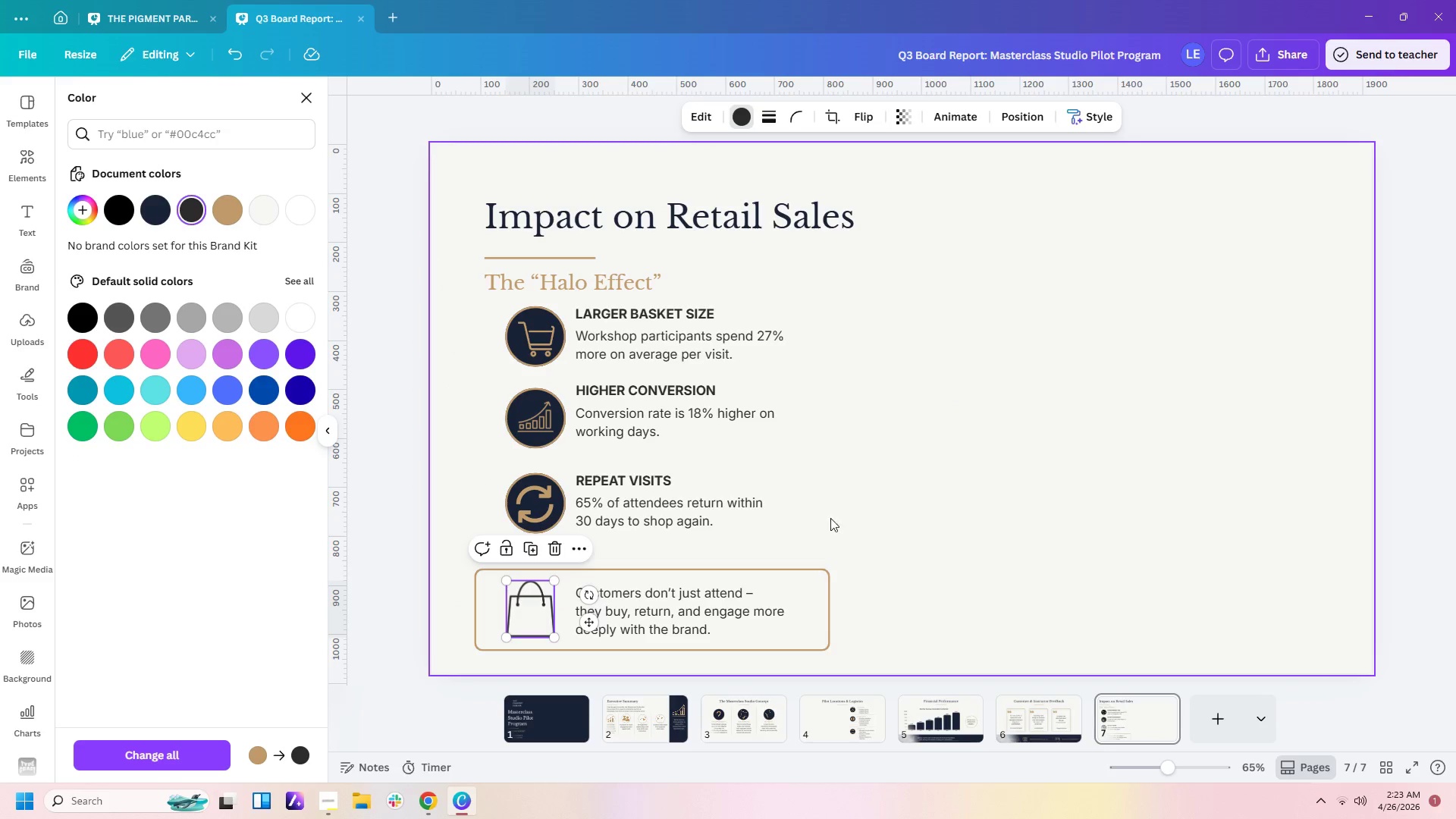 
left_click([895, 554])
 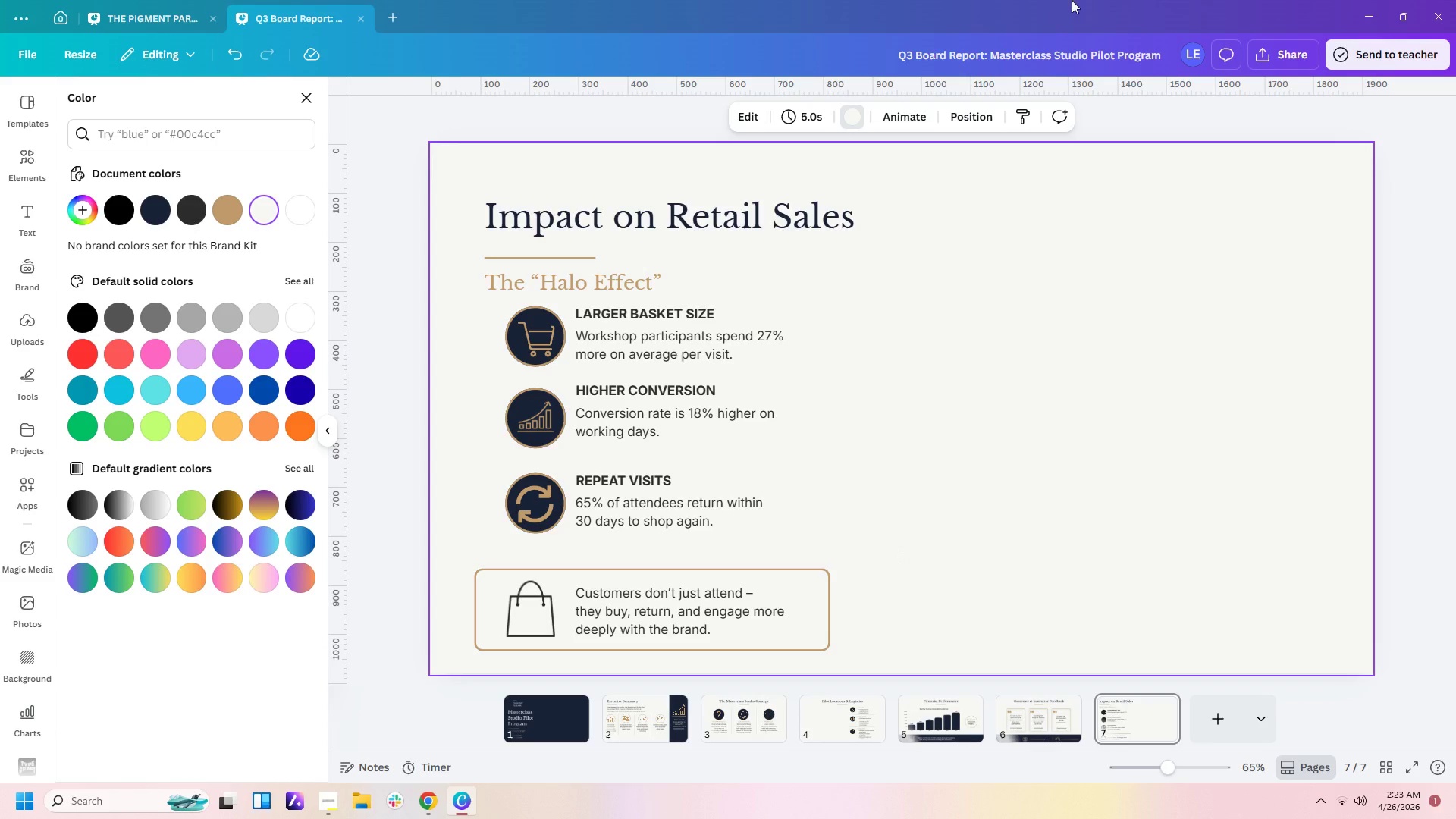 
left_click([1069, 372])
 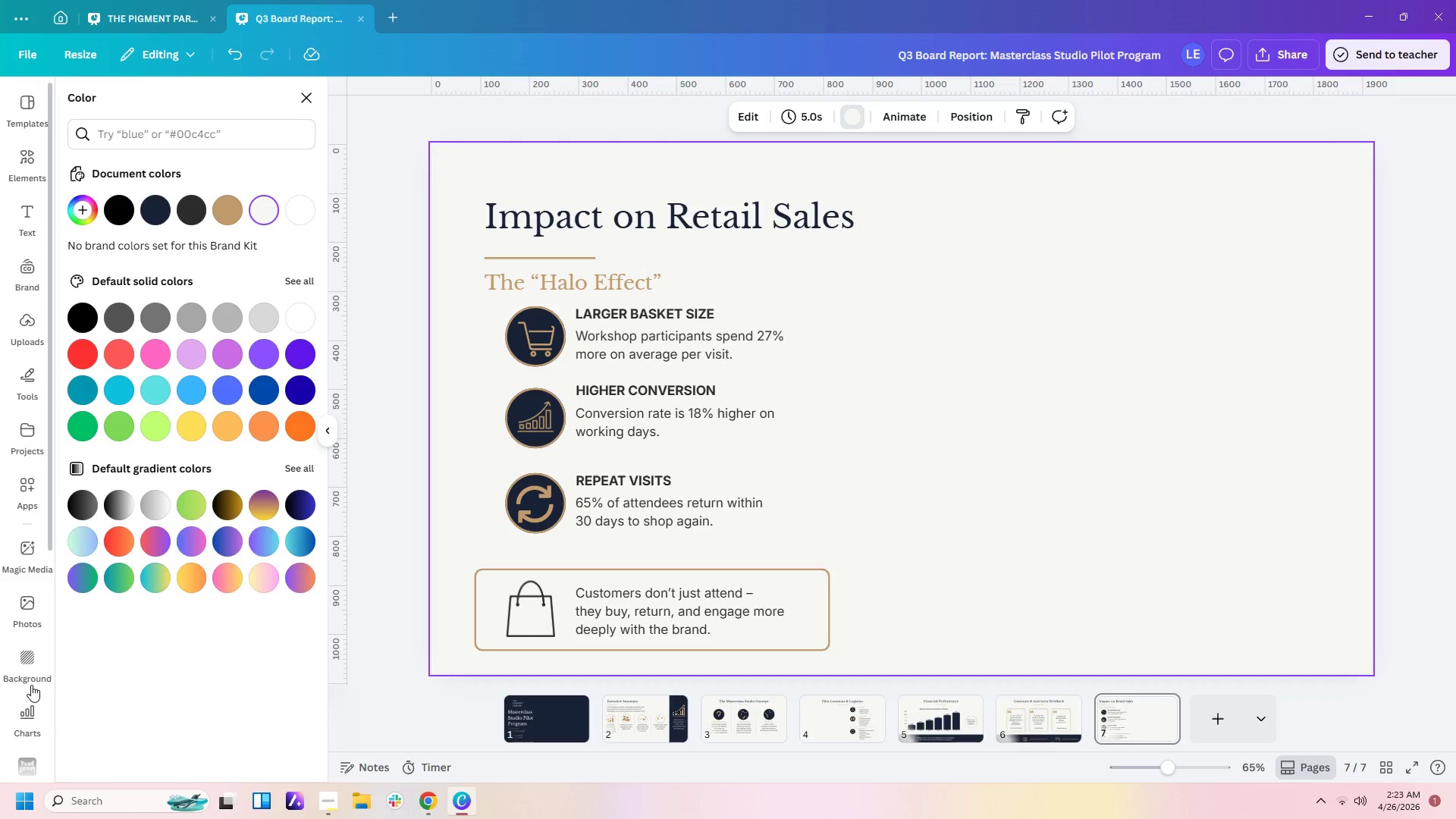 
left_click([27, 711])
 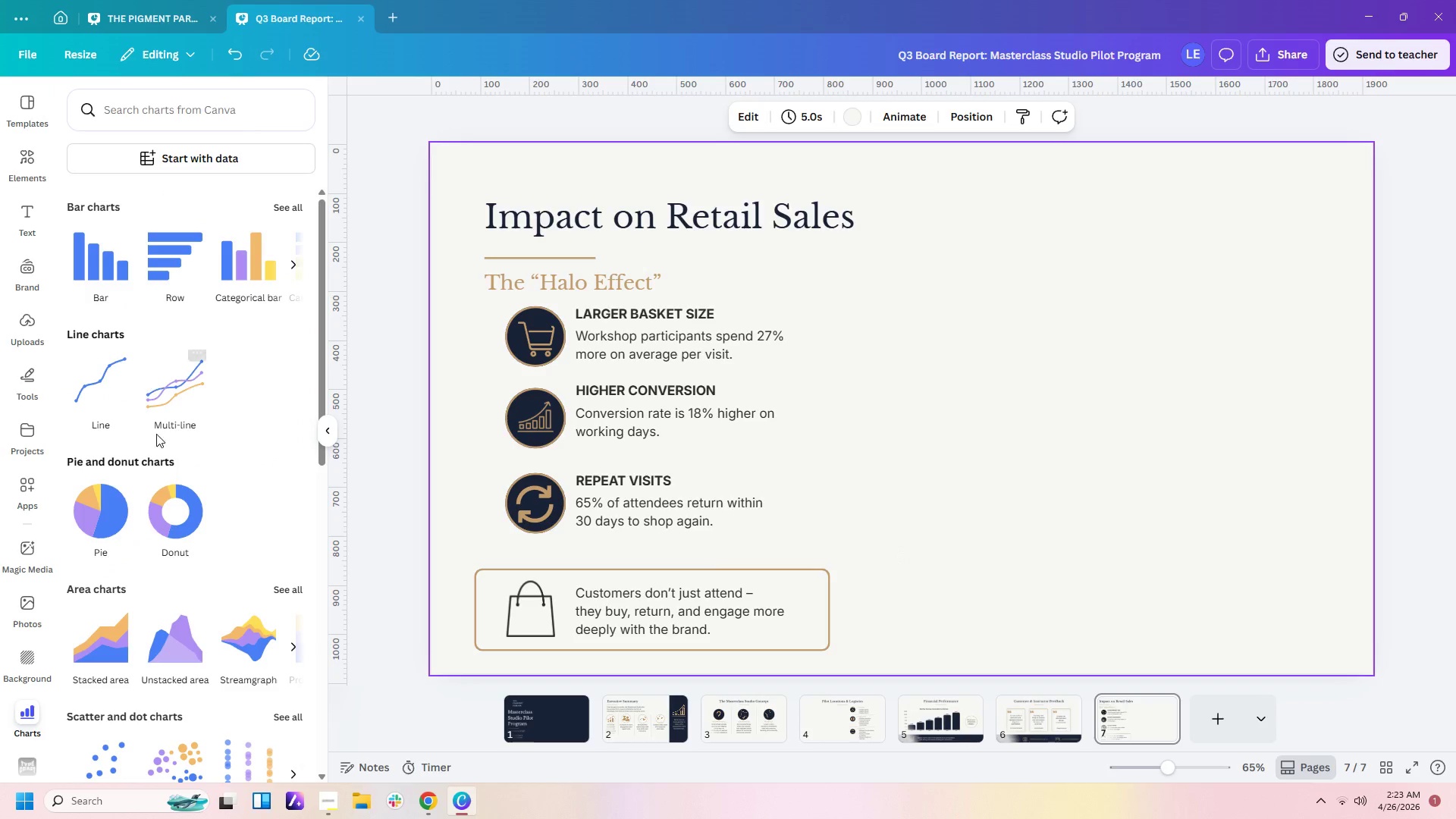 
left_click([163, 515])
 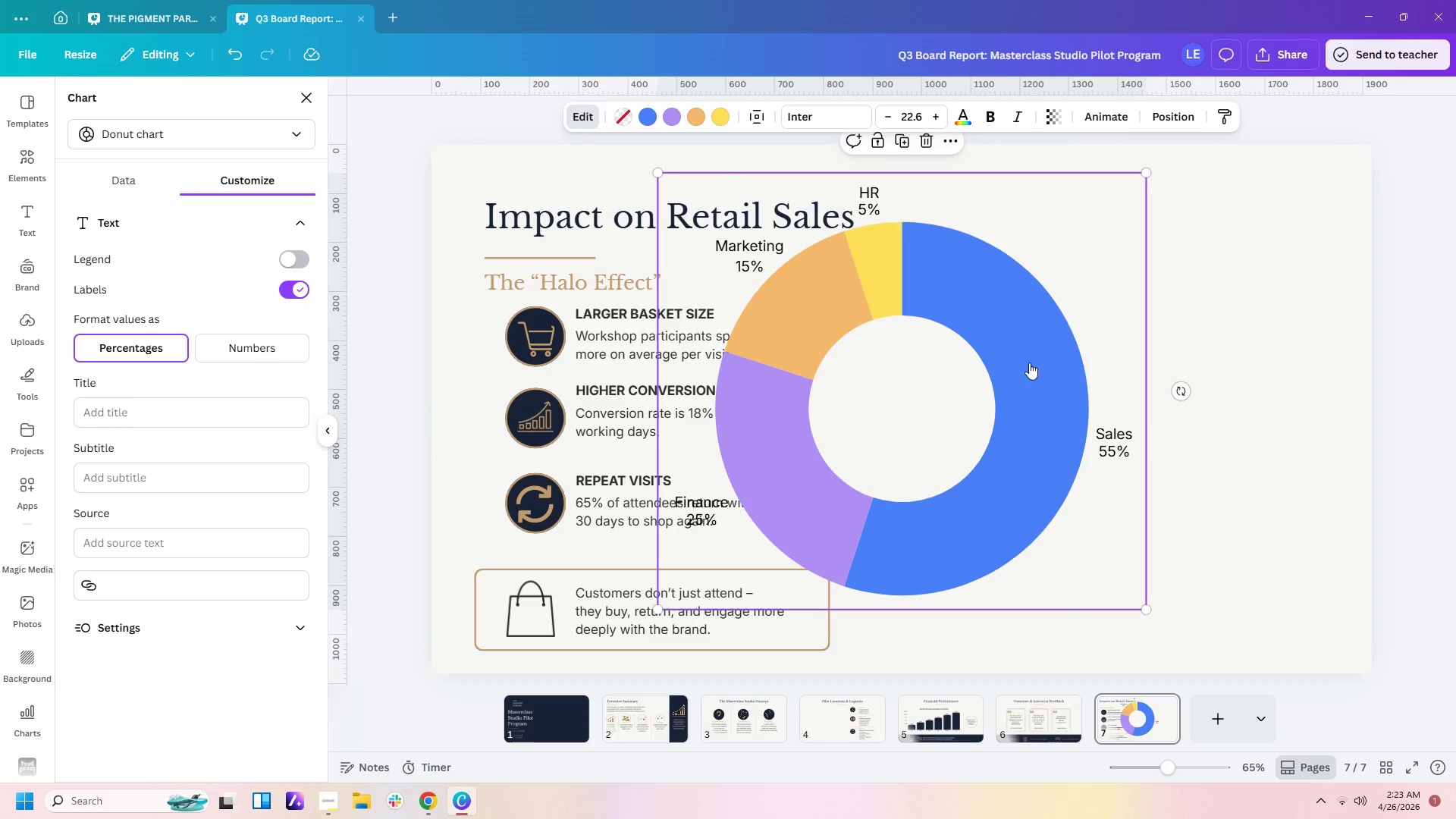 
left_click_drag(start_coordinate=[926, 431], to_coordinate=[1109, 448])
 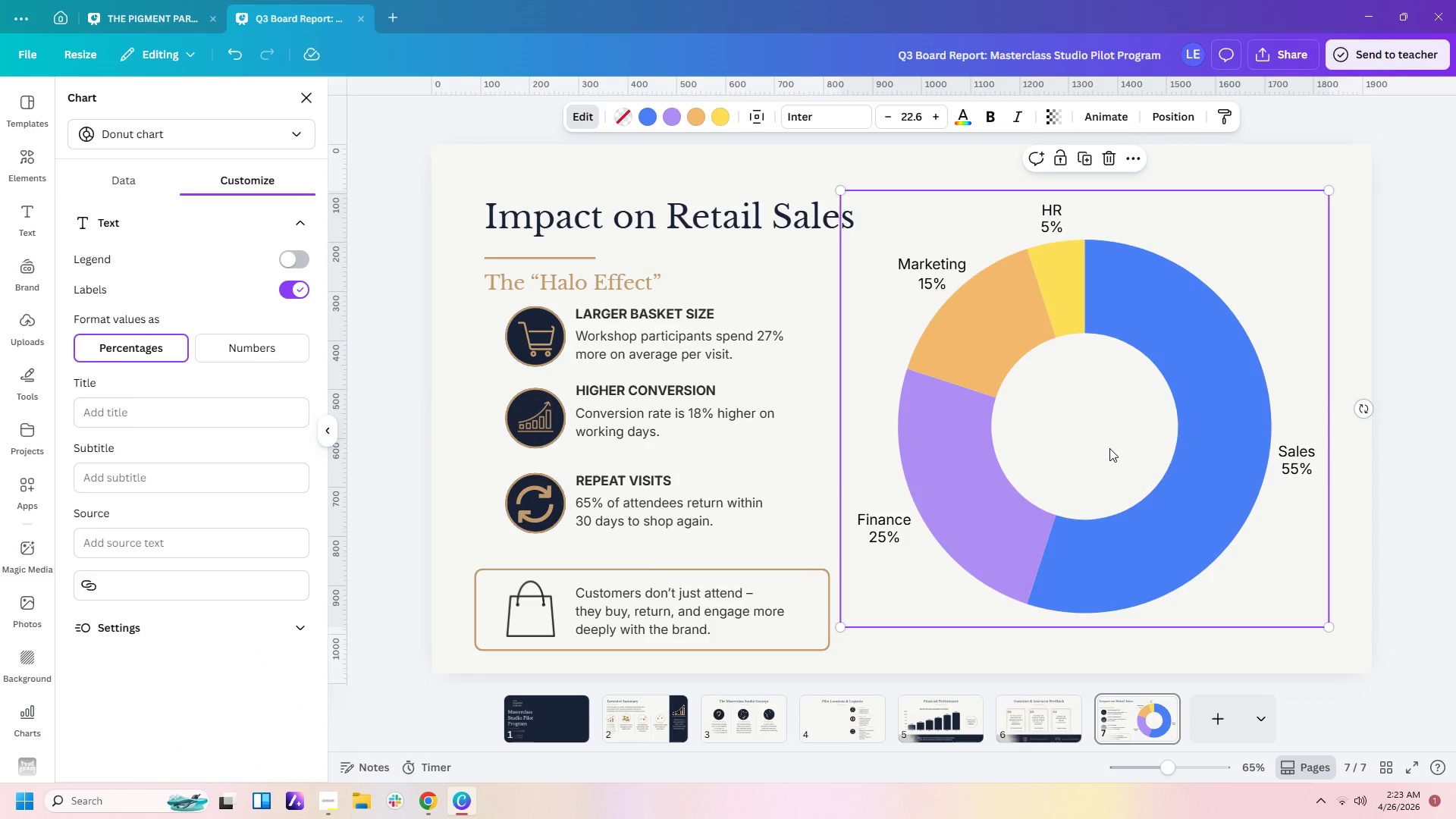 
left_click_drag(start_coordinate=[1109, 448], to_coordinate=[1139, 463])
 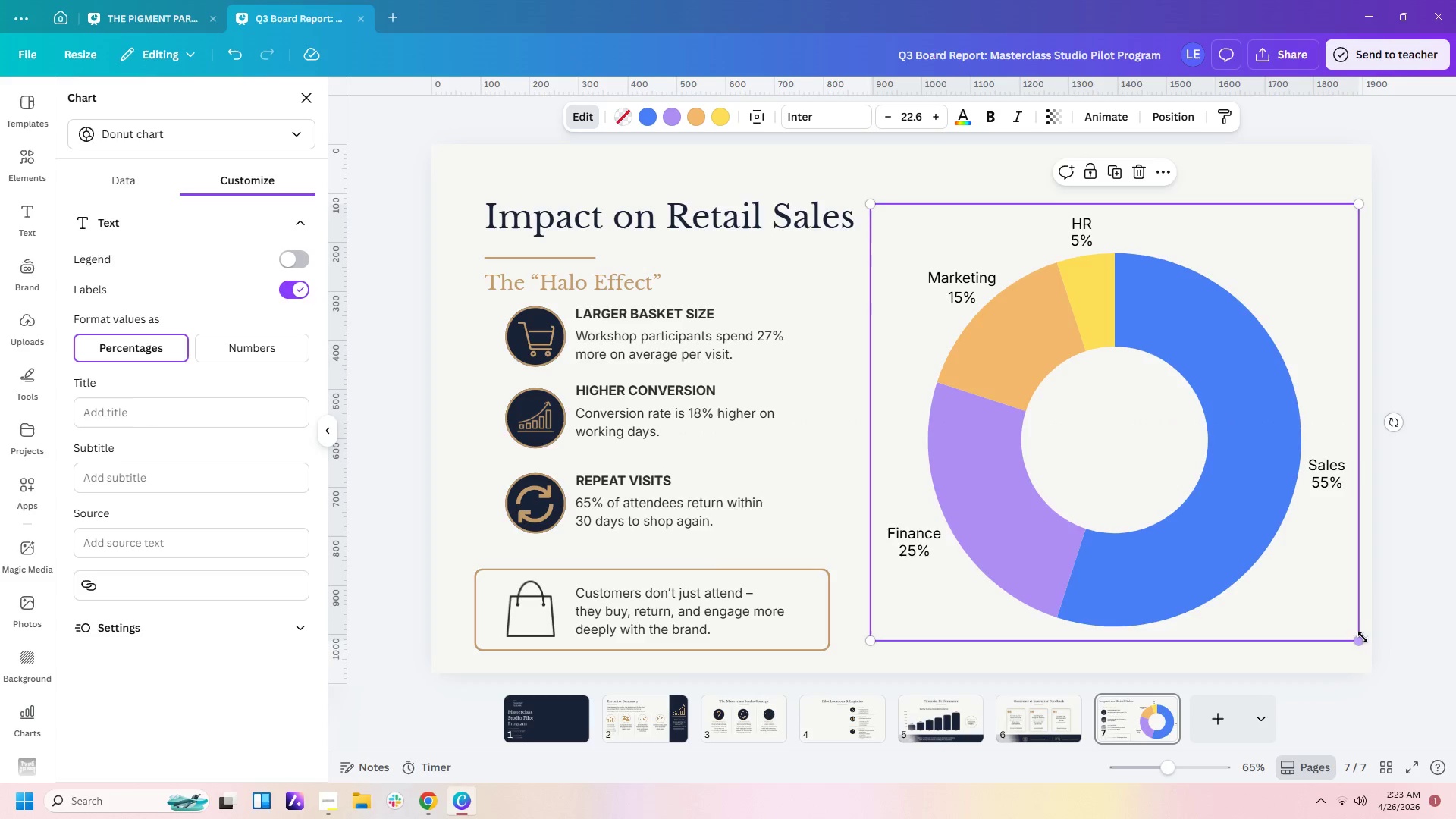 
left_click_drag(start_coordinate=[1357, 641], to_coordinate=[1293, 560])
 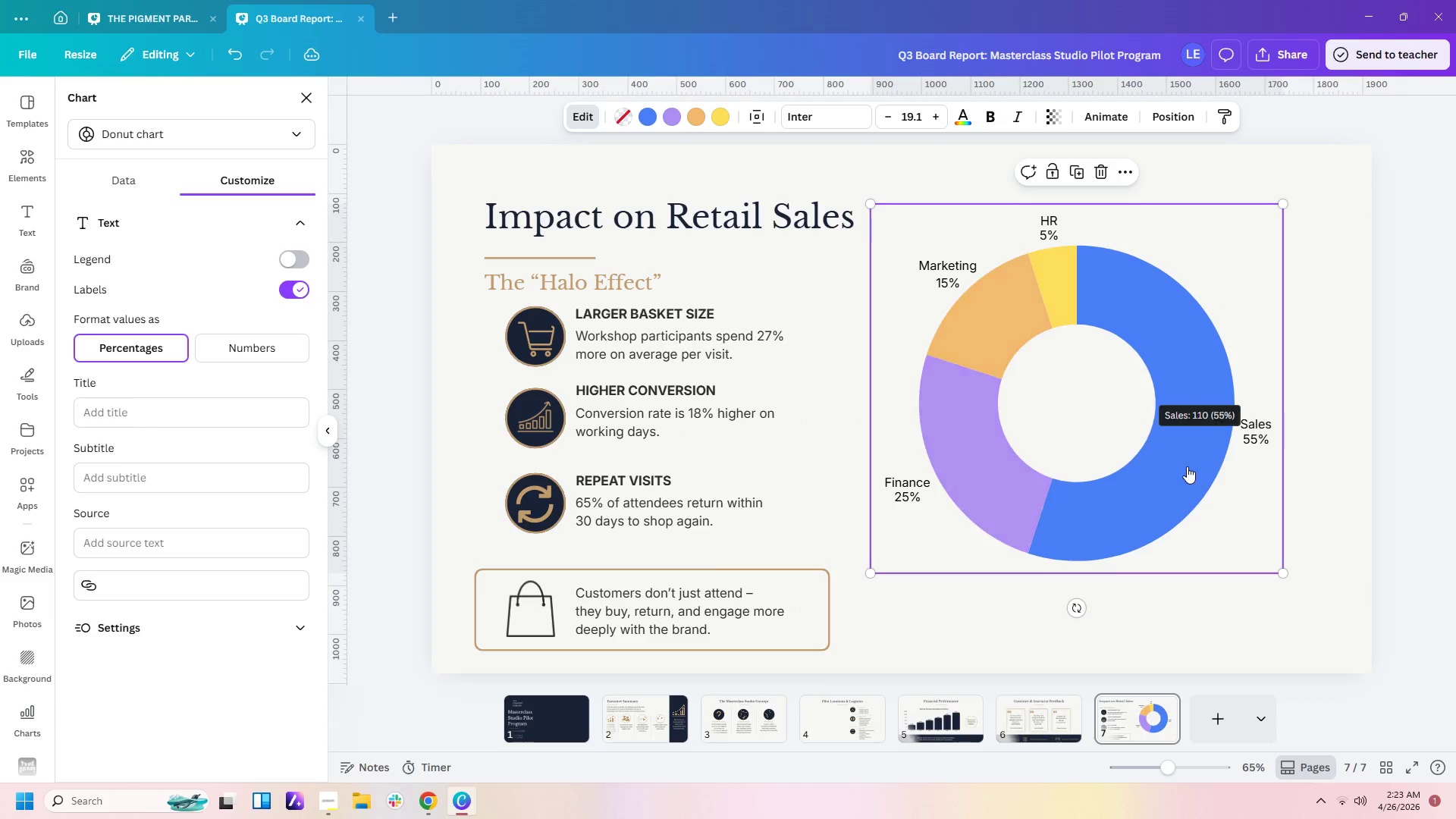 
left_click_drag(start_coordinate=[1187, 466], to_coordinate=[1216, 485])
 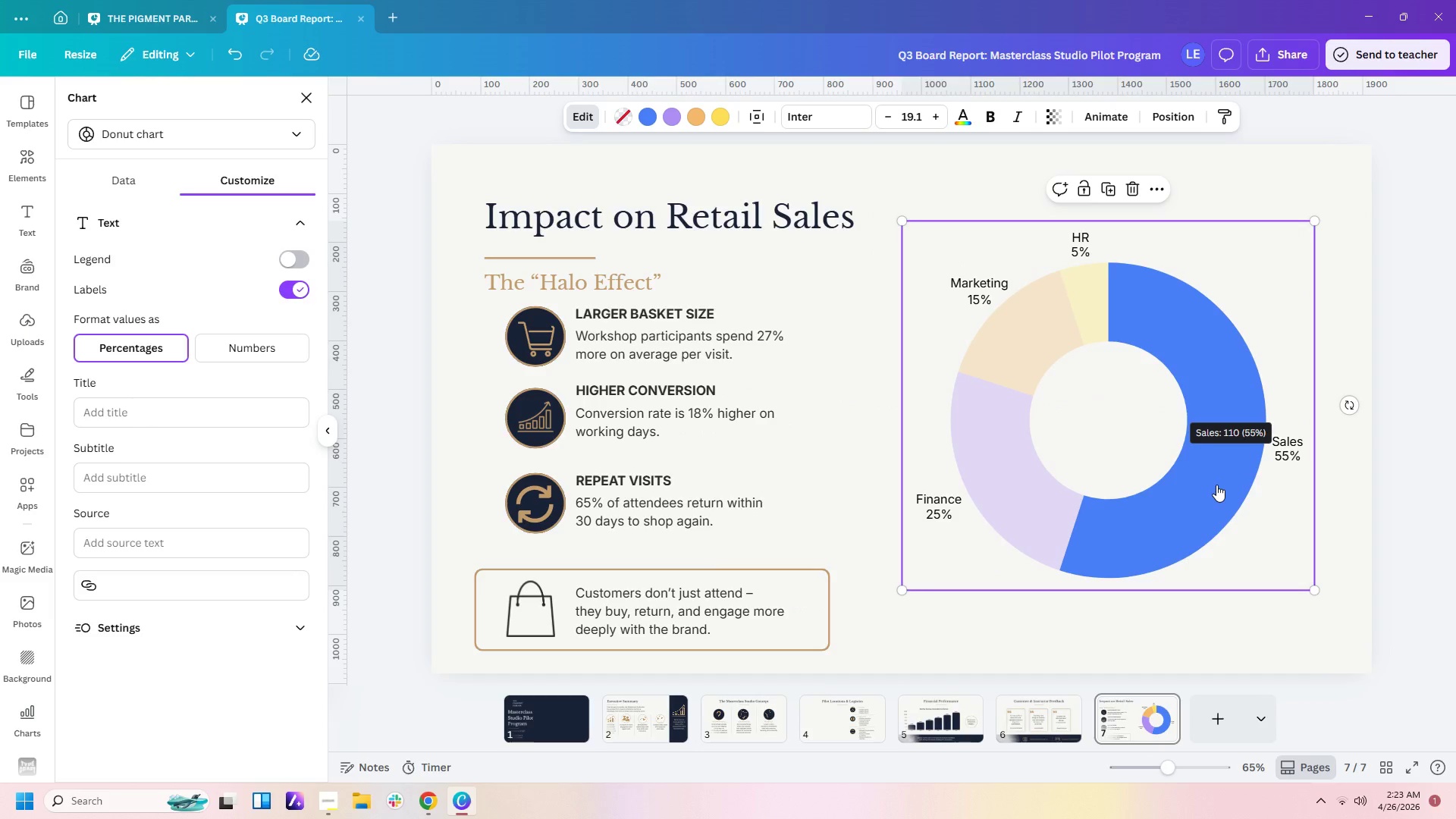 
double_click([1216, 485])
 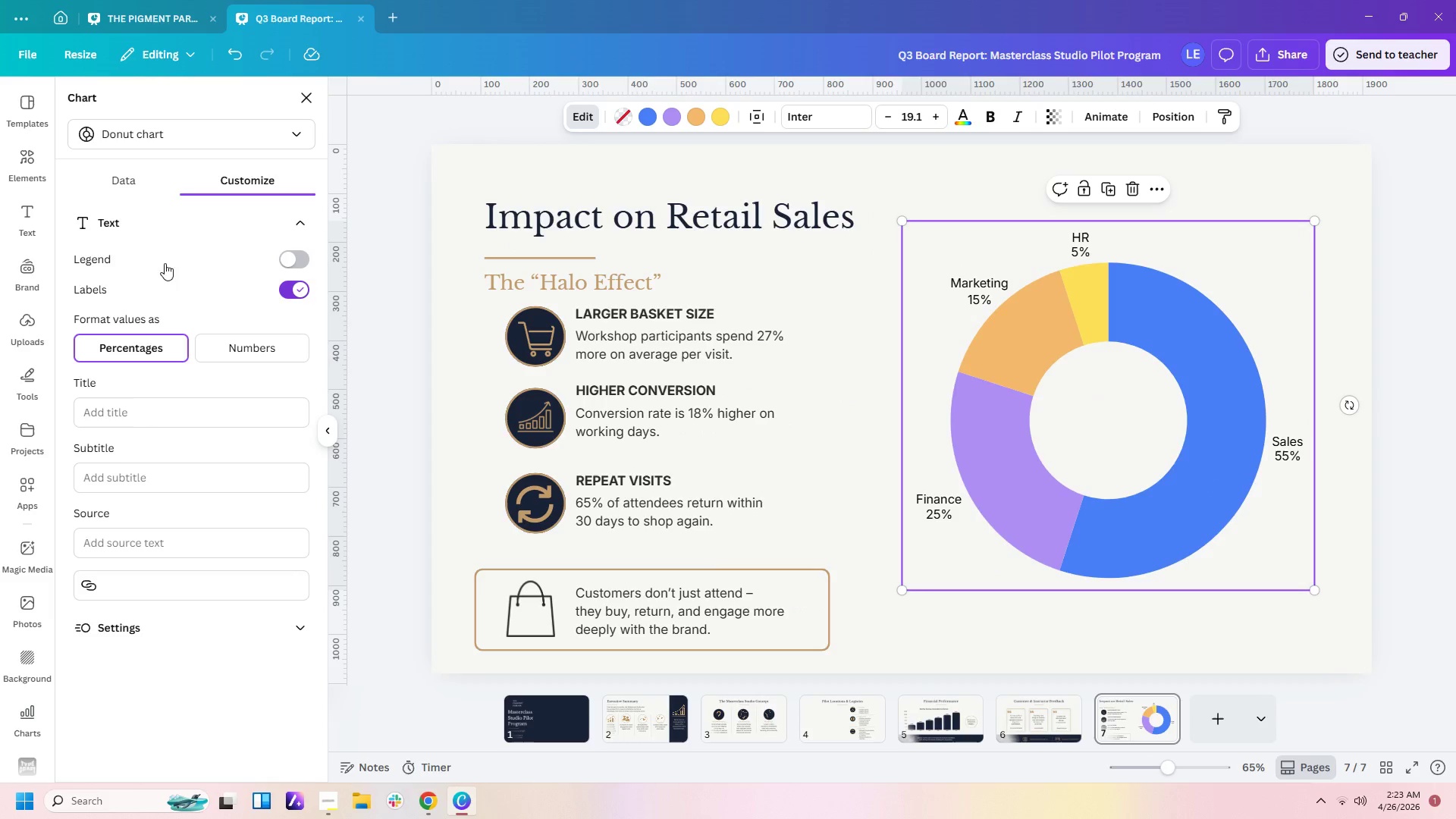 
left_click([141, 182])
 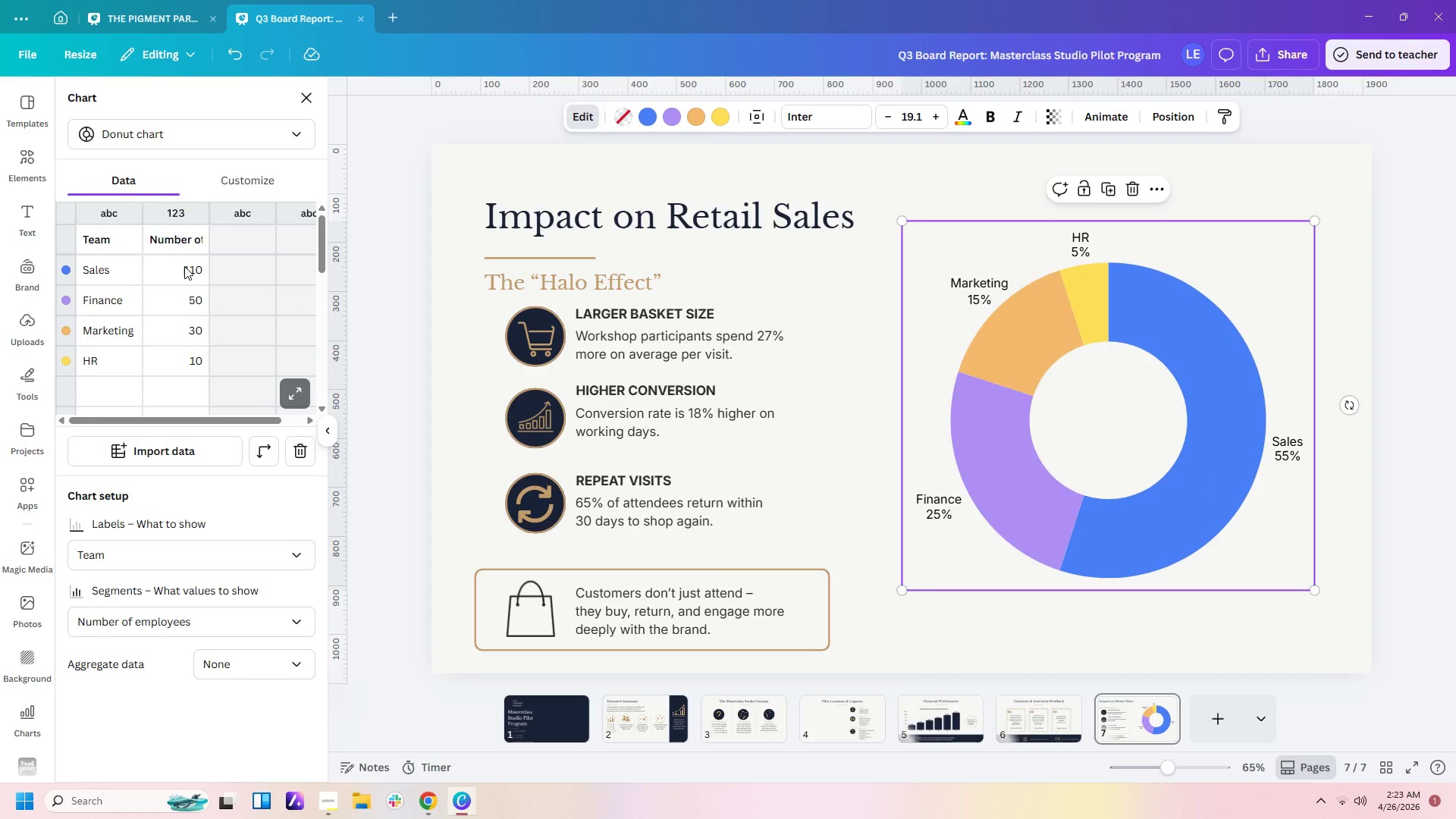 
left_click([184, 268])
 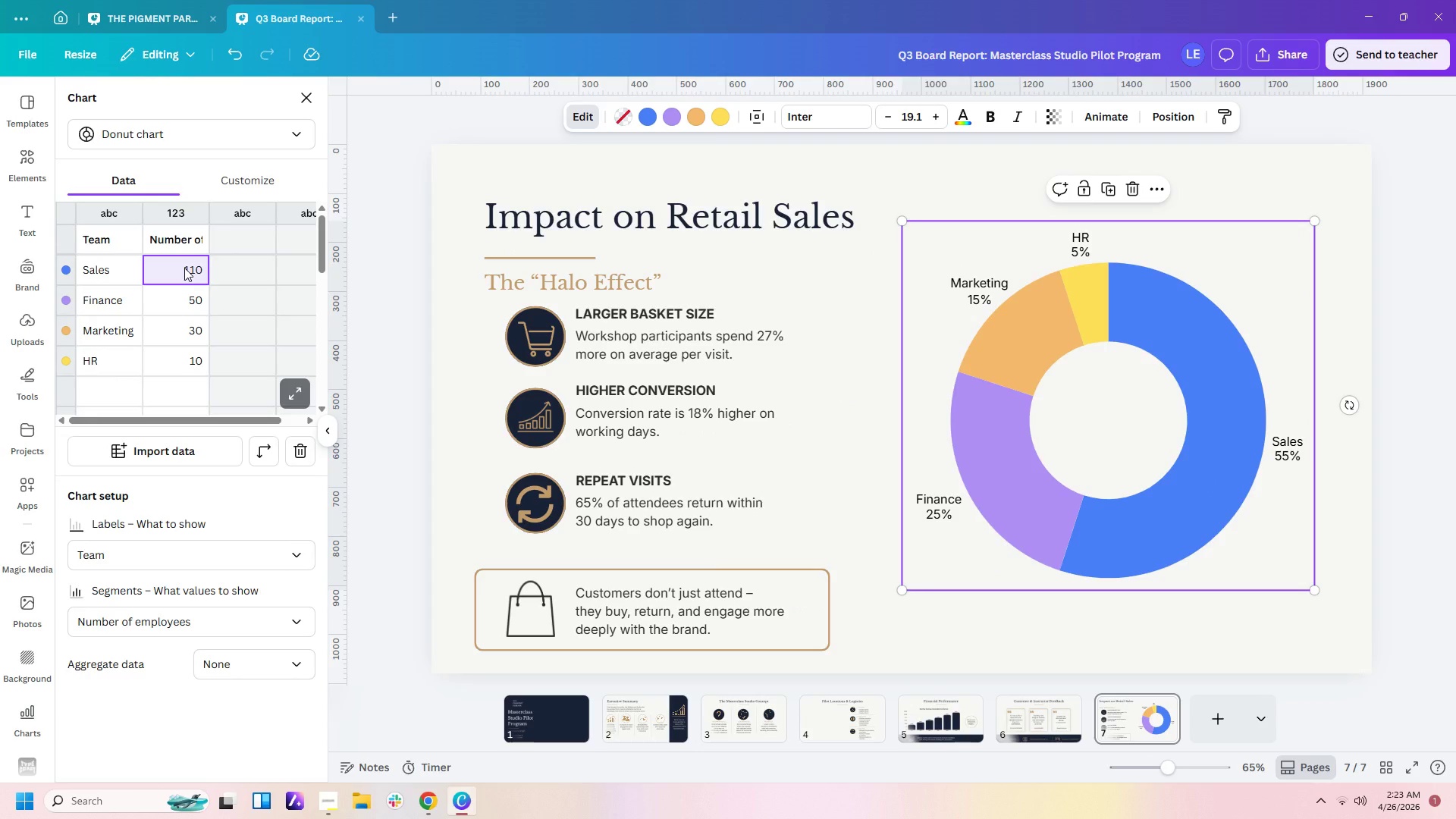 
key(Numpad7)
 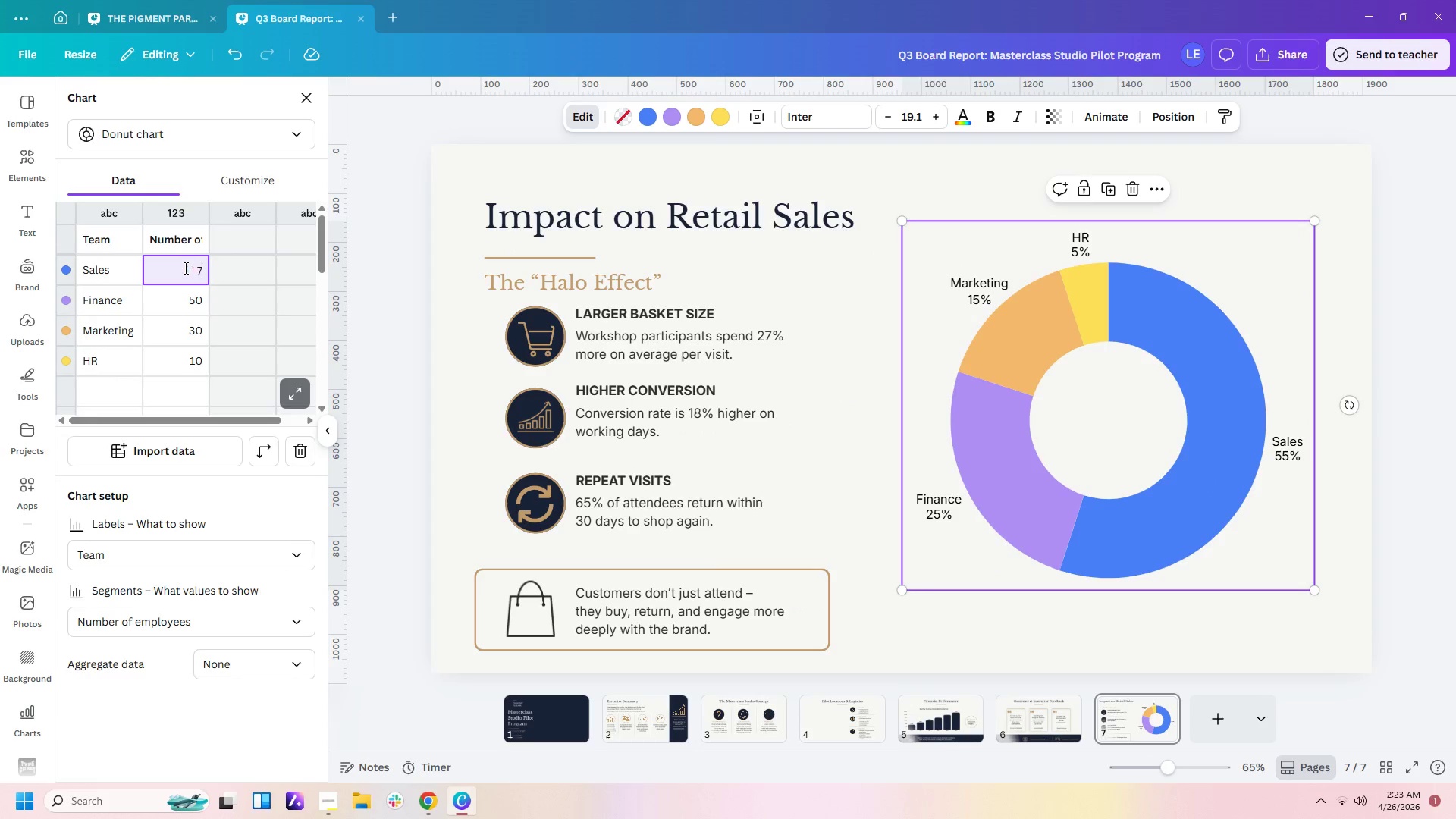 
key(Numpad8)
 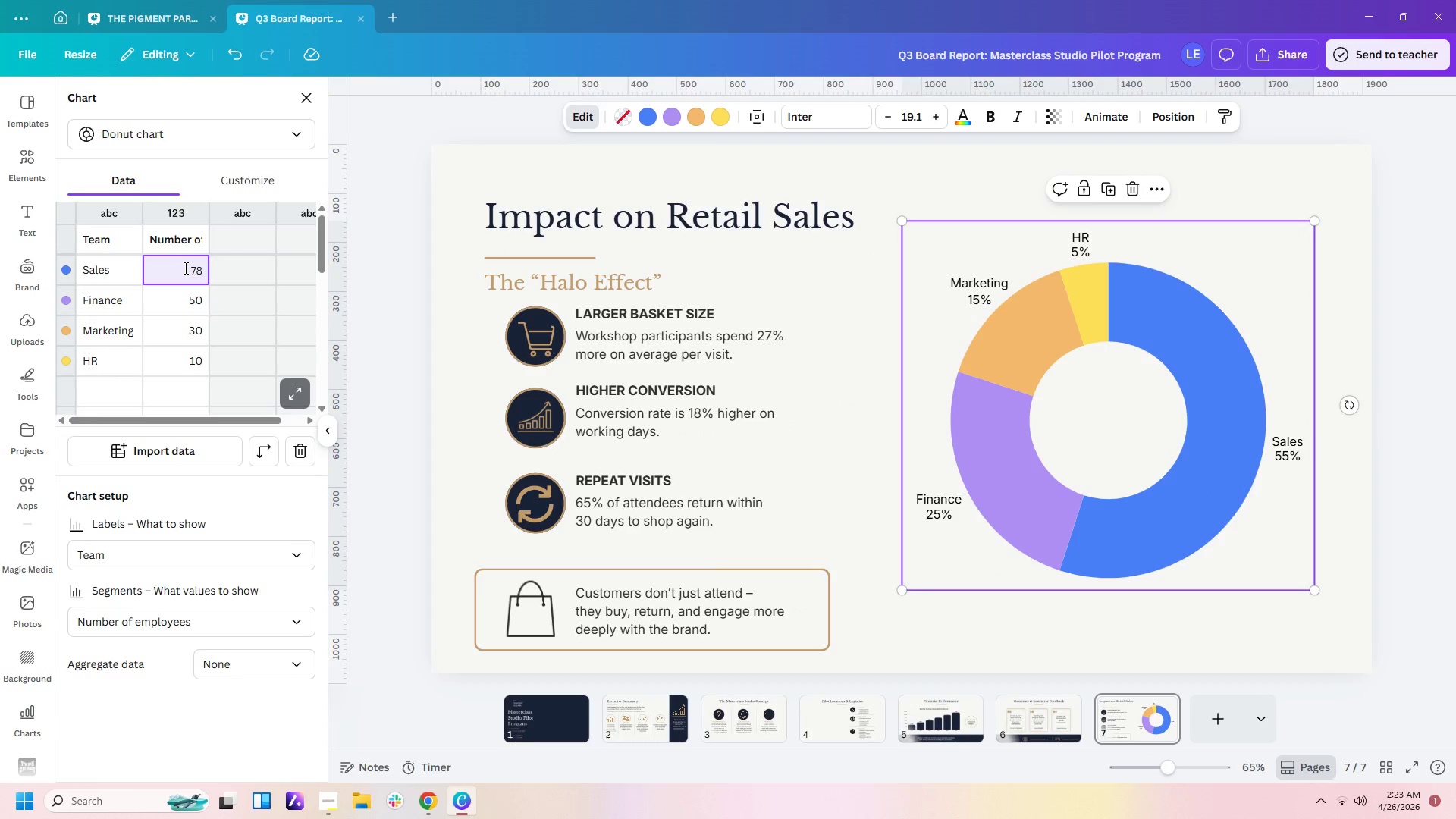 
key(Enter)
 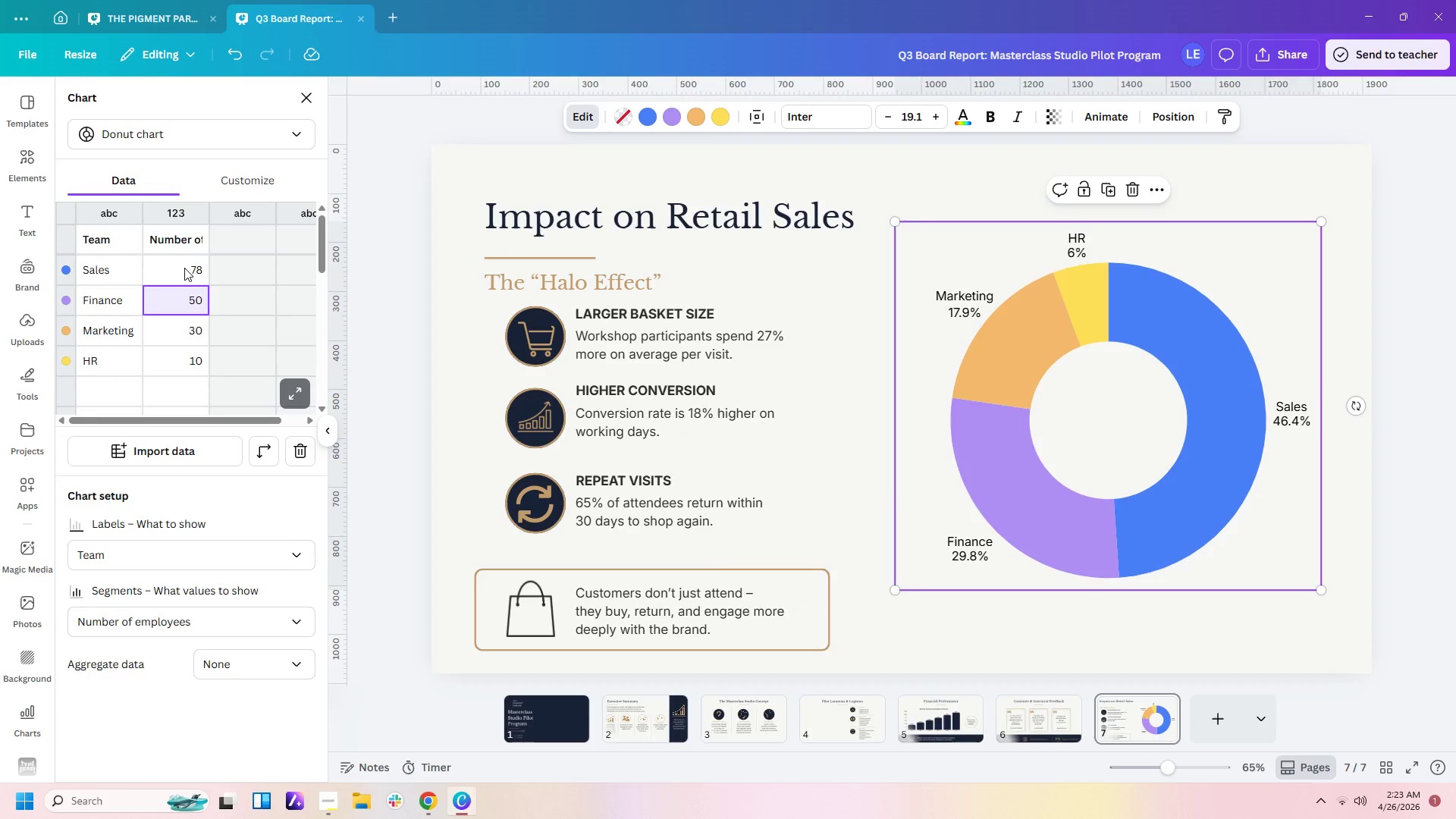 
key(Numpad2)
 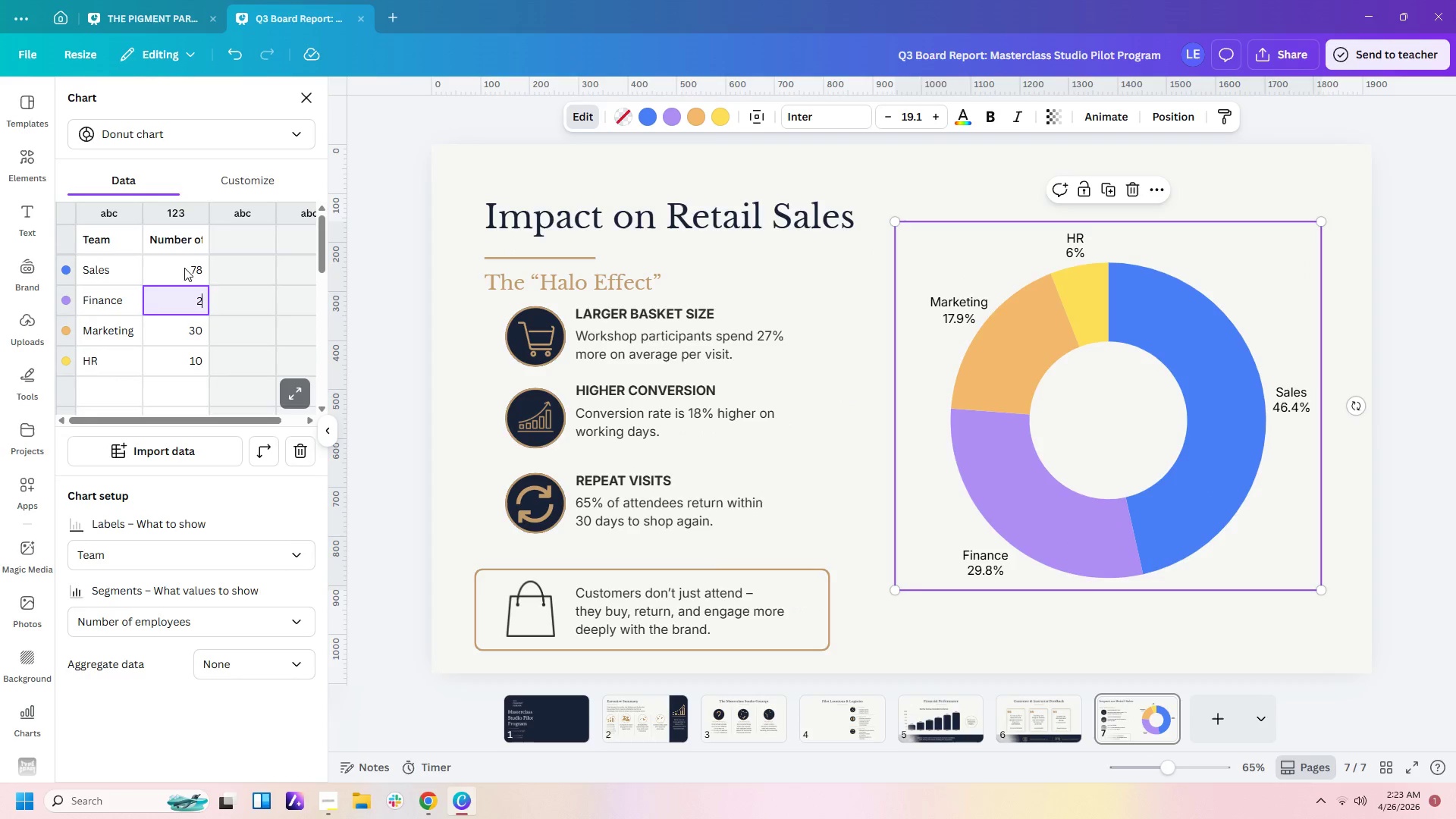 
key(Numpad2)
 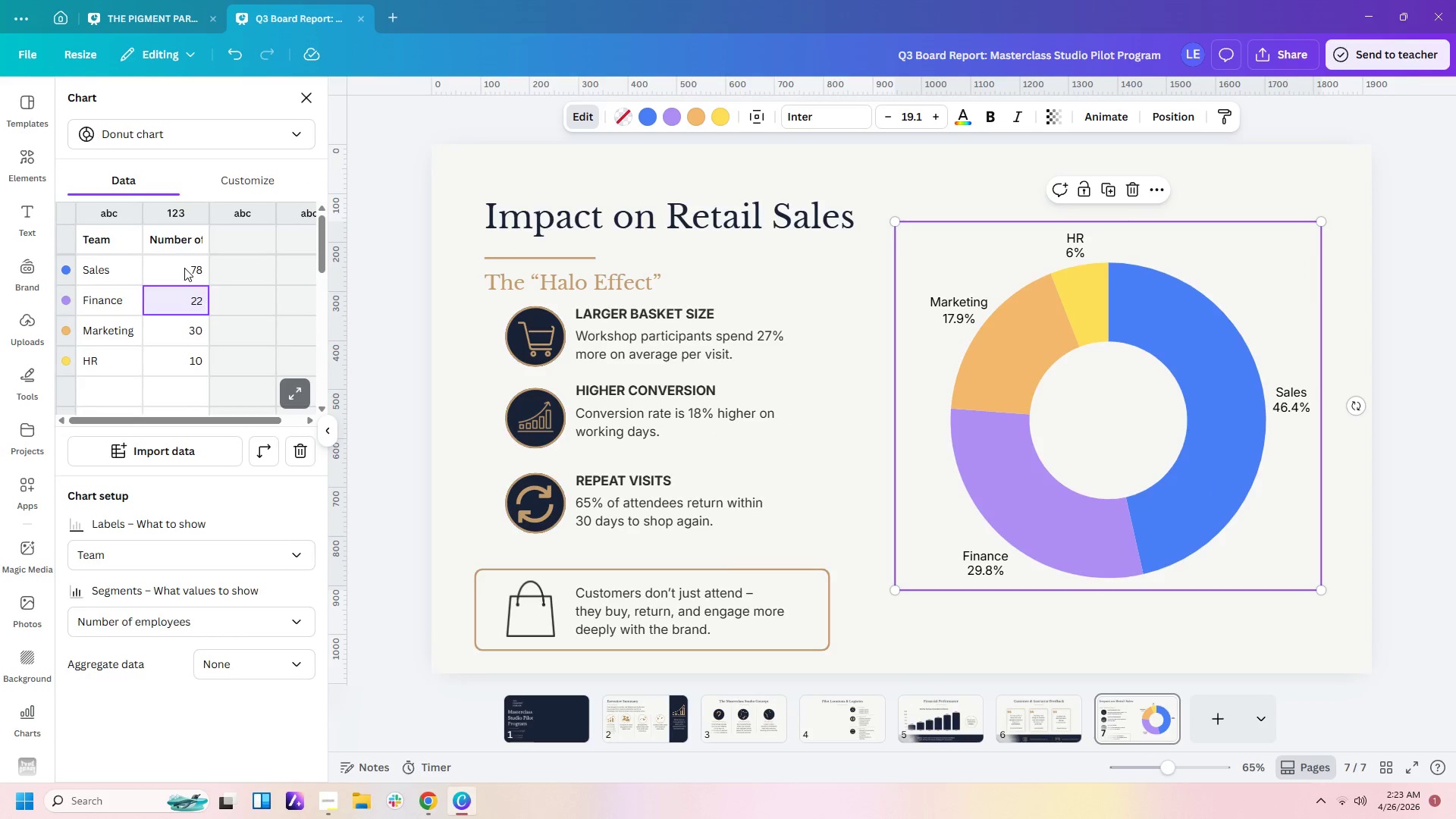 
key(Enter)
 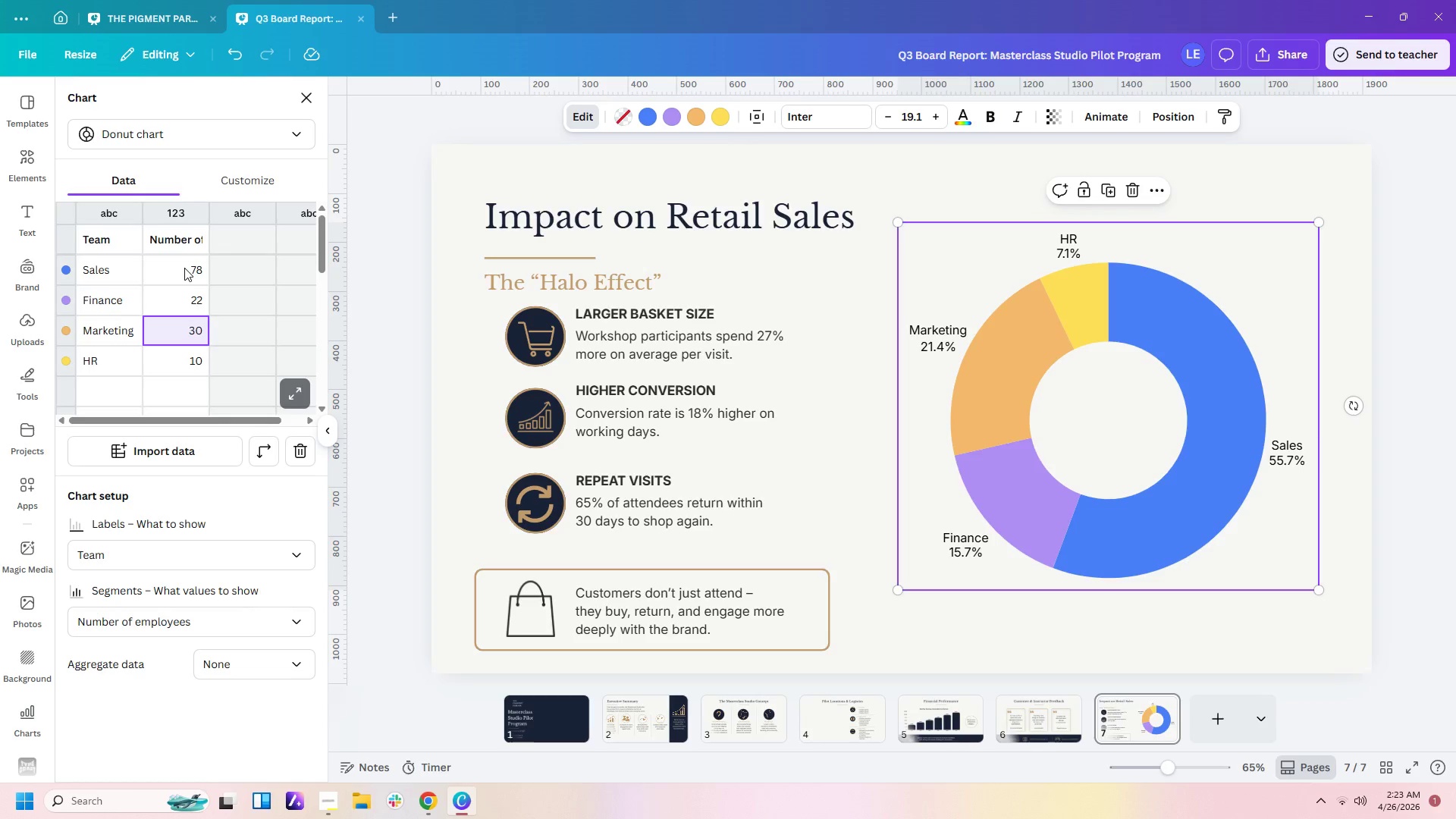 
key(Delete)
 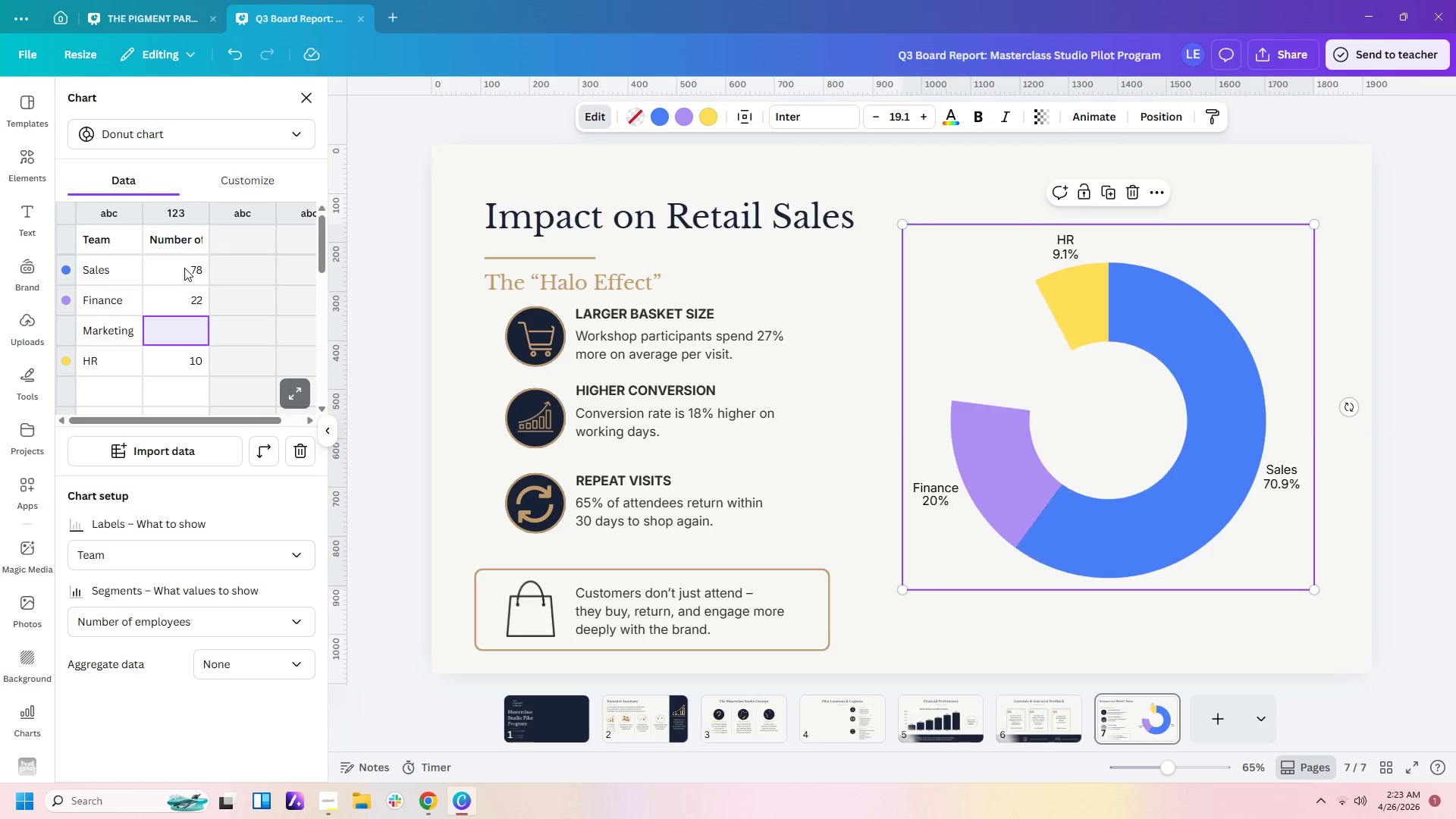 
key(Enter)
 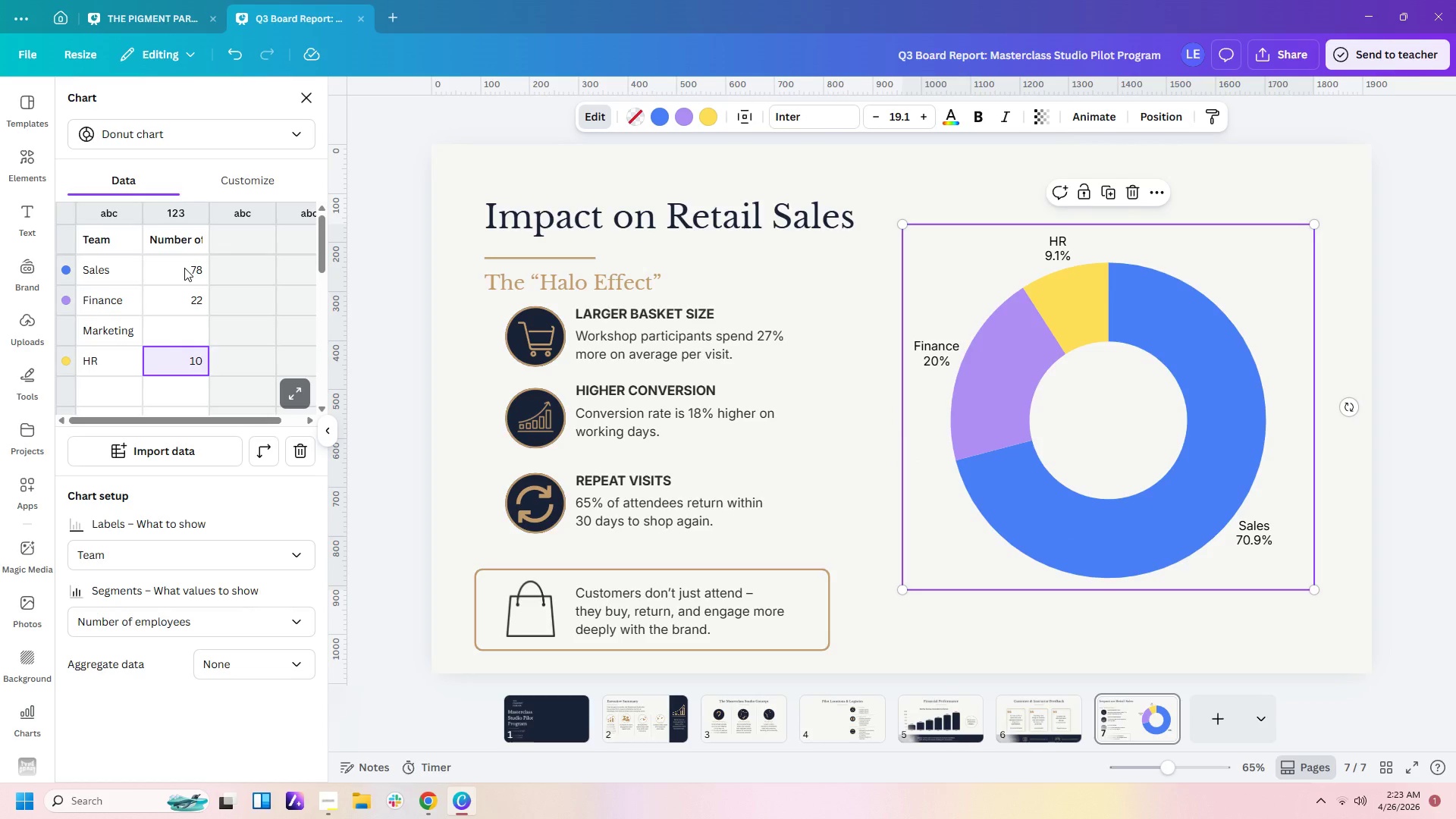 
key(Delete)
 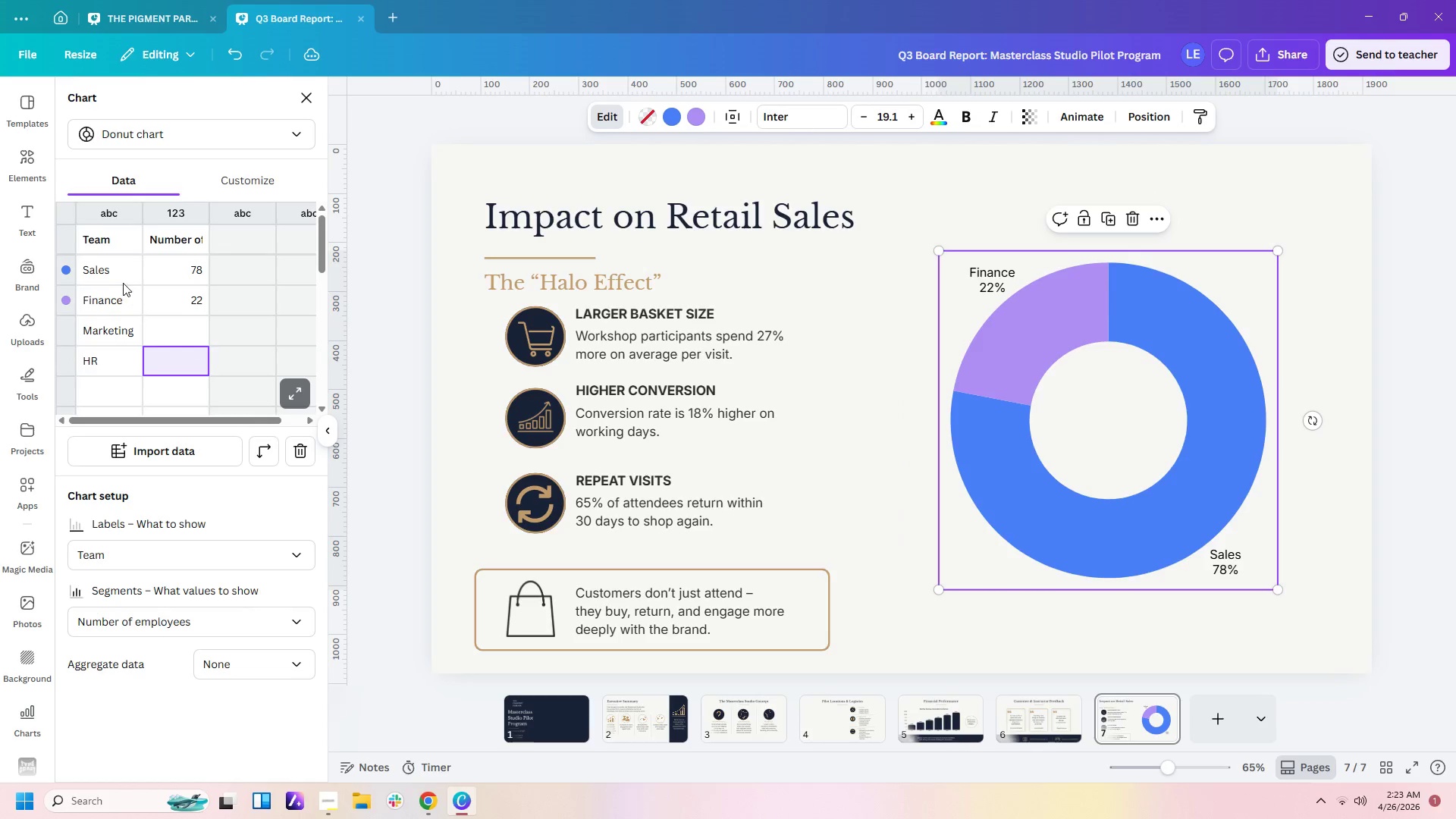 
double_click([118, 277])
 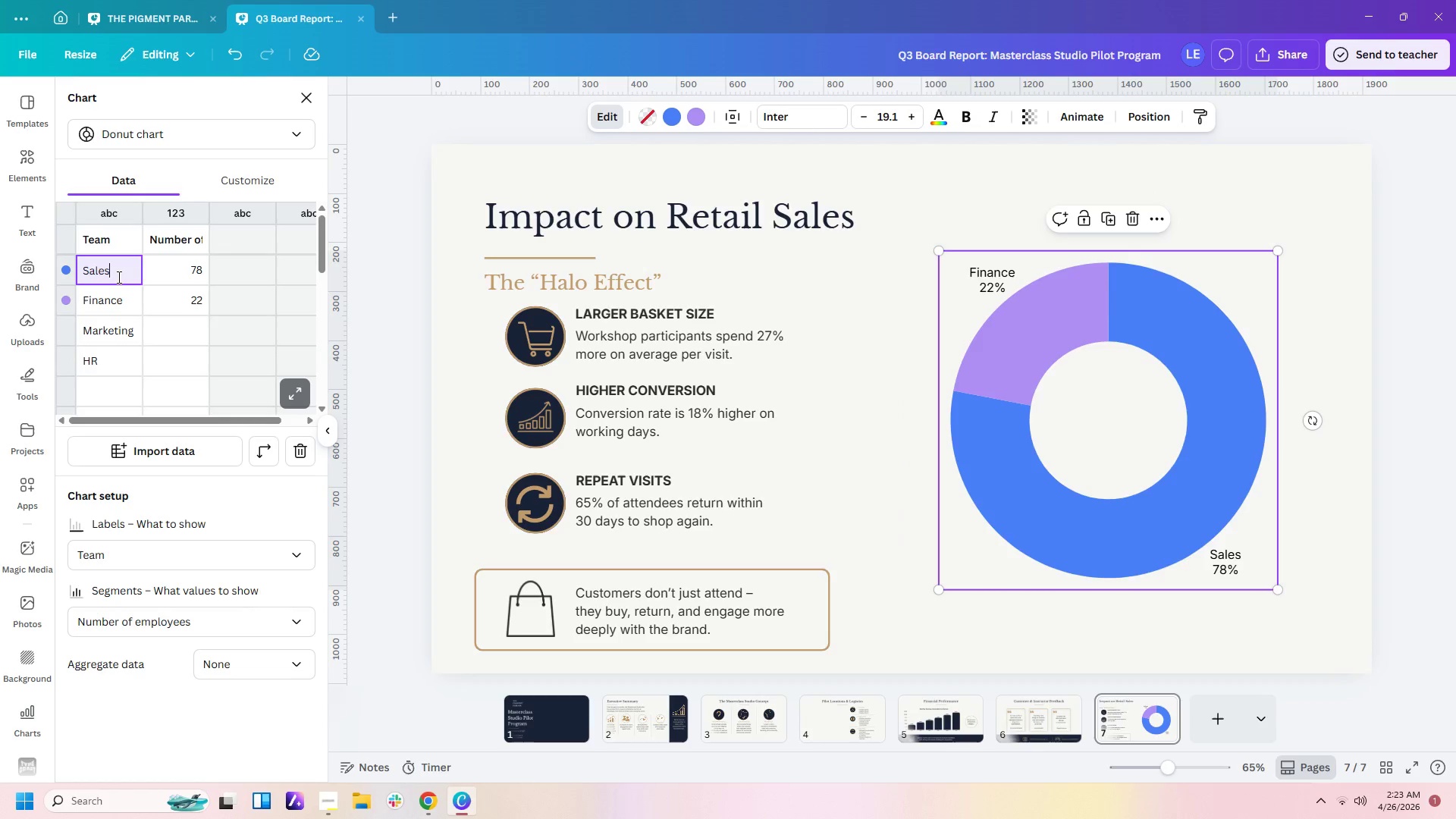 
key(Backspace)
key(Backspace)
key(Backspace)
key(Backspace)
key(Backspace)
type(Booked)
 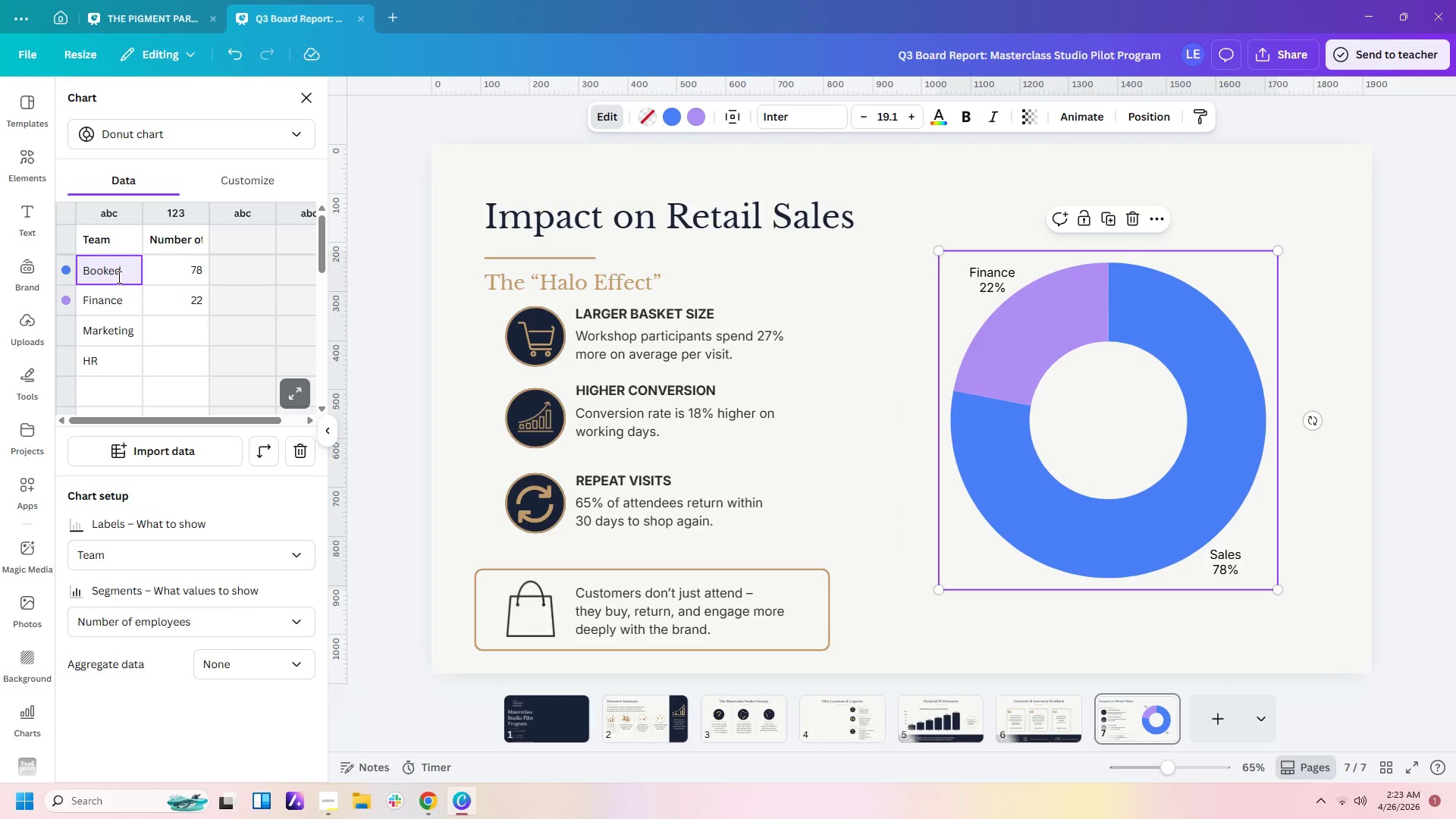 
key(Enter)
 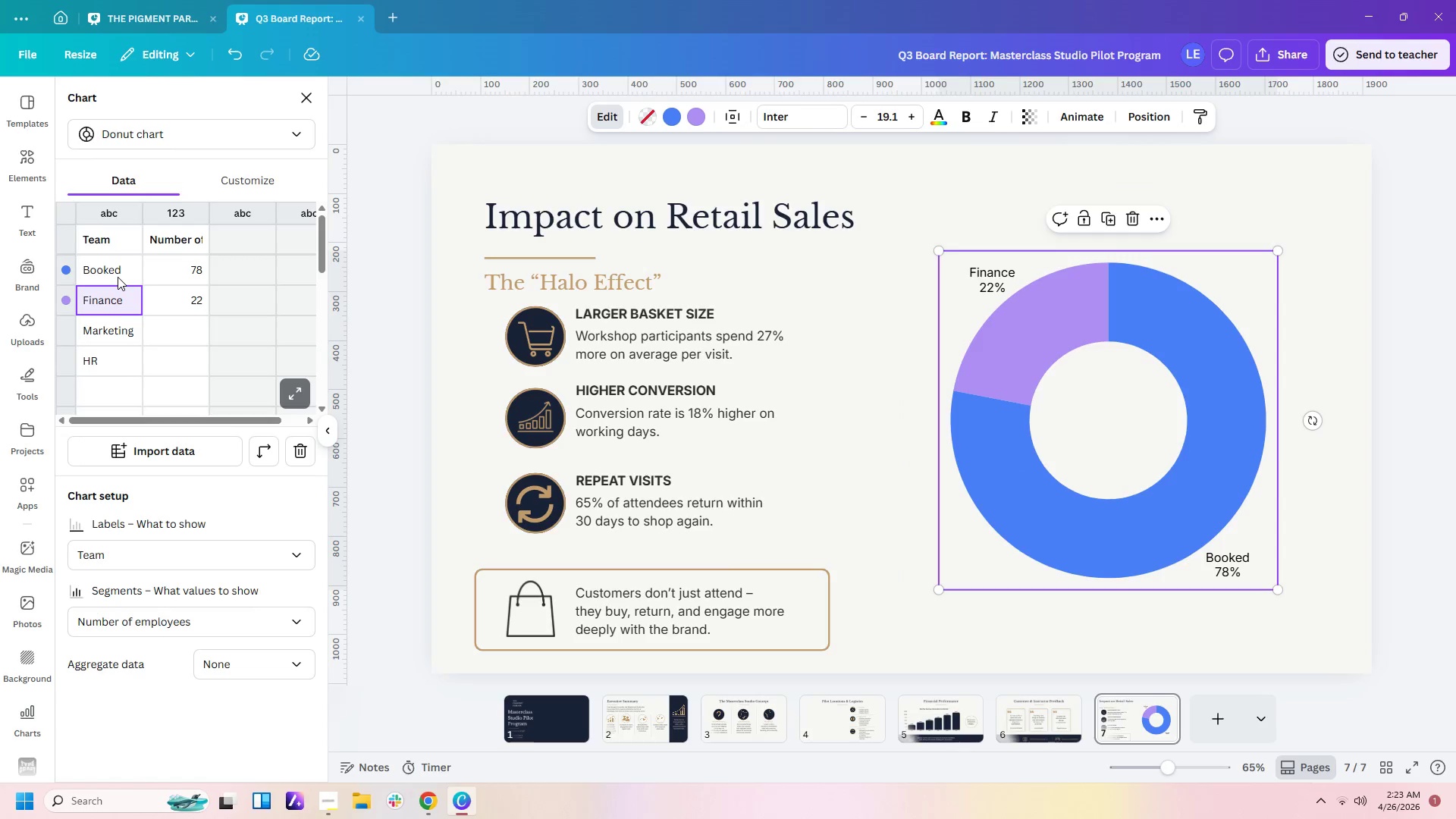 
type(Available)
 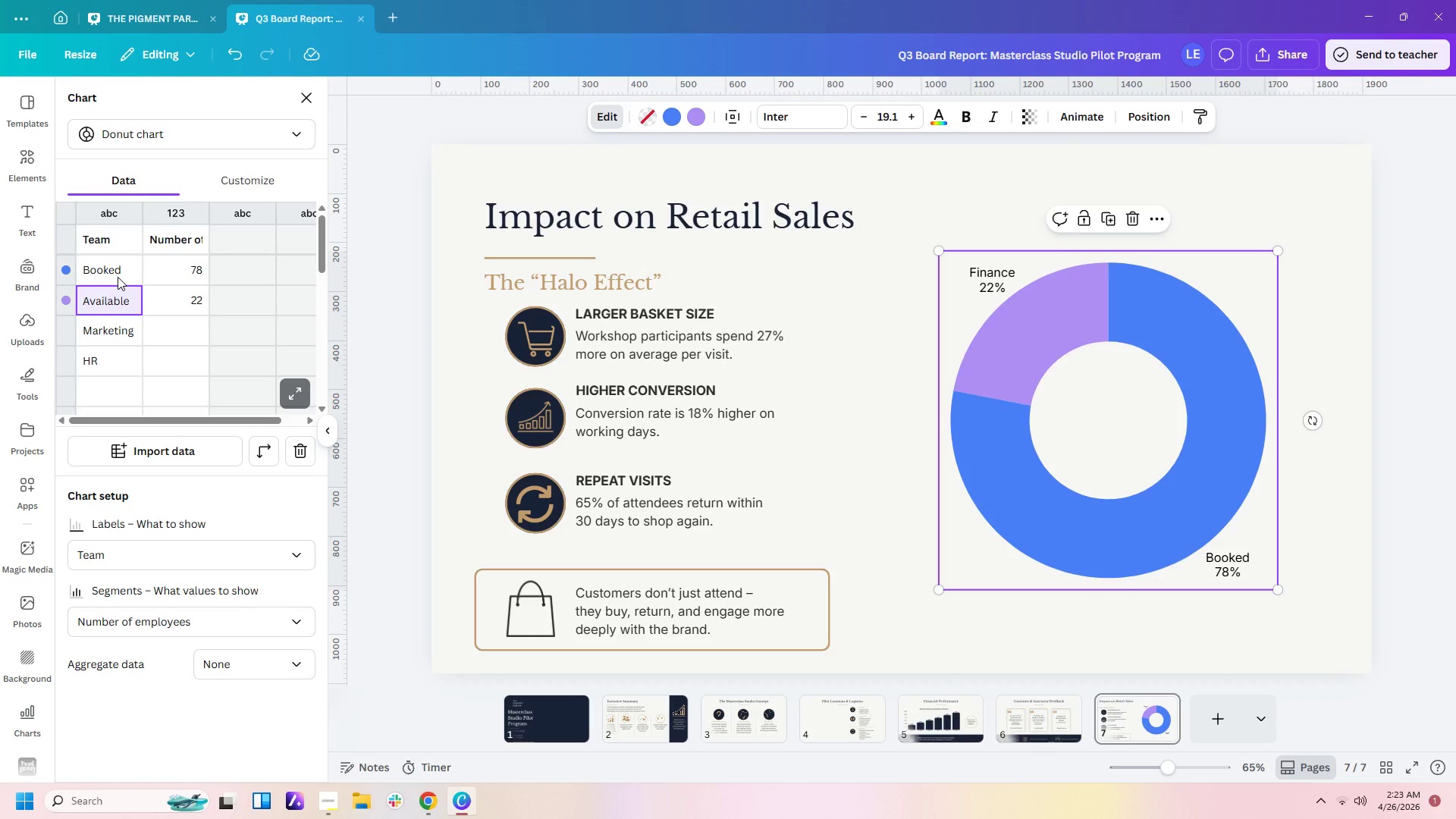 
key(Enter)
 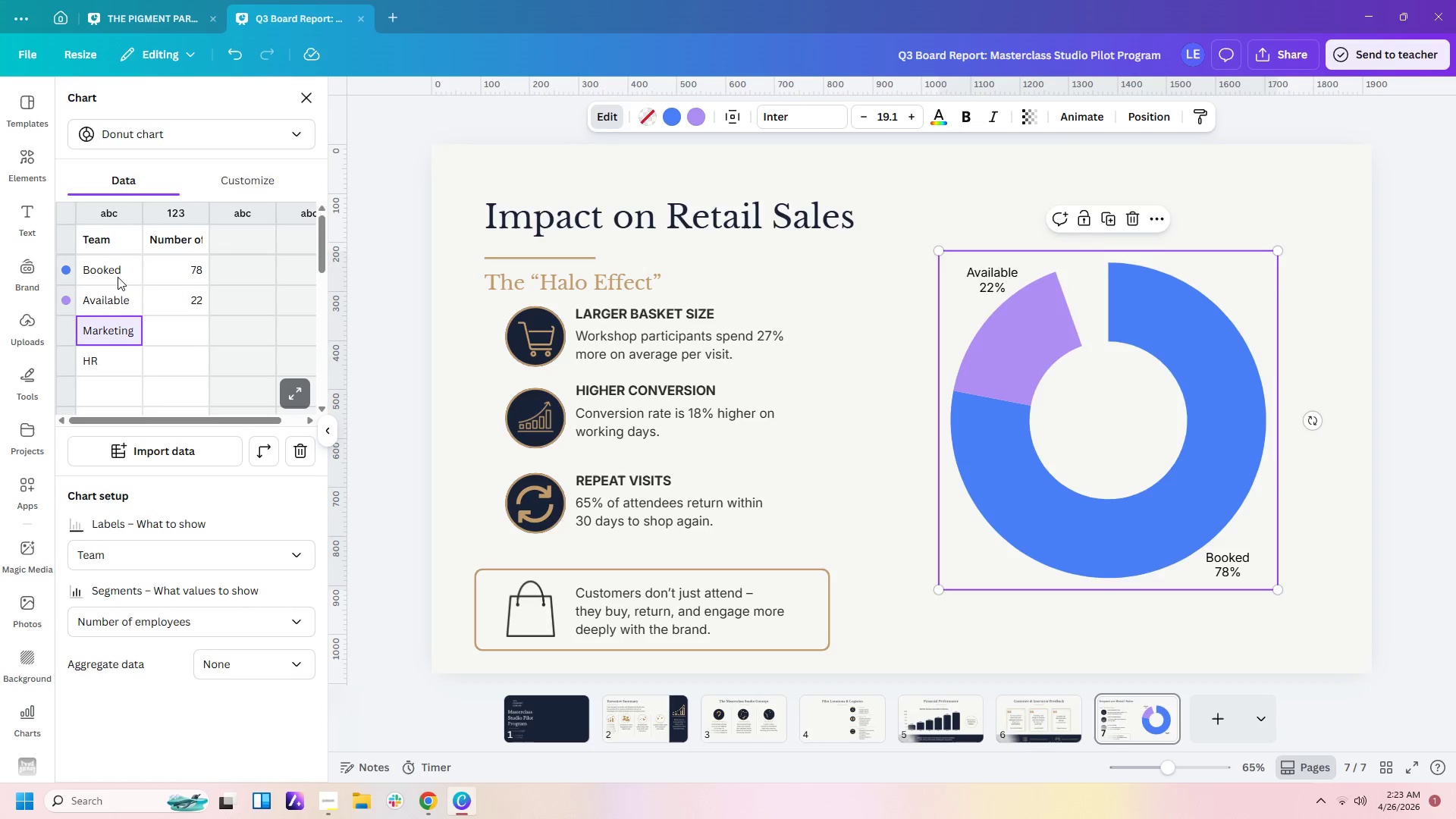 
key(Delete)
 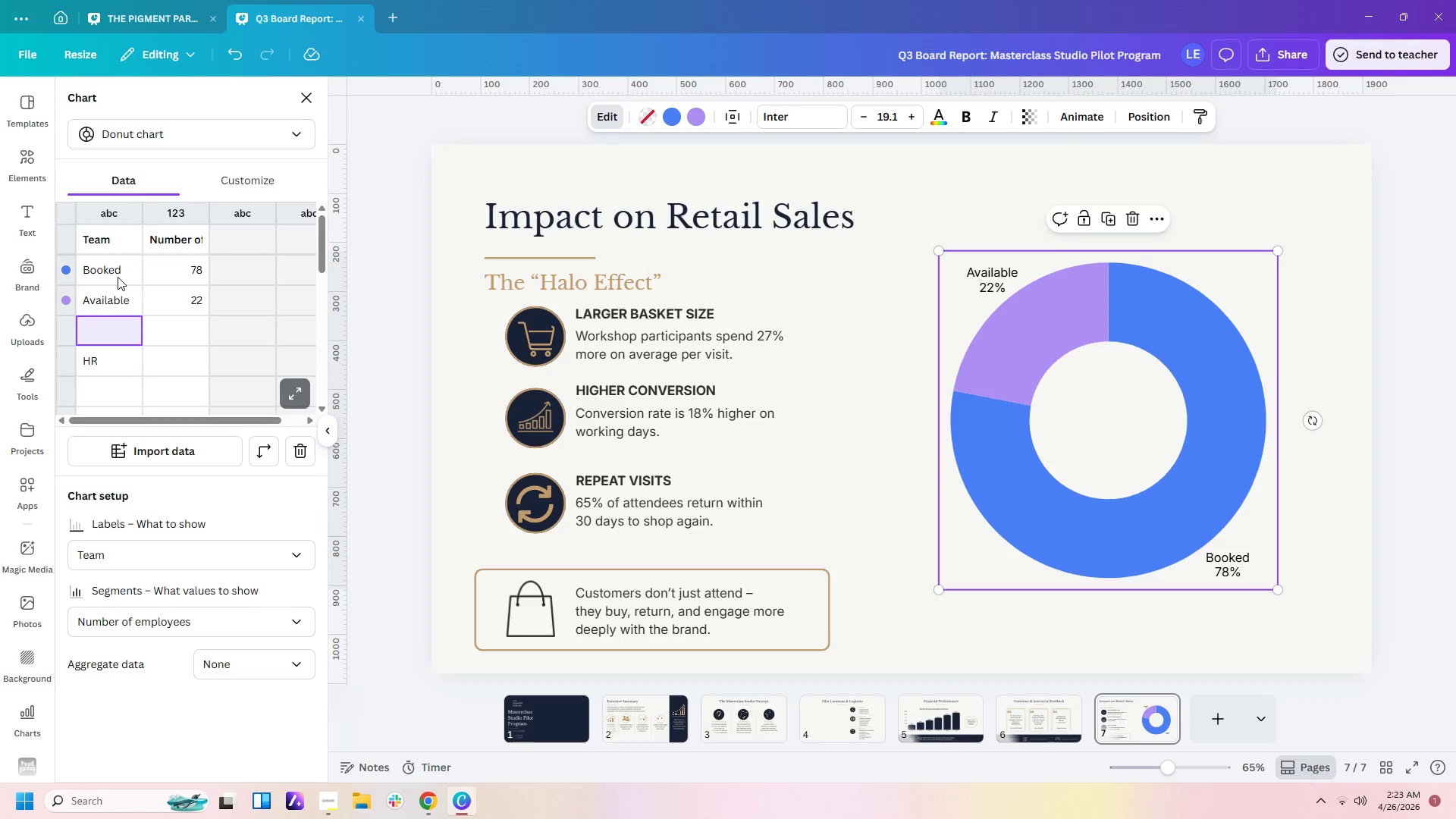 
key(Enter)
 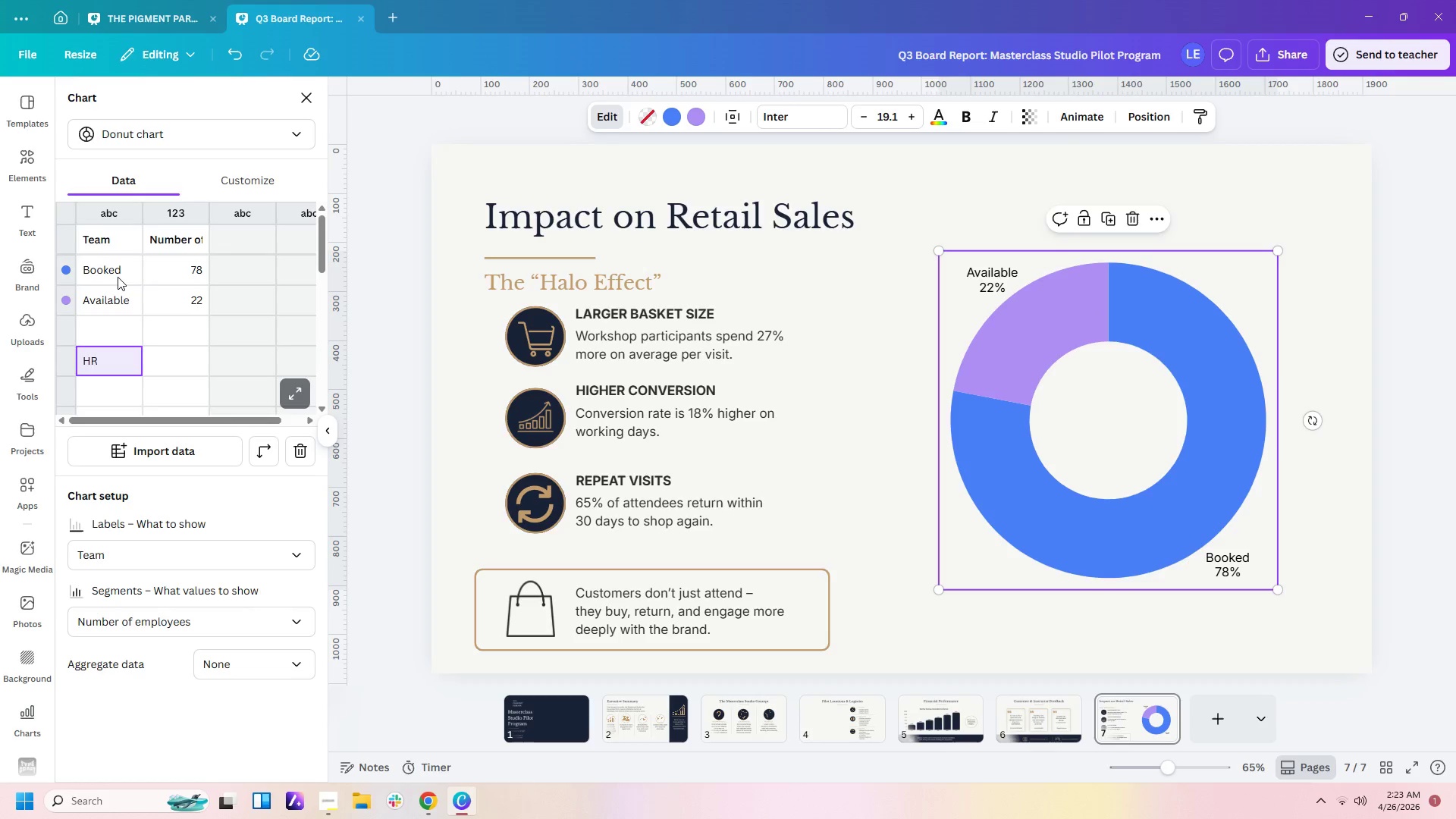 
key(Delete)
 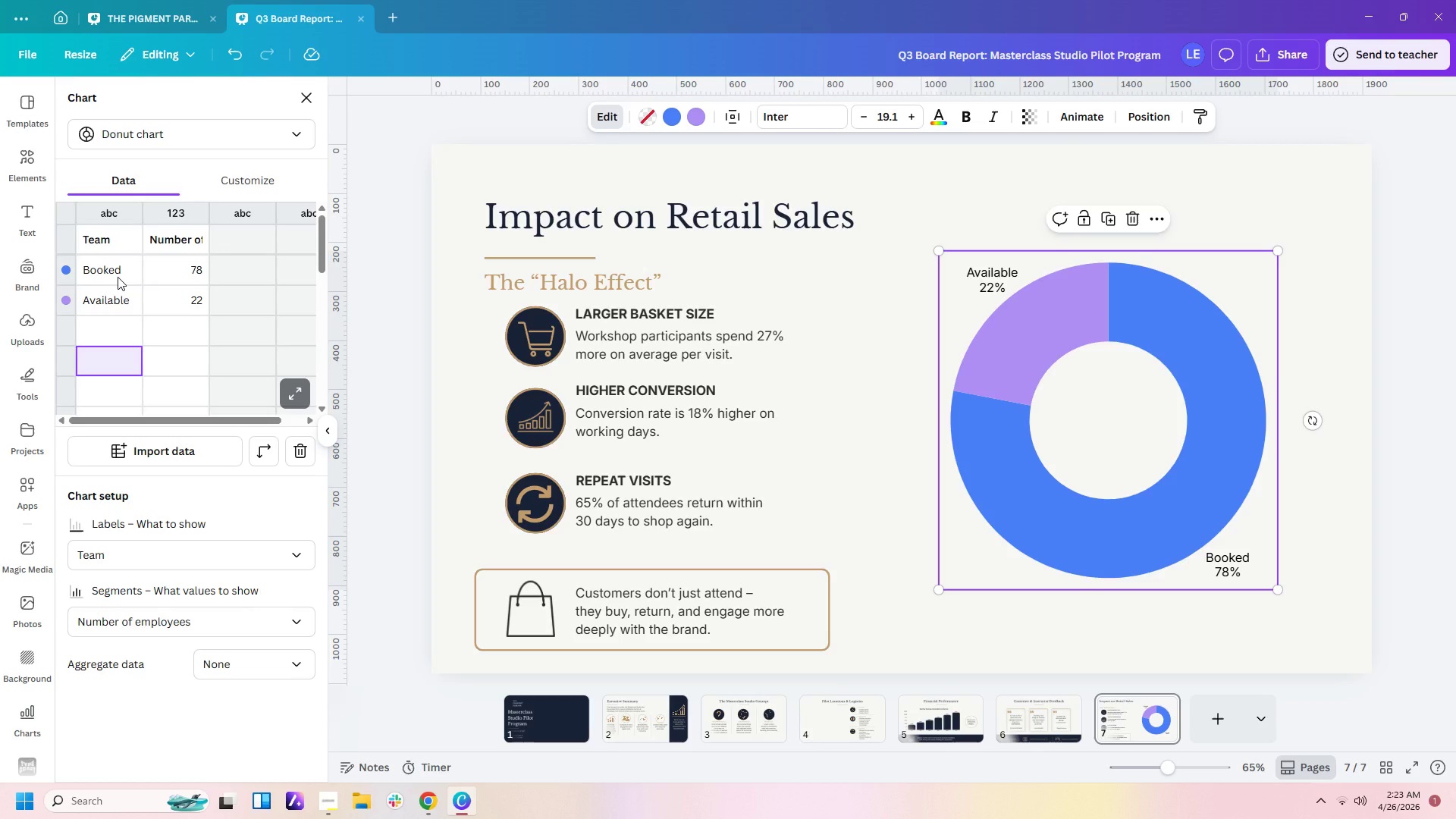 
wait(8.14)
 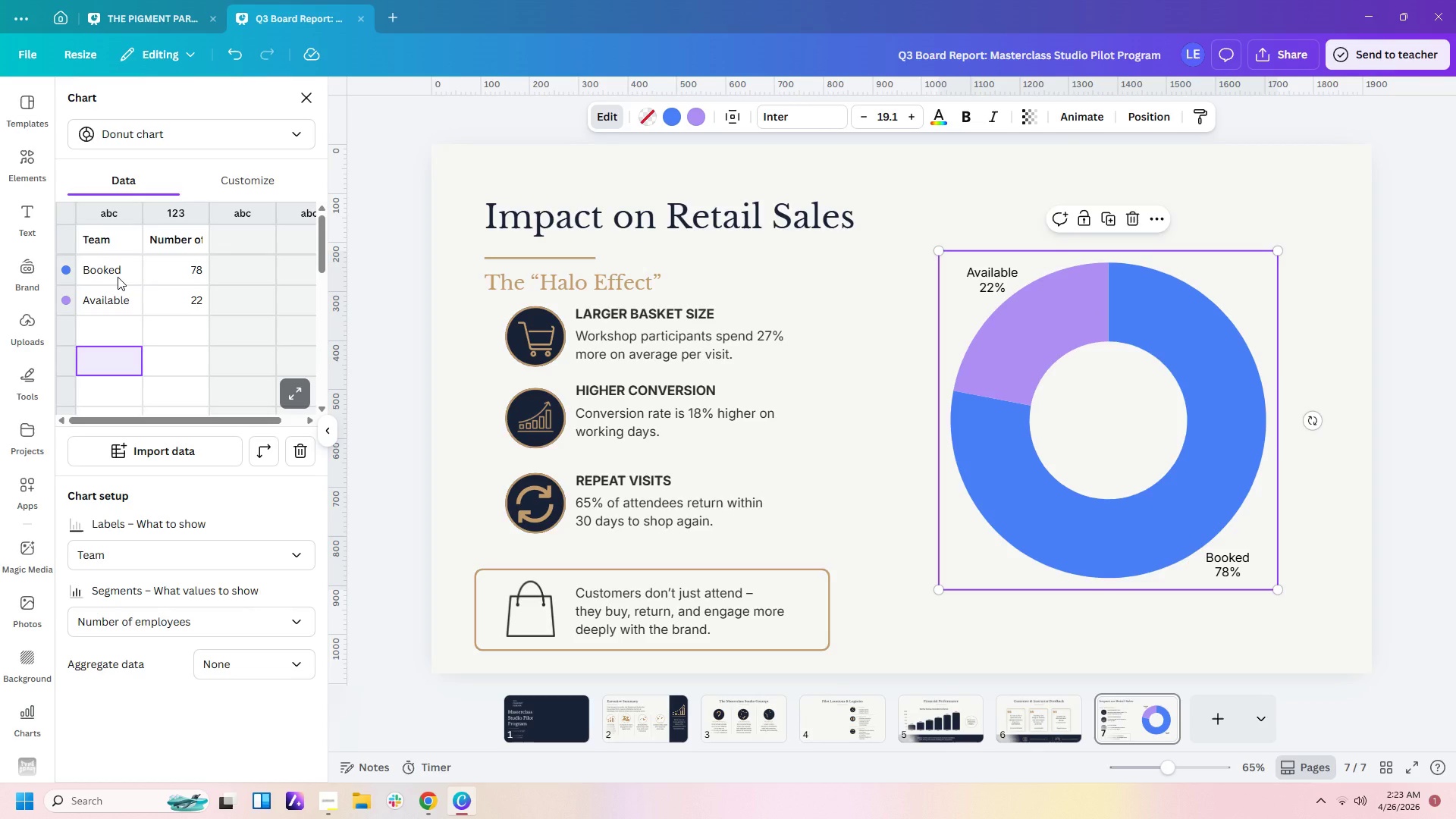 
left_click([228, 189])
 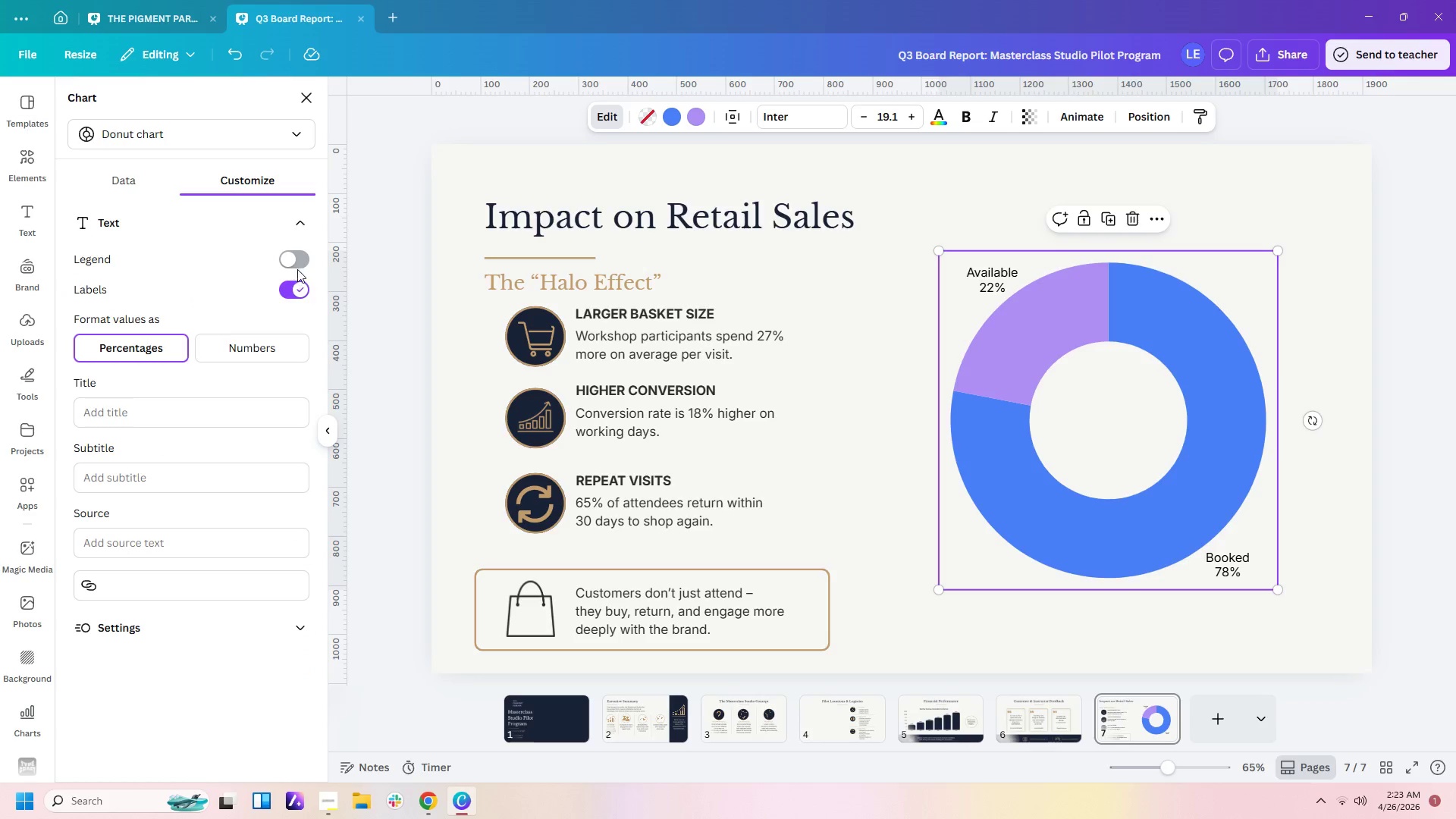 
left_click([306, 288])
 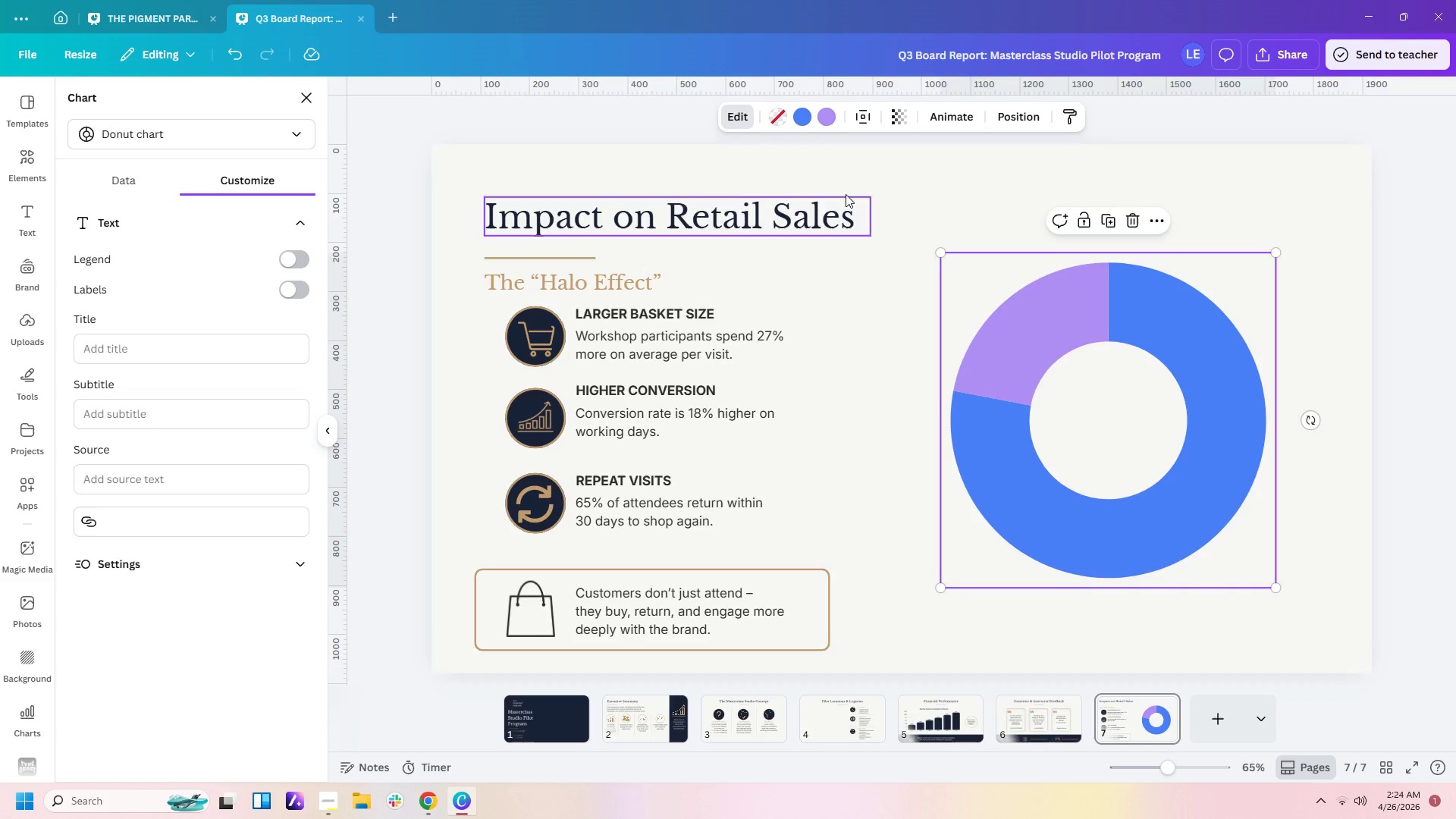 
left_click([800, 118])
 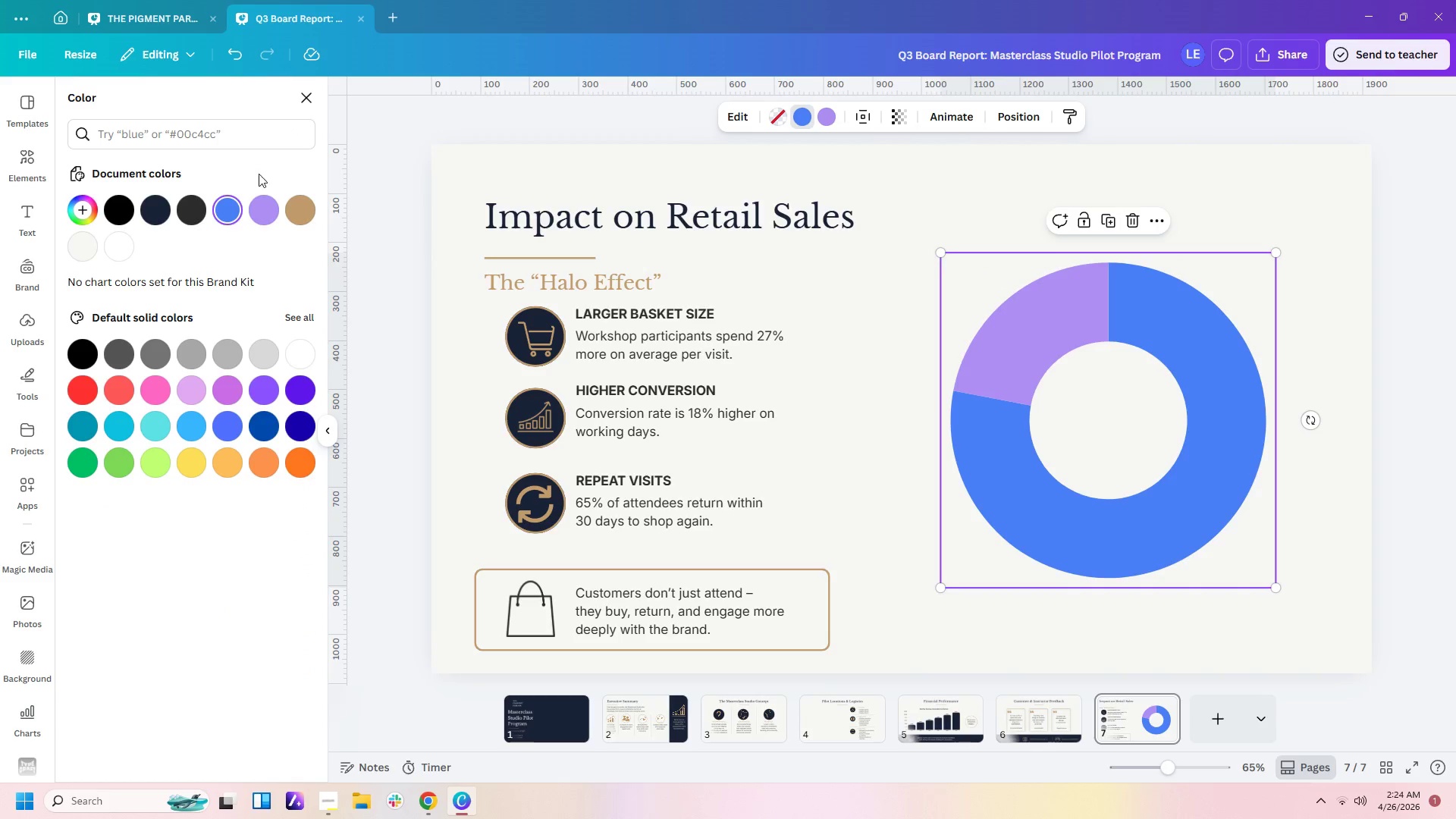 
left_click([151, 207])
 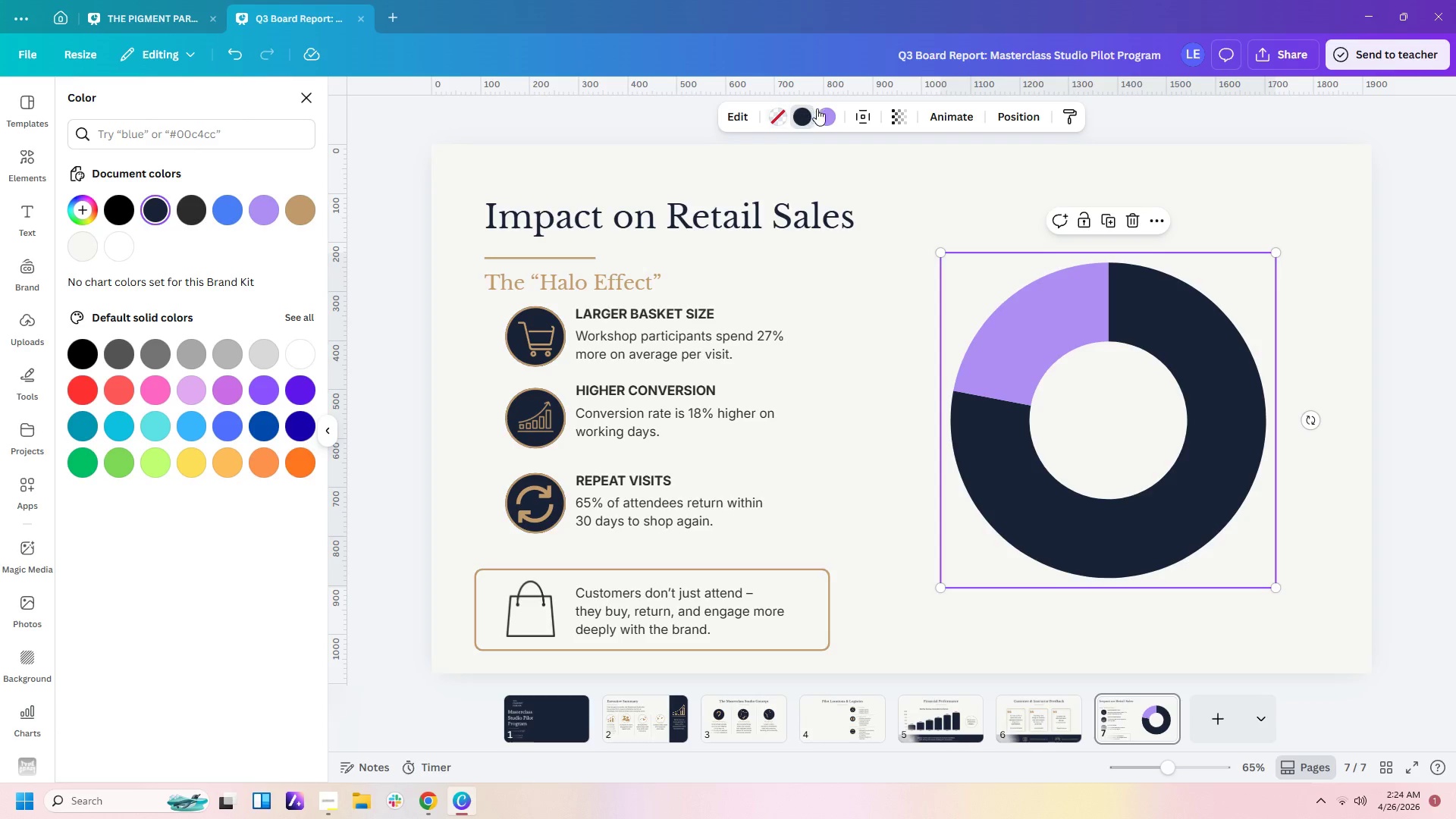 
left_click([824, 111])
 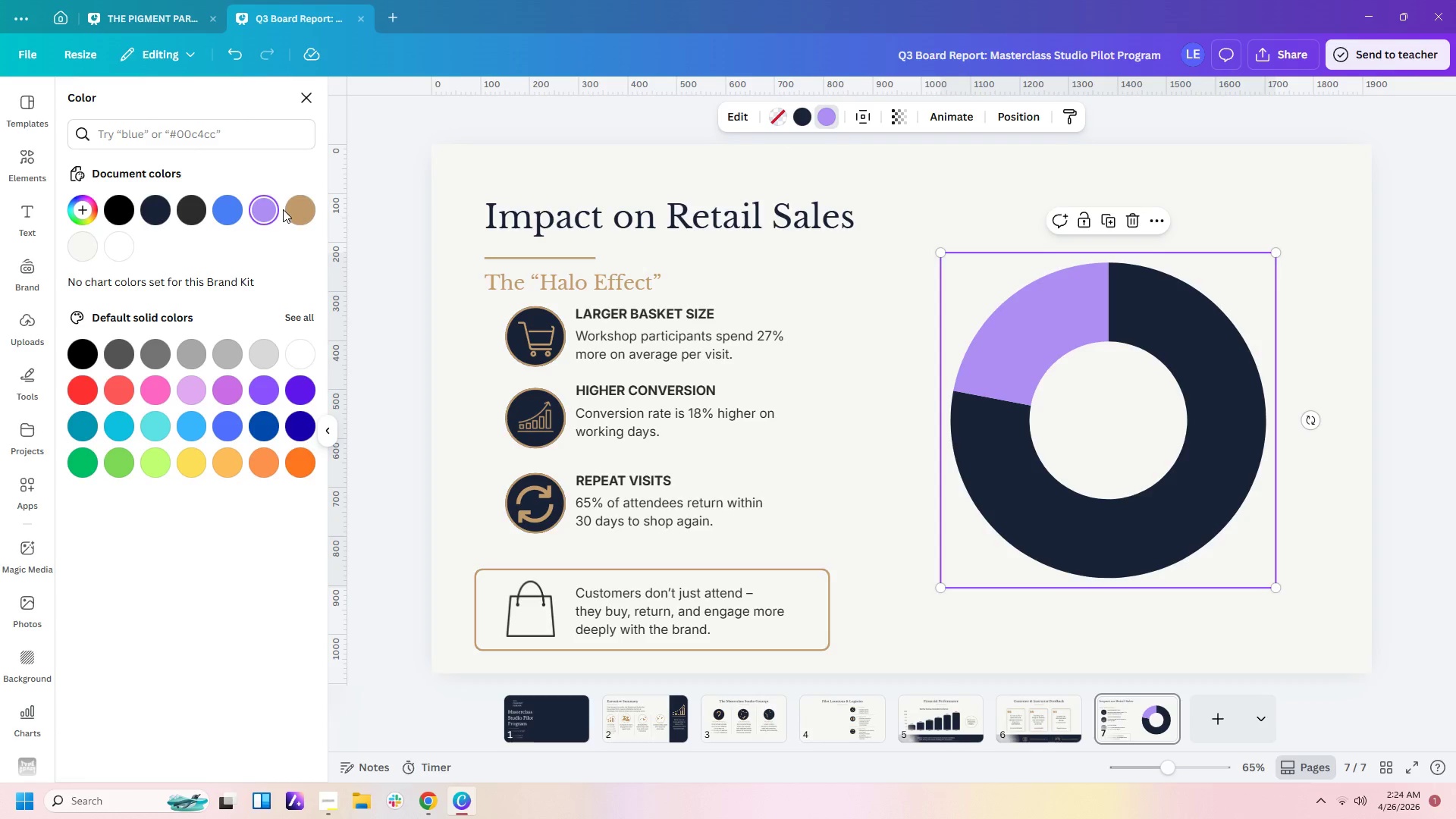 
left_click([300, 210])
 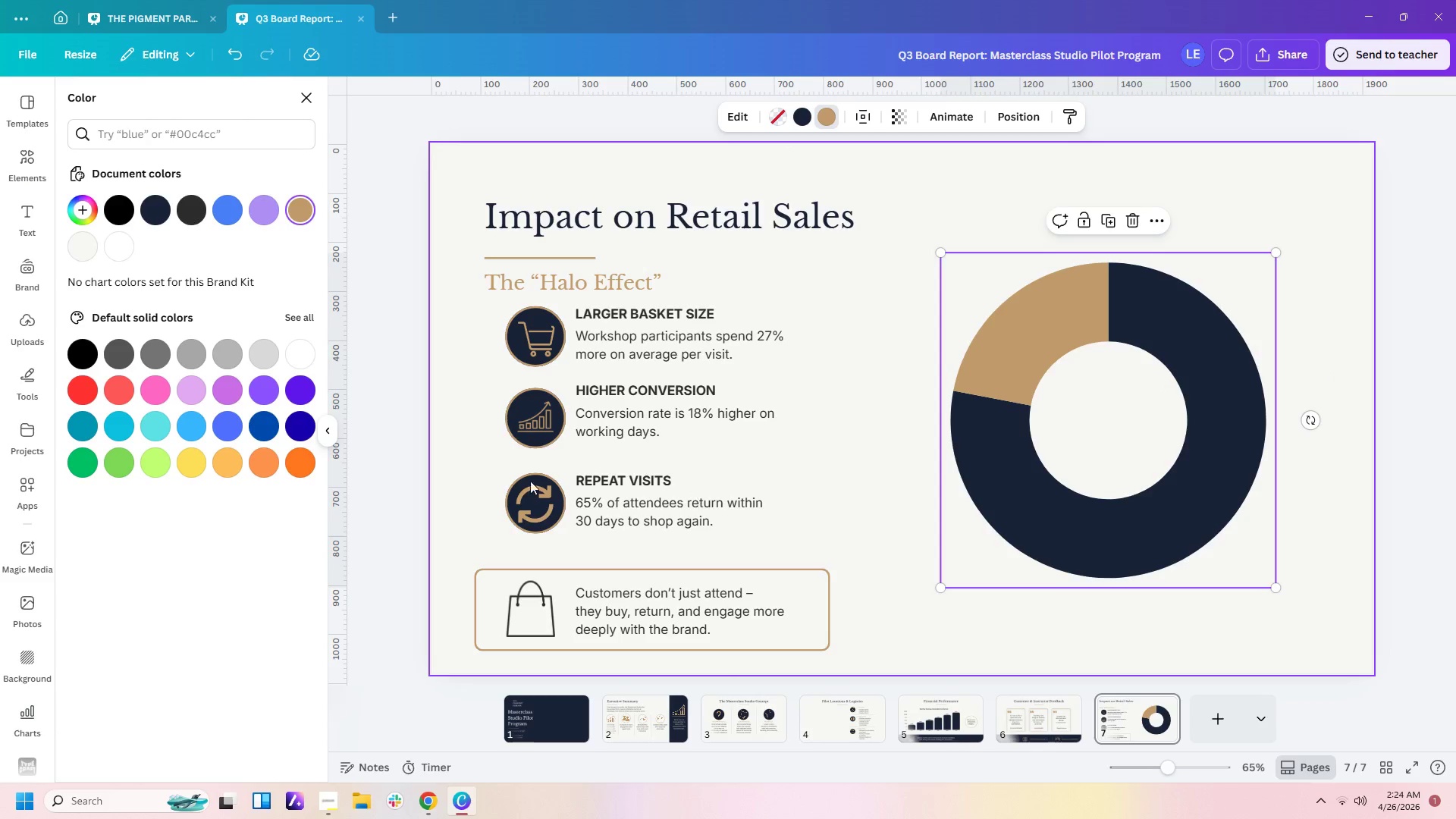 
wait(7.31)
 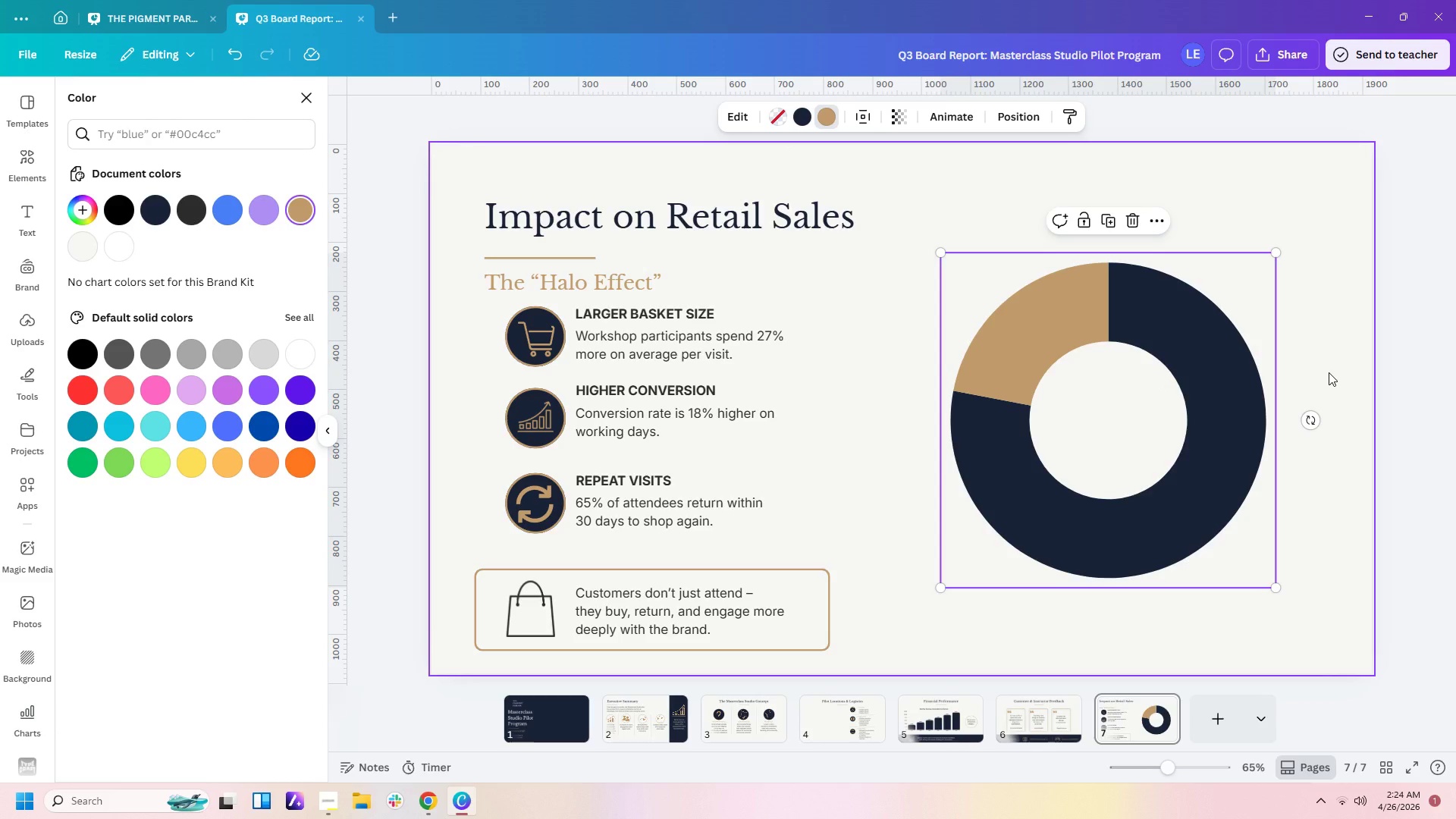 
left_click([819, 218])
 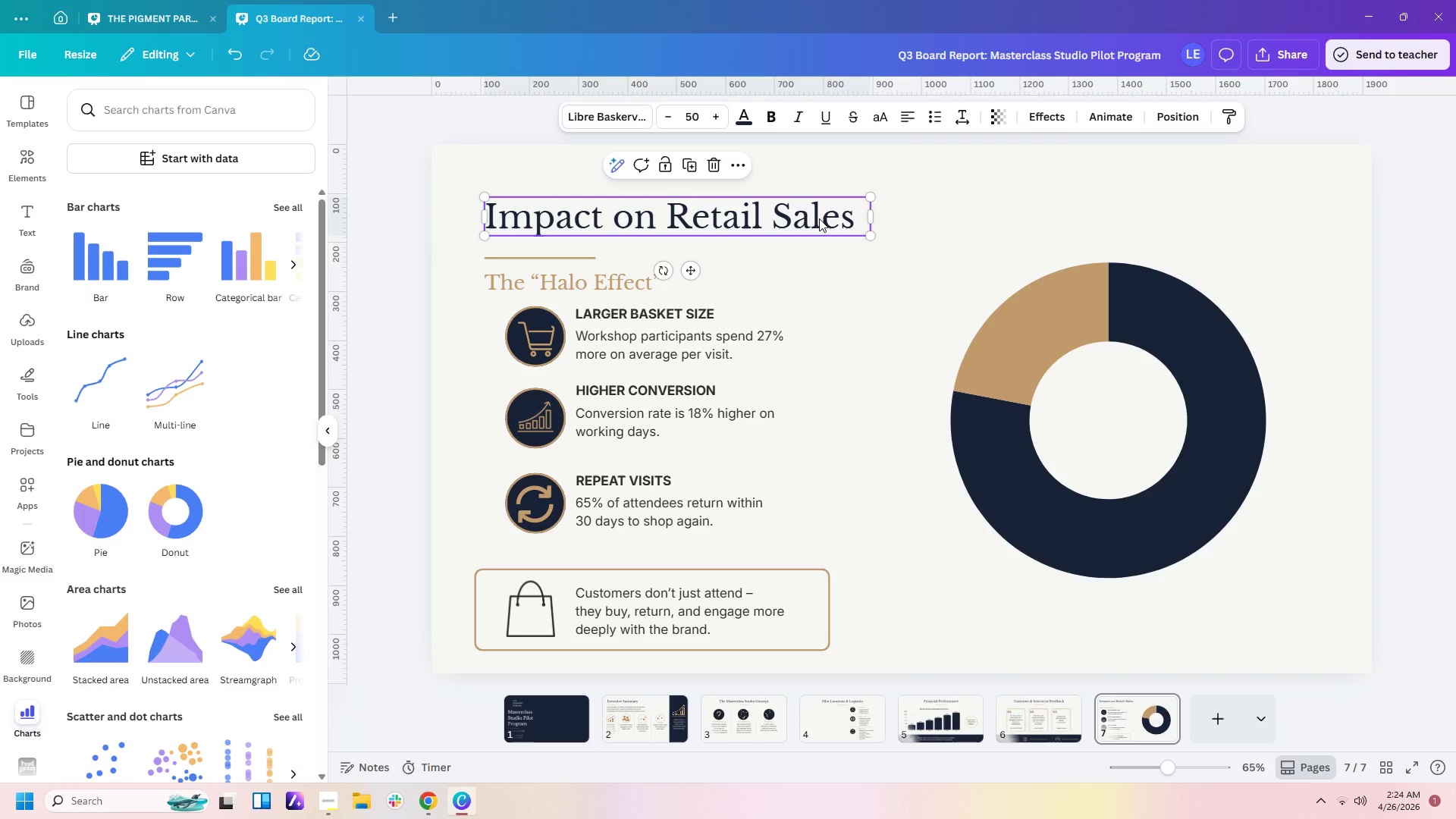 
key(Control+C)
 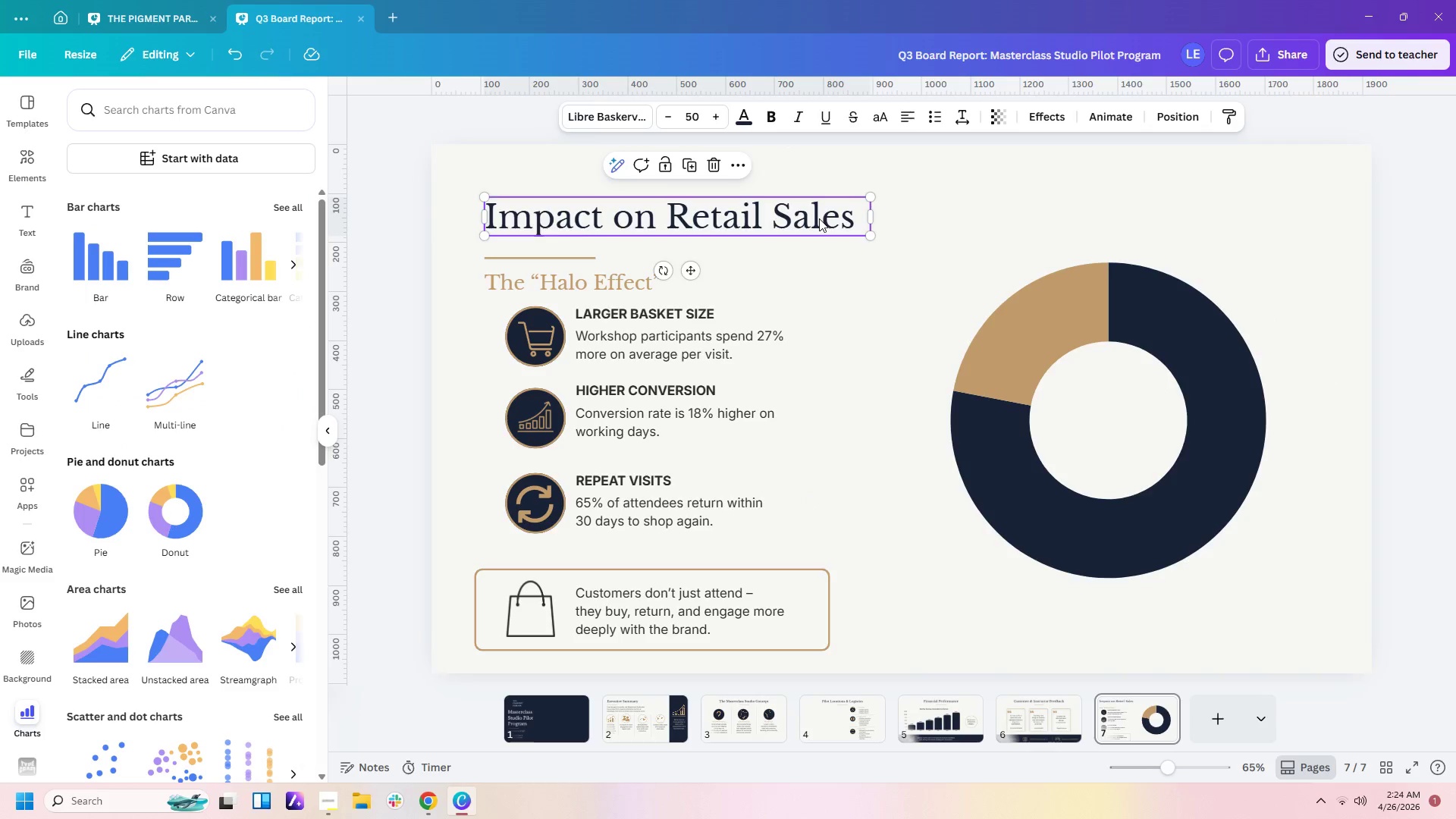 
key(Control+V)
 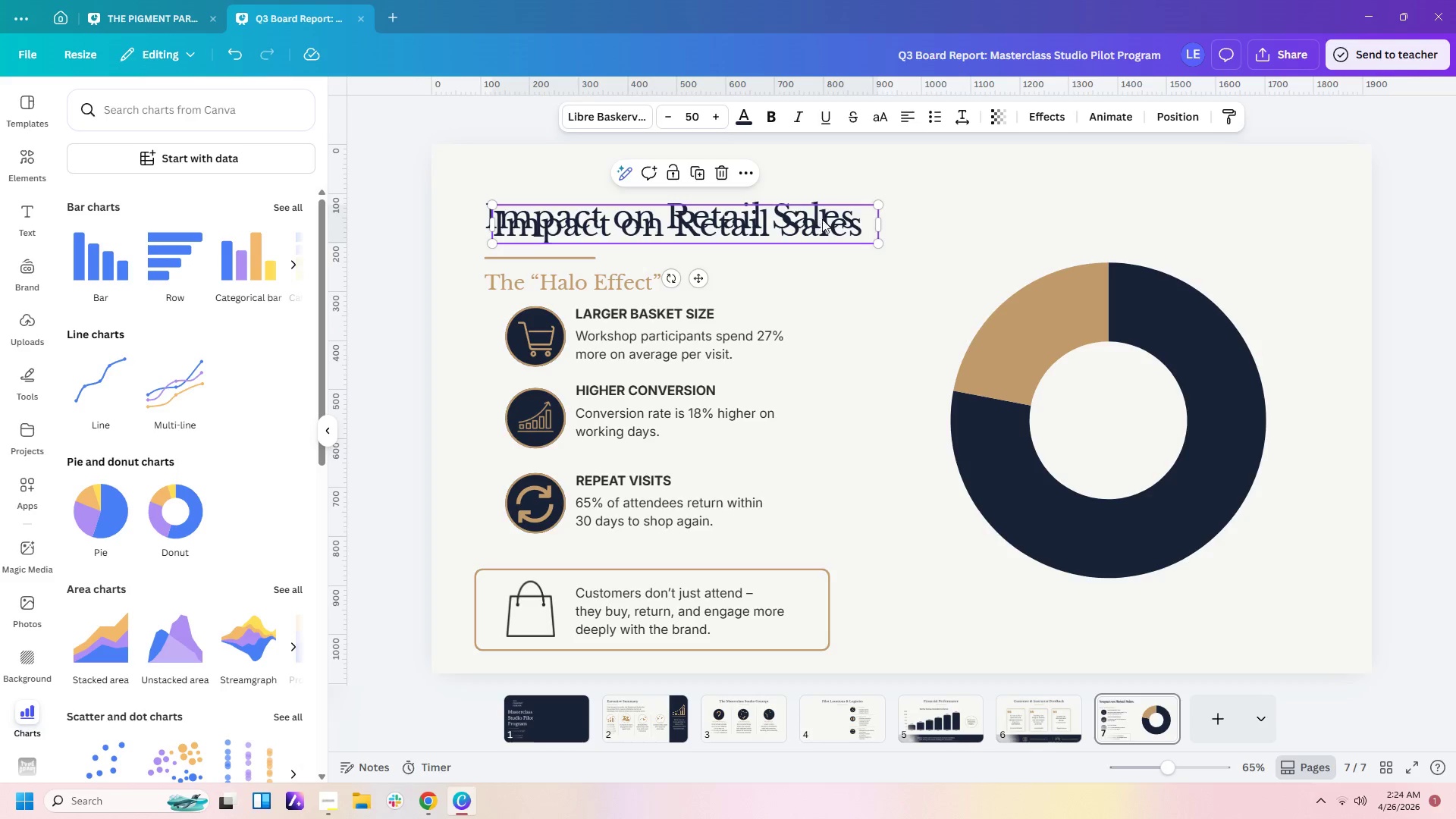 
left_click_drag(start_coordinate=[819, 218], to_coordinate=[1180, 406])
 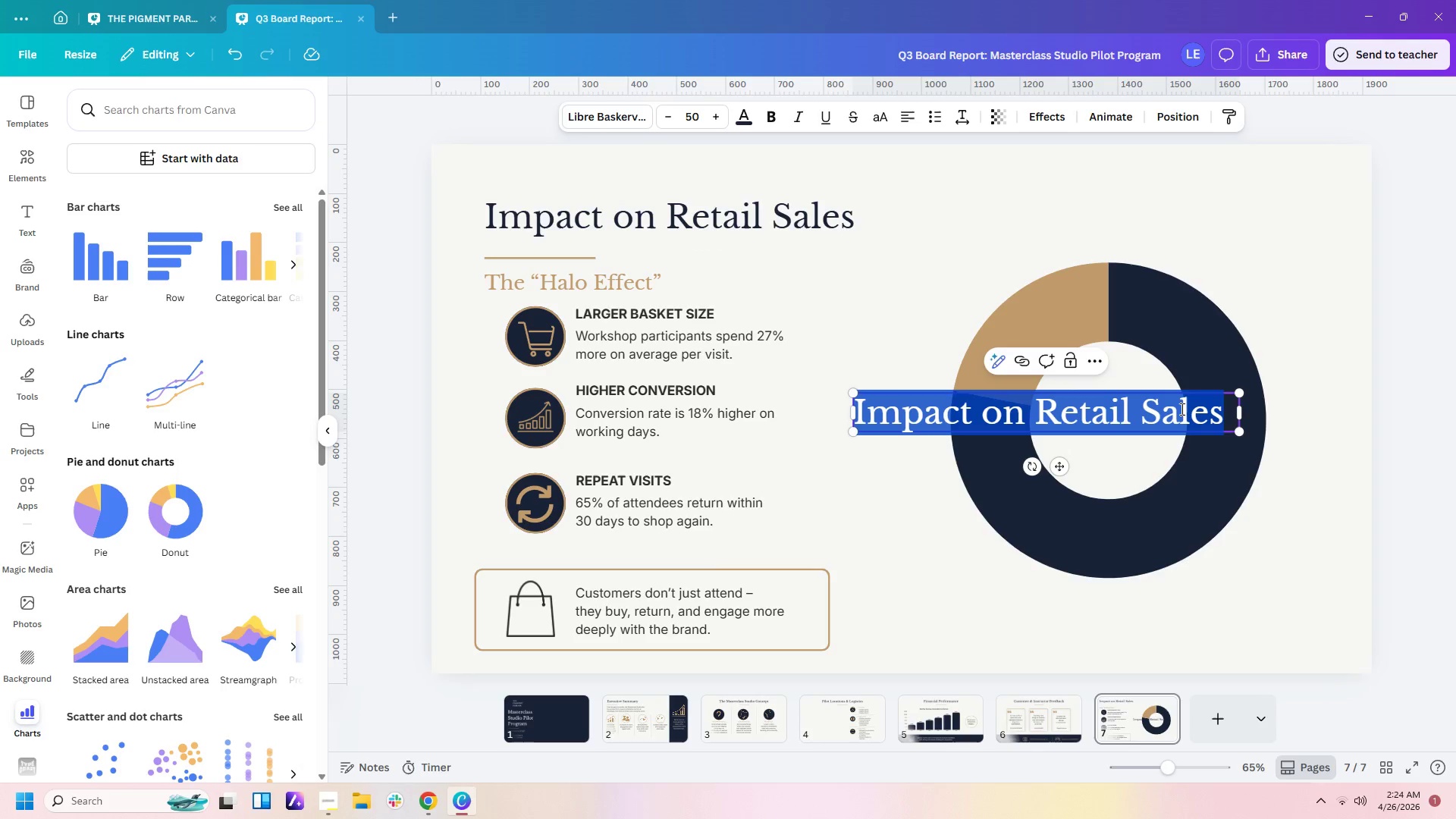 
double_click([1181, 409])
 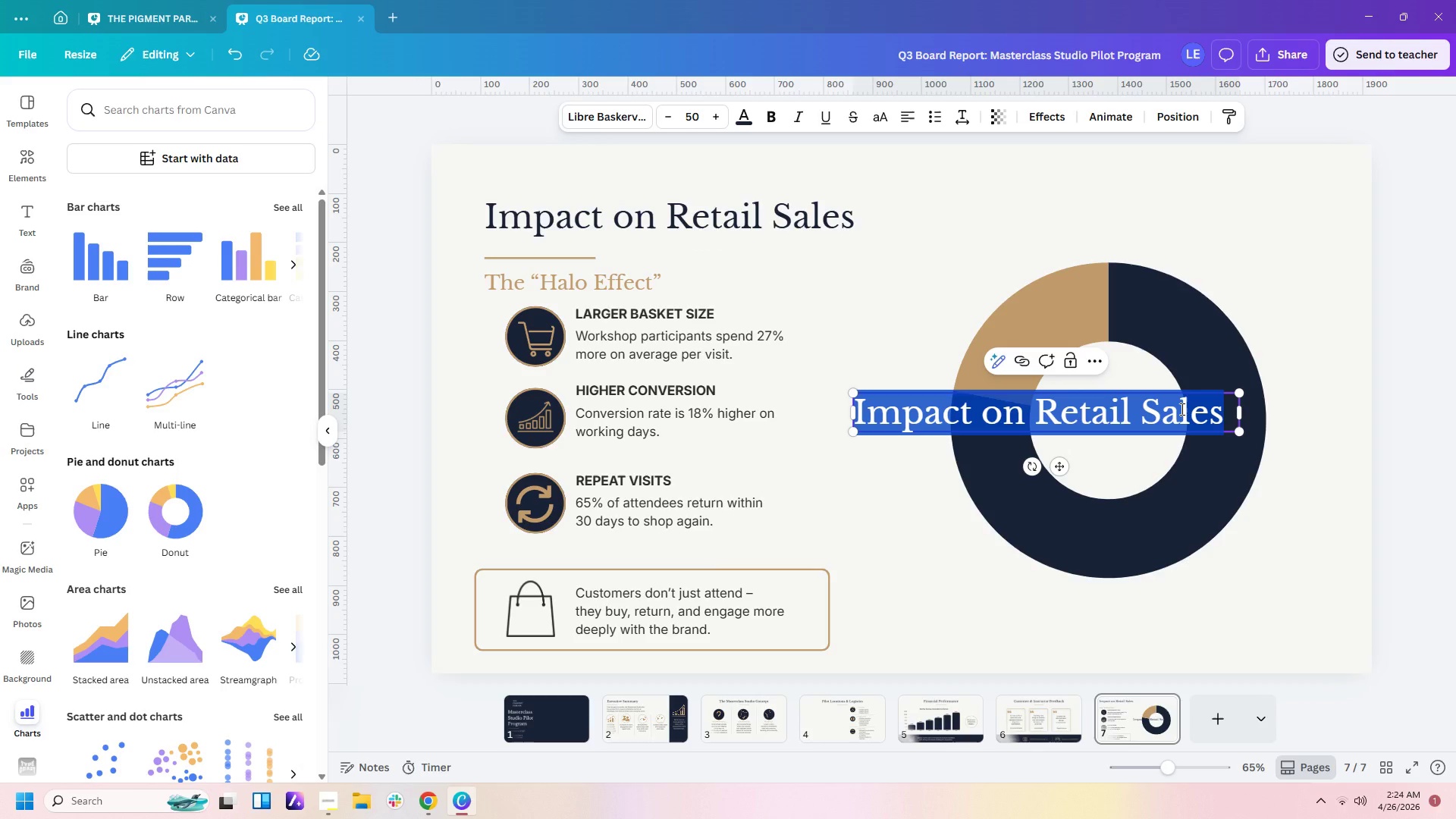 
wait(7.88)
 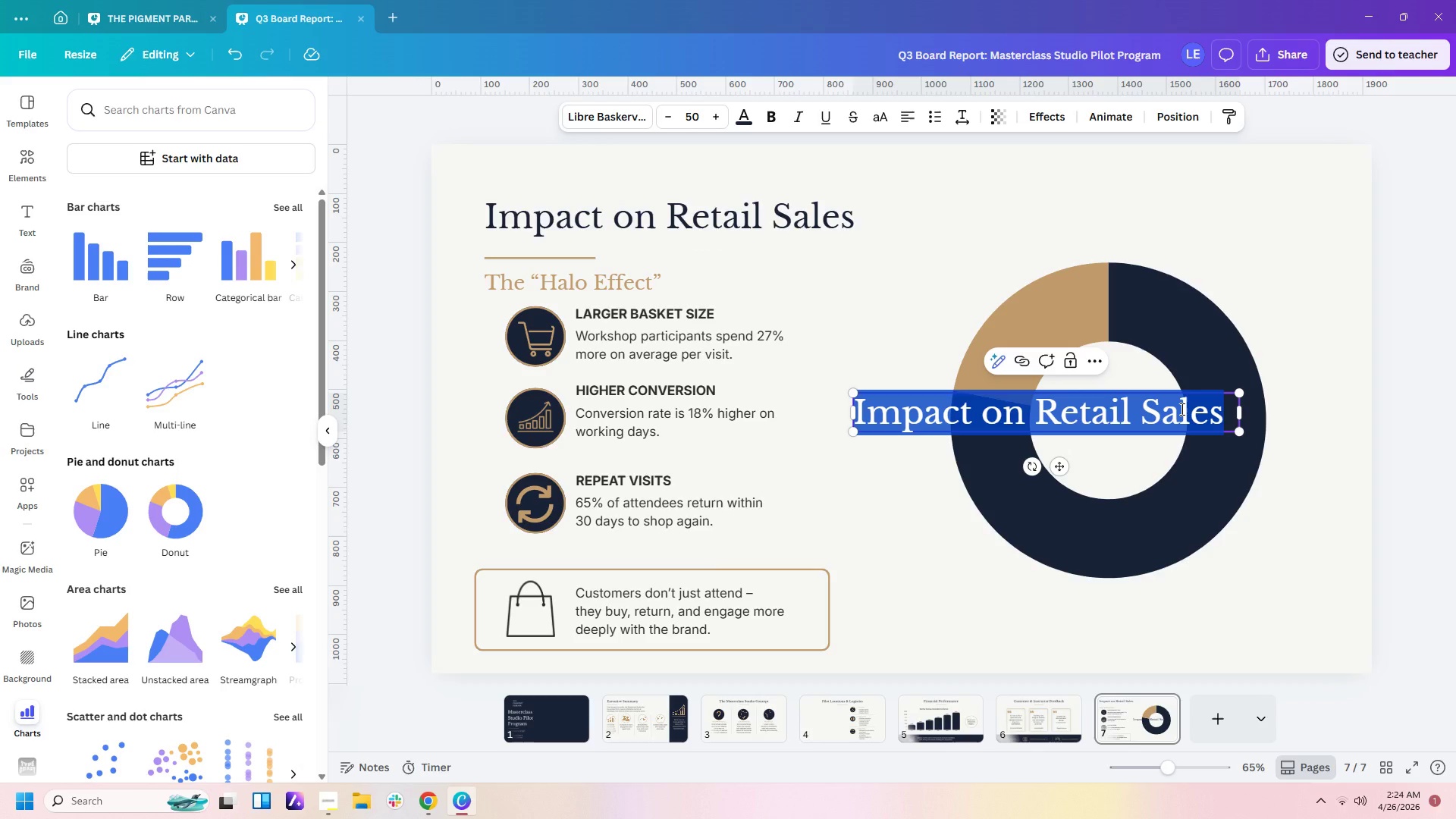 
type(78%)
 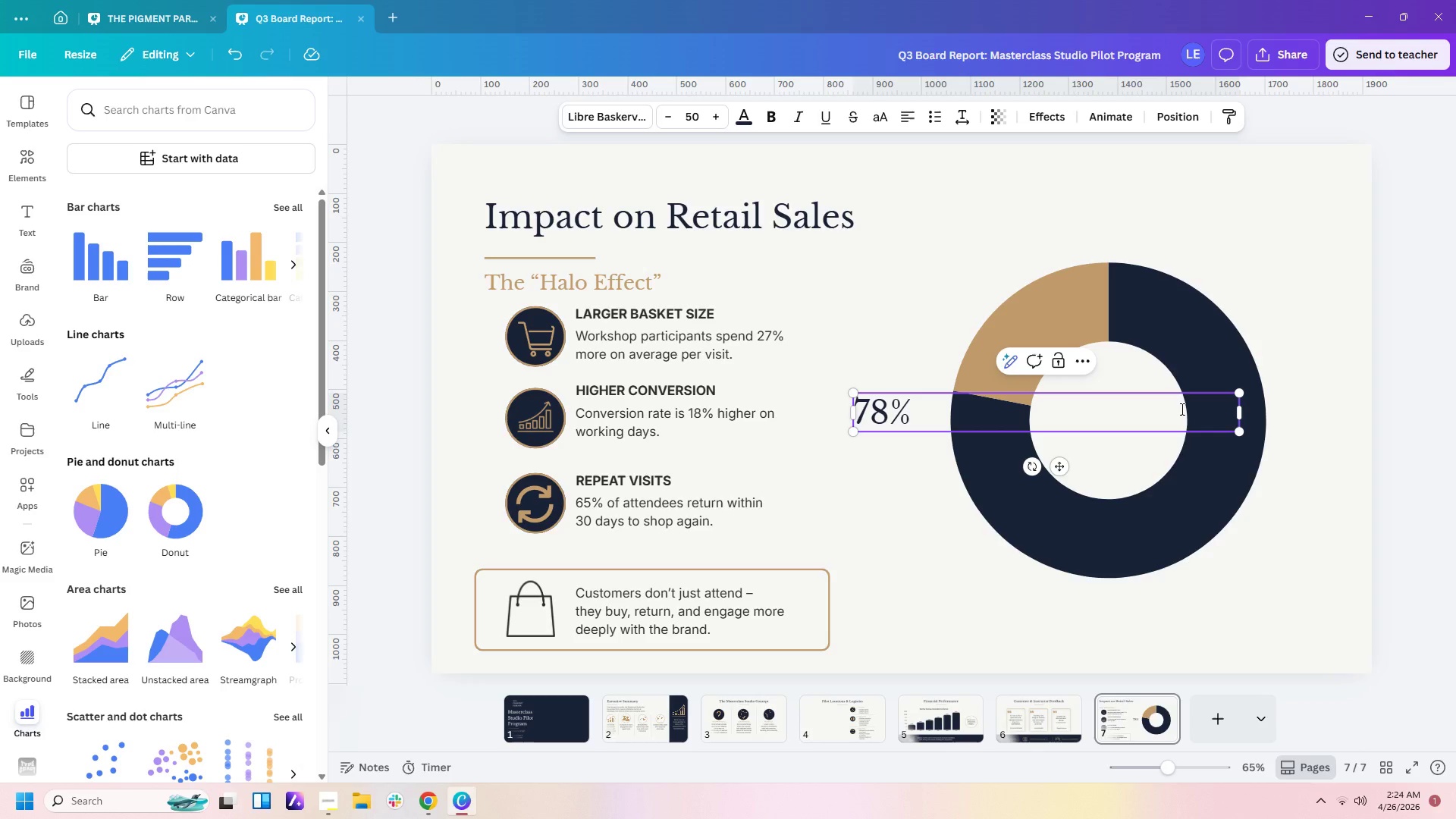 
left_click_drag(start_coordinate=[1243, 410], to_coordinate=[924, 391])
 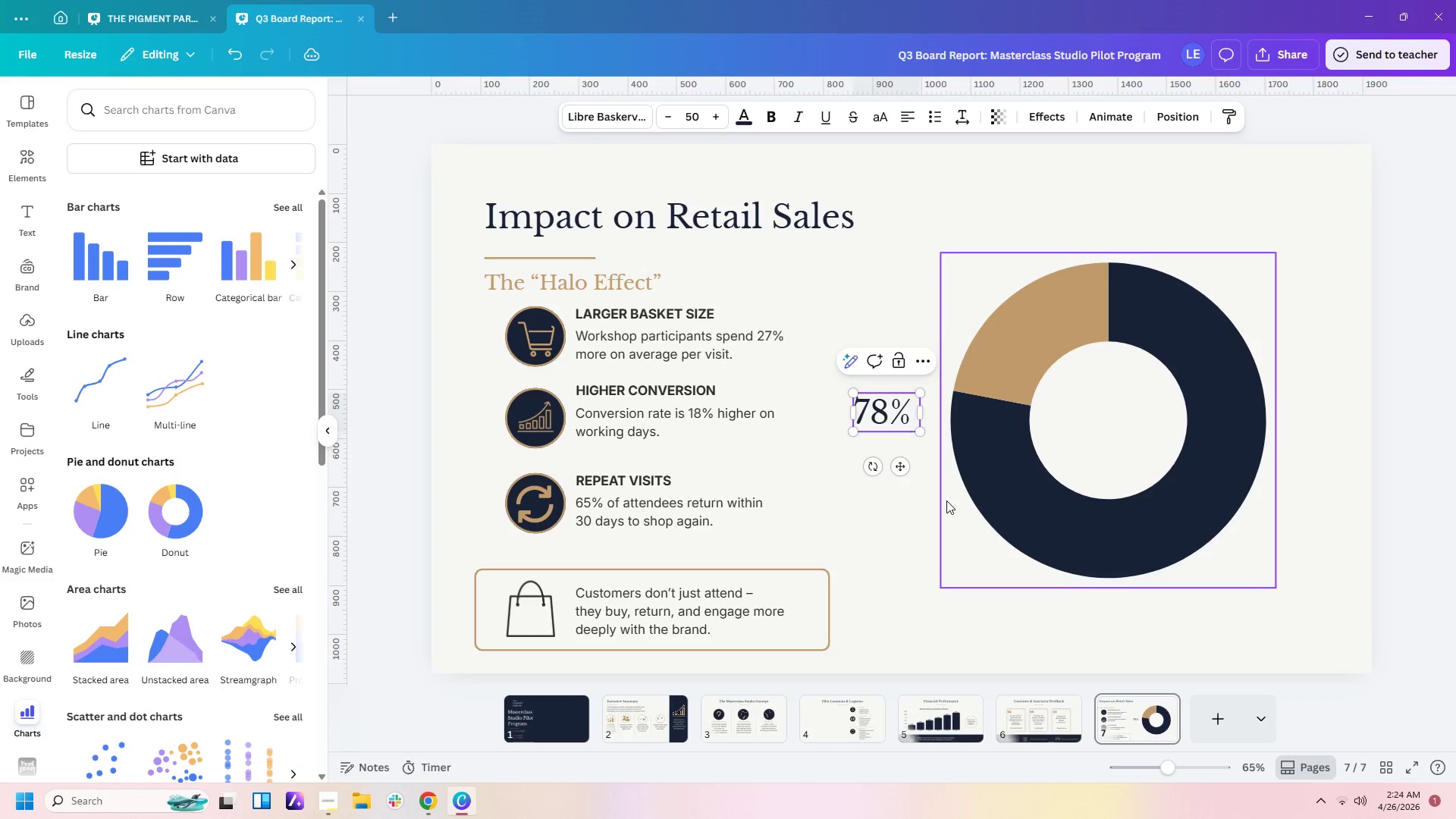 
left_click([946, 500])
 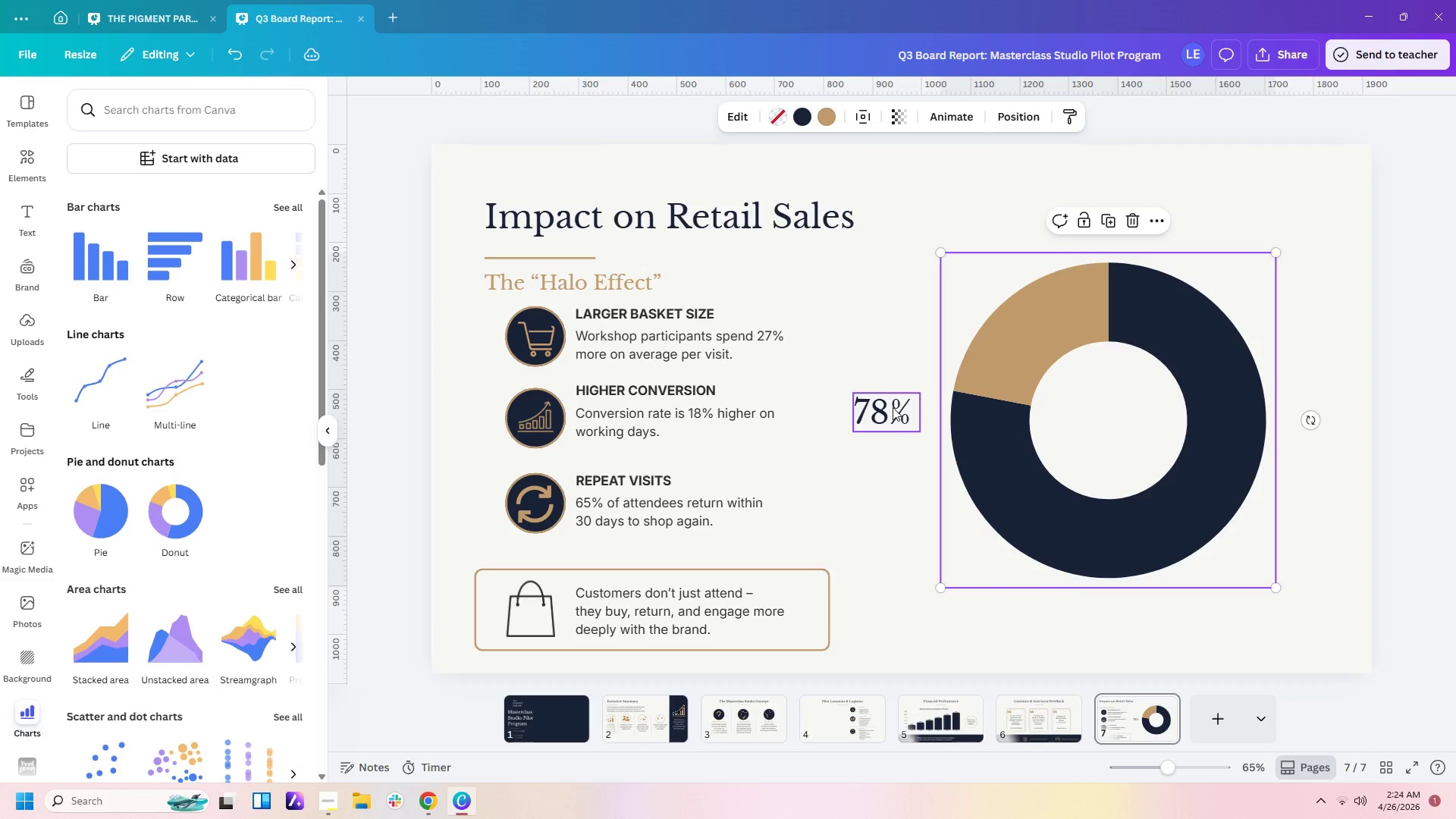 
left_click([892, 406])
 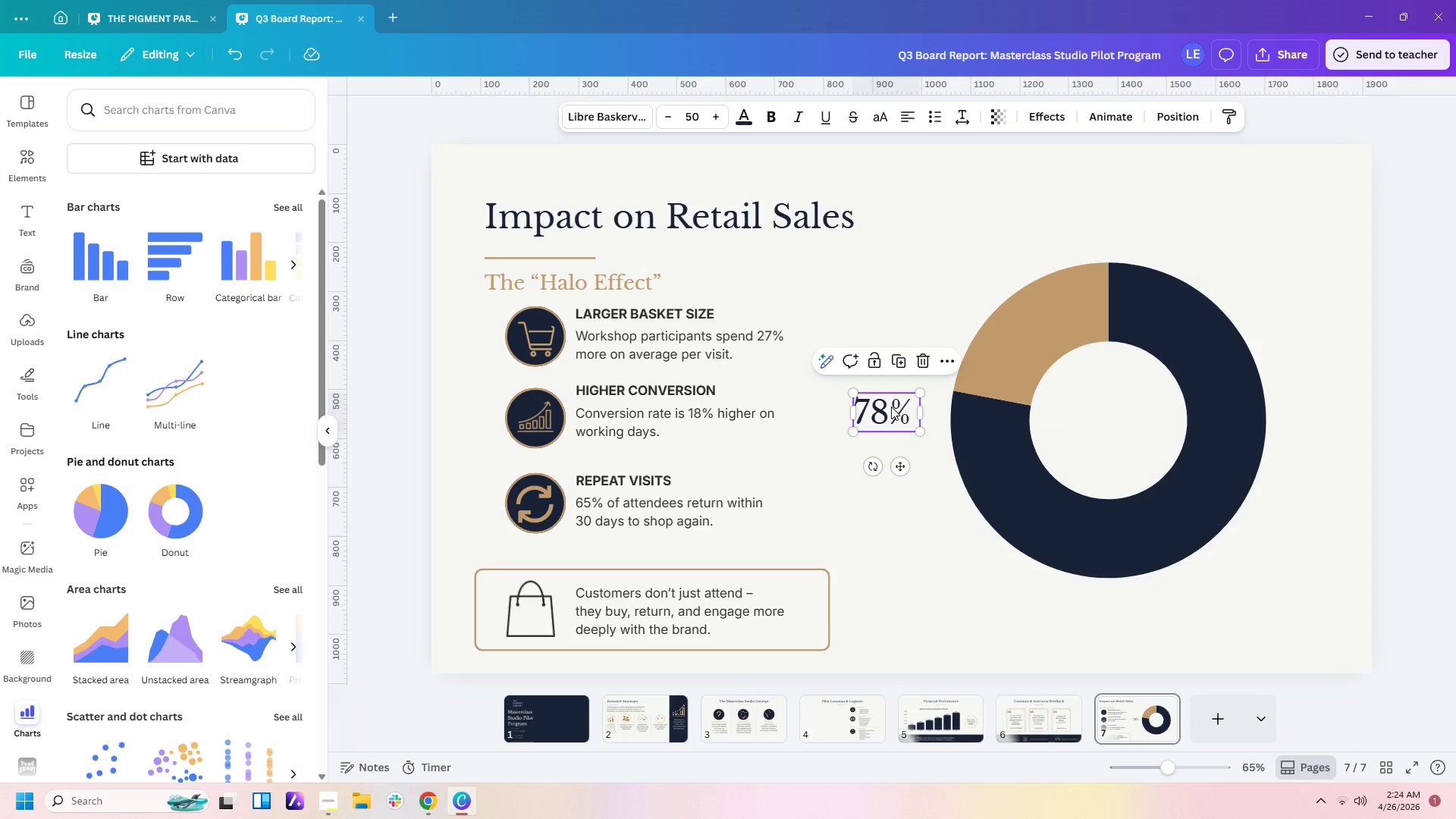 
left_click_drag(start_coordinate=[891, 406], to_coordinate=[1119, 394])
 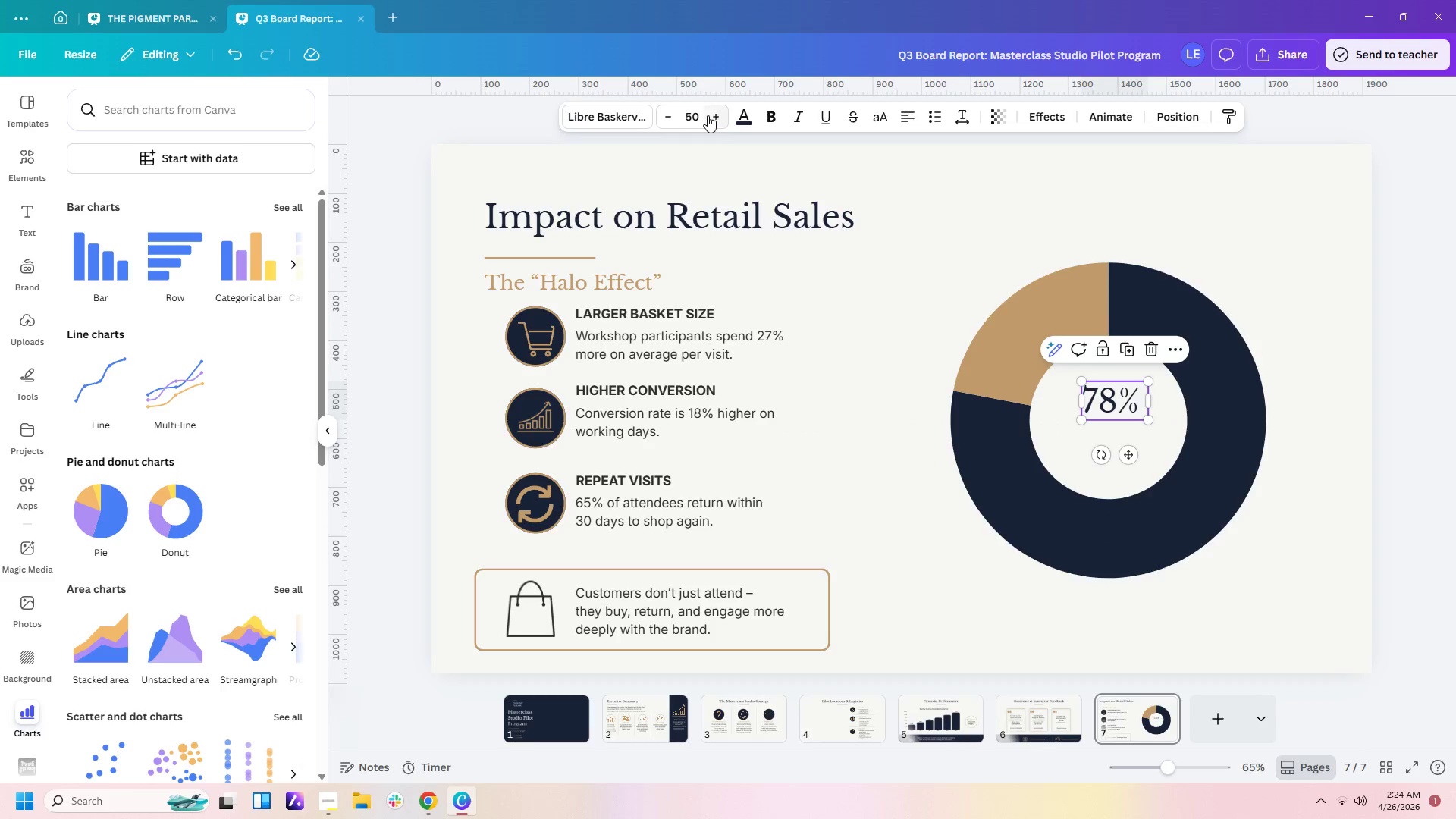 
double_click([714, 115])
 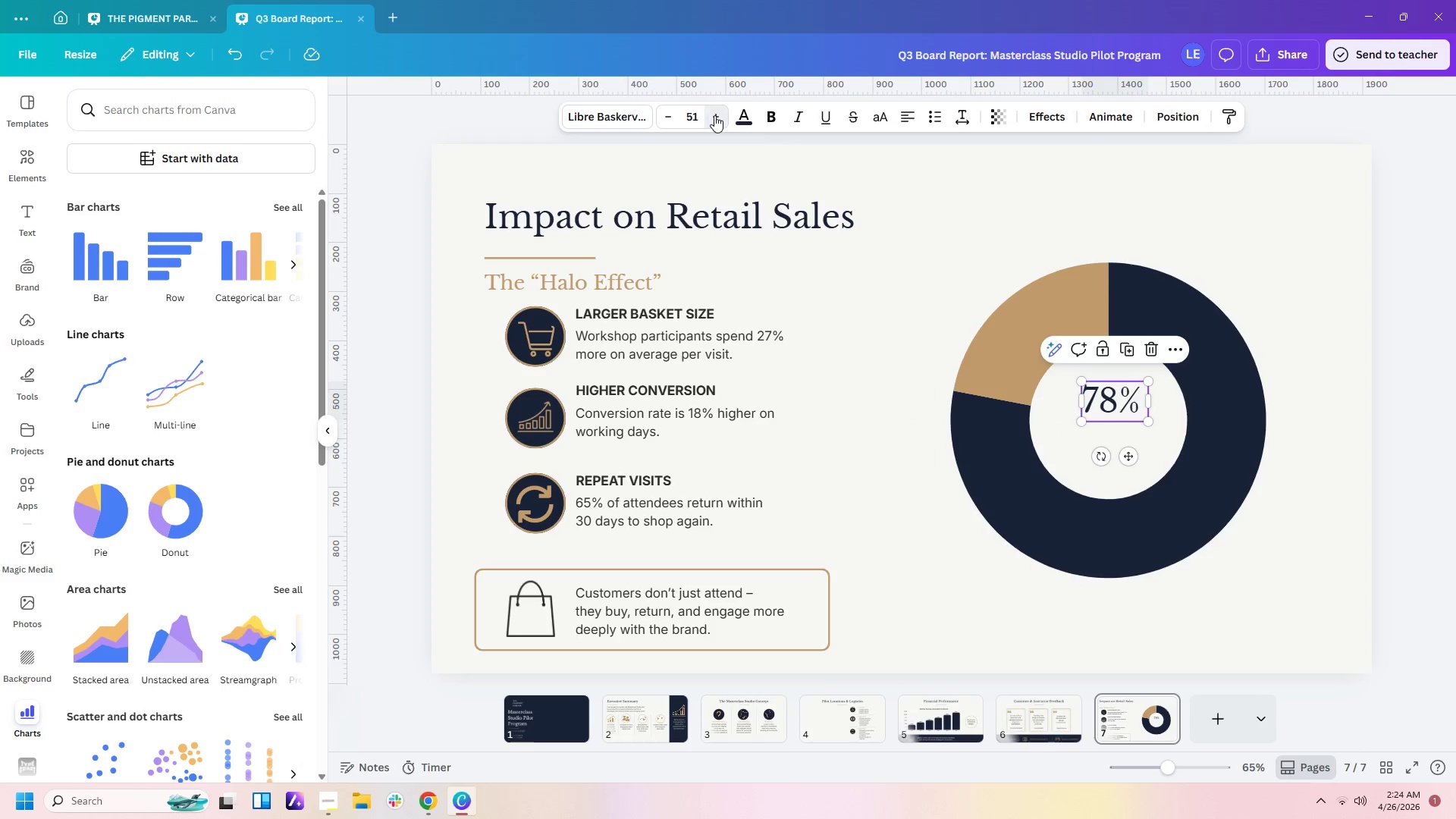 
triple_click([714, 115])
 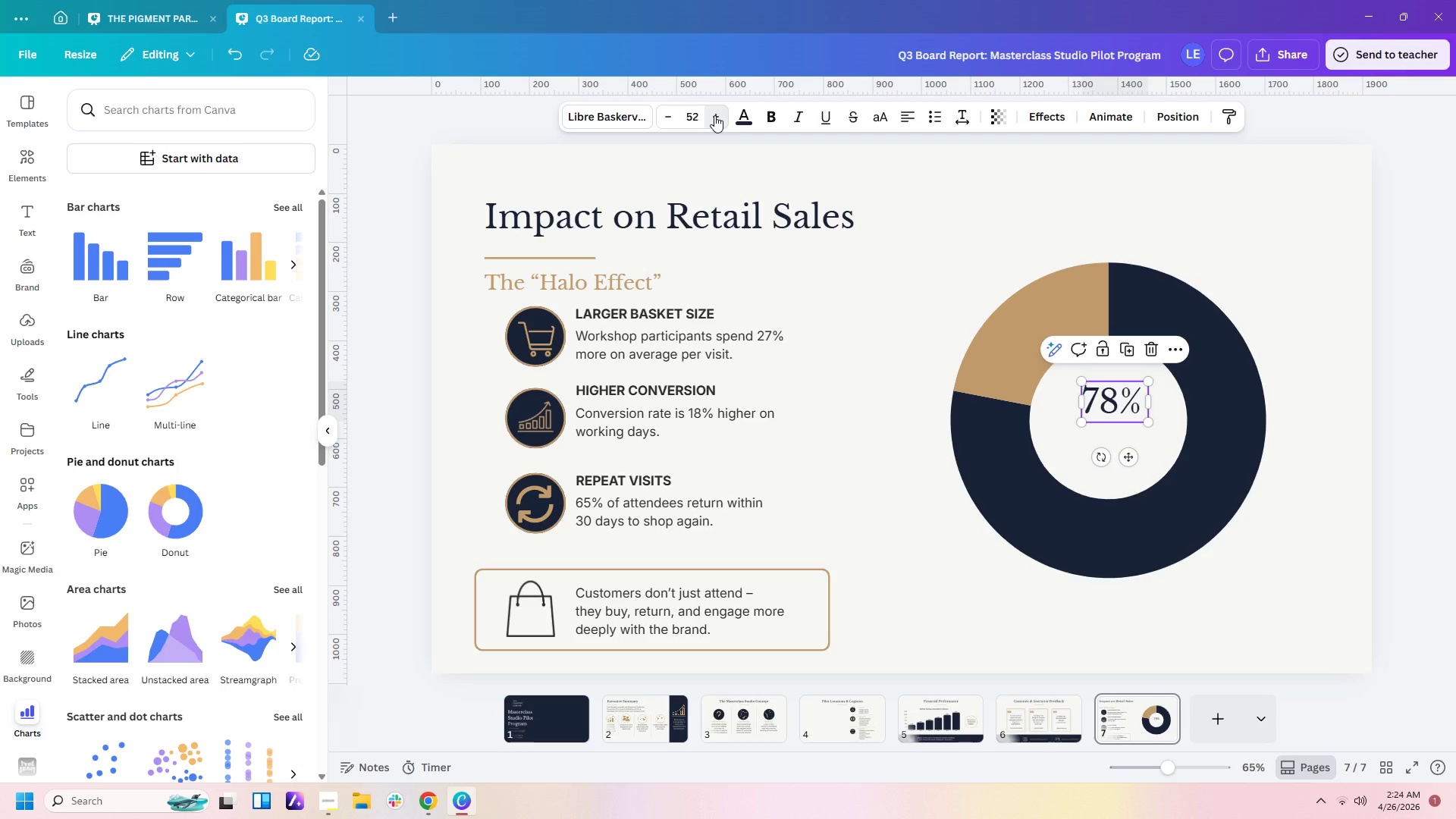 
triple_click([714, 115])
 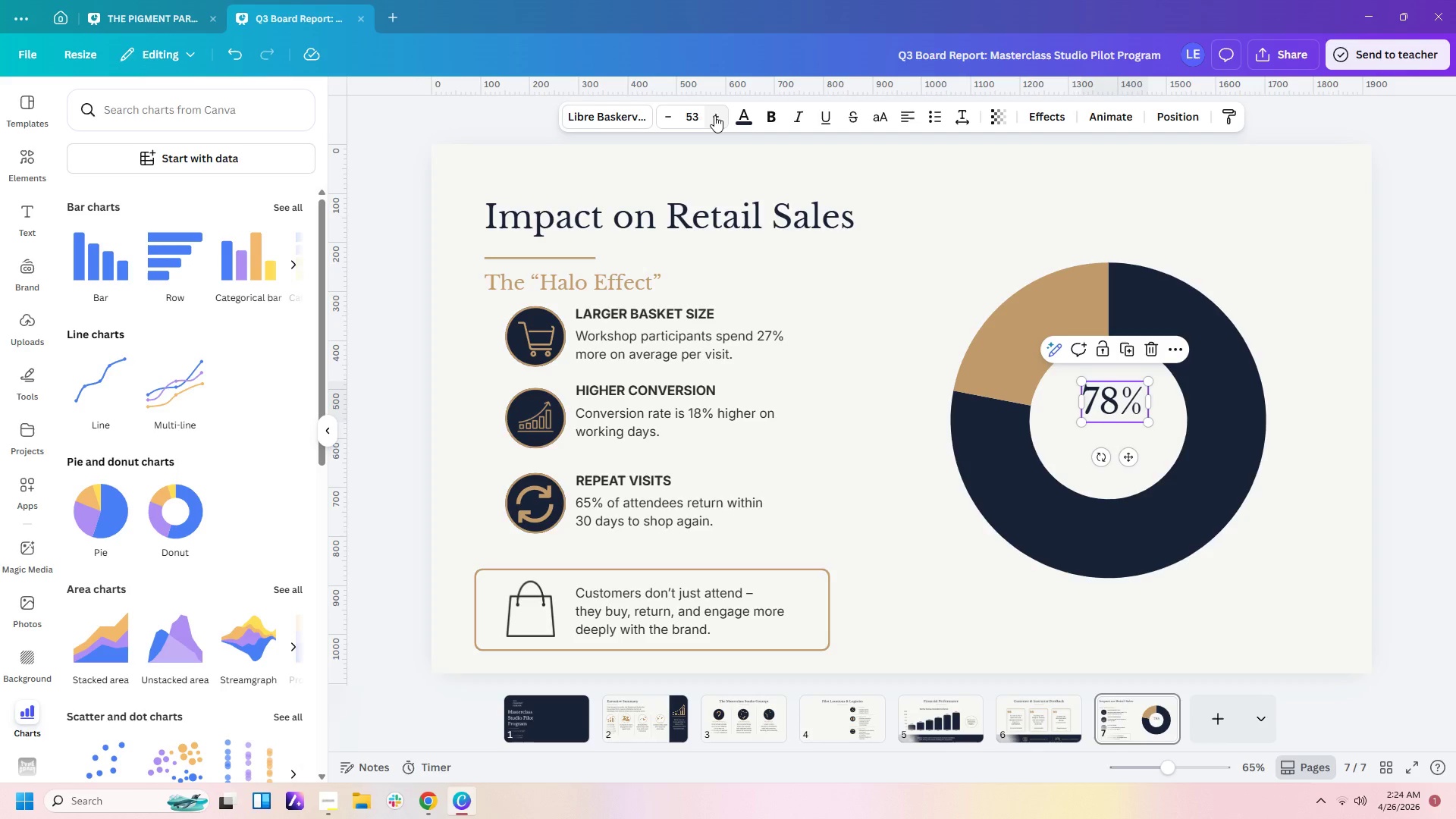 
triple_click([714, 115])
 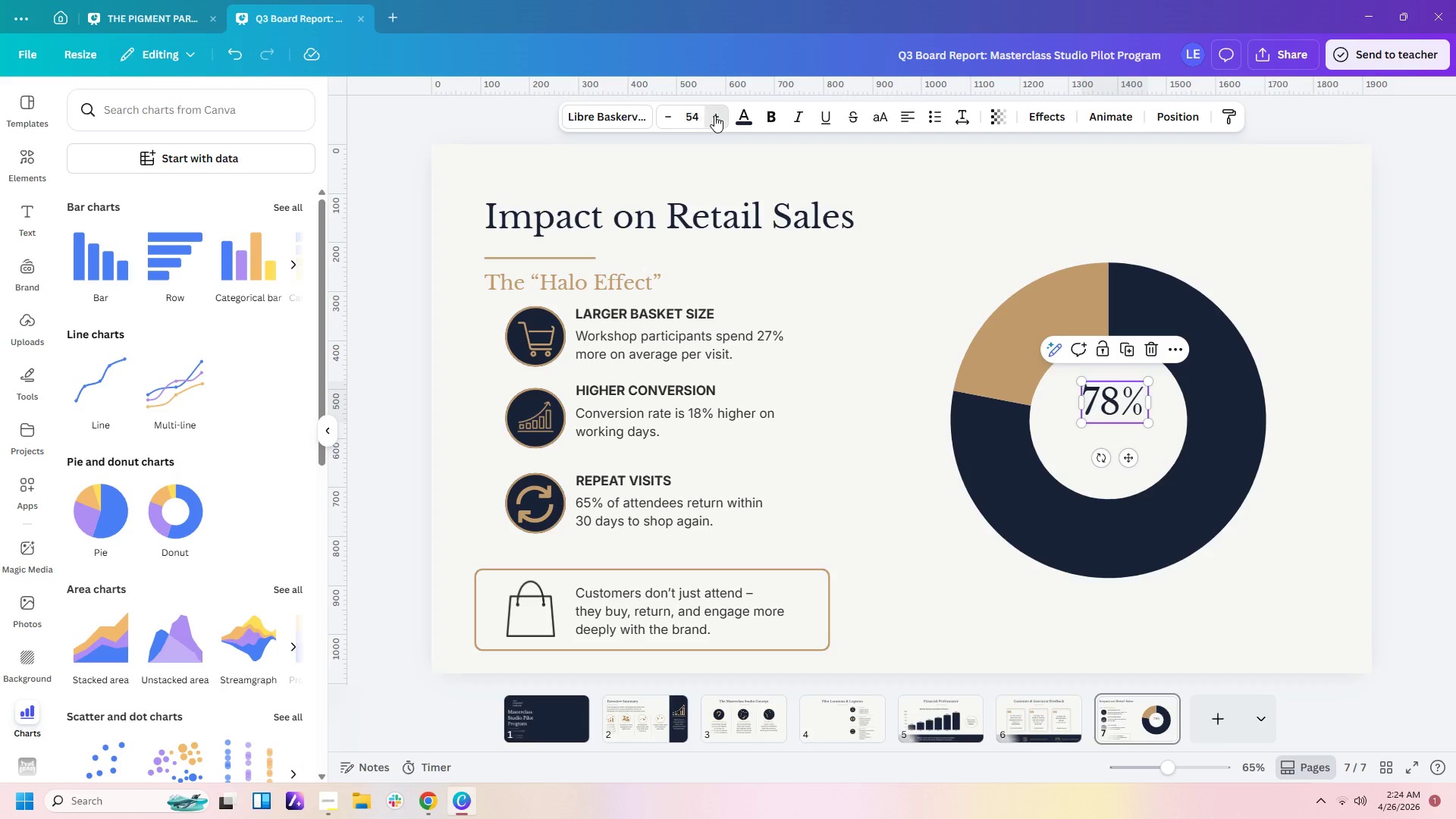 
triple_click([714, 115])
 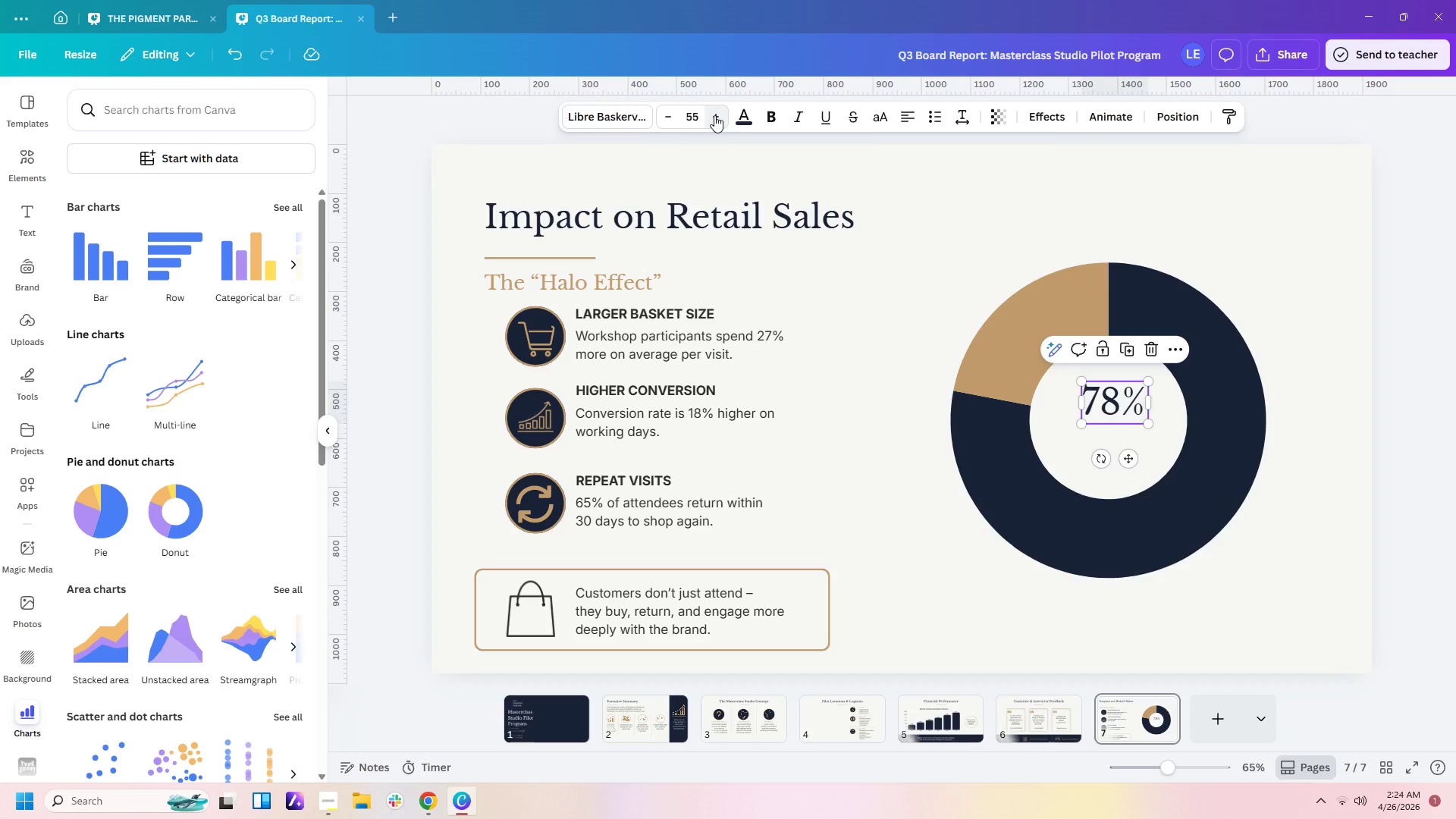 
triple_click([714, 115])
 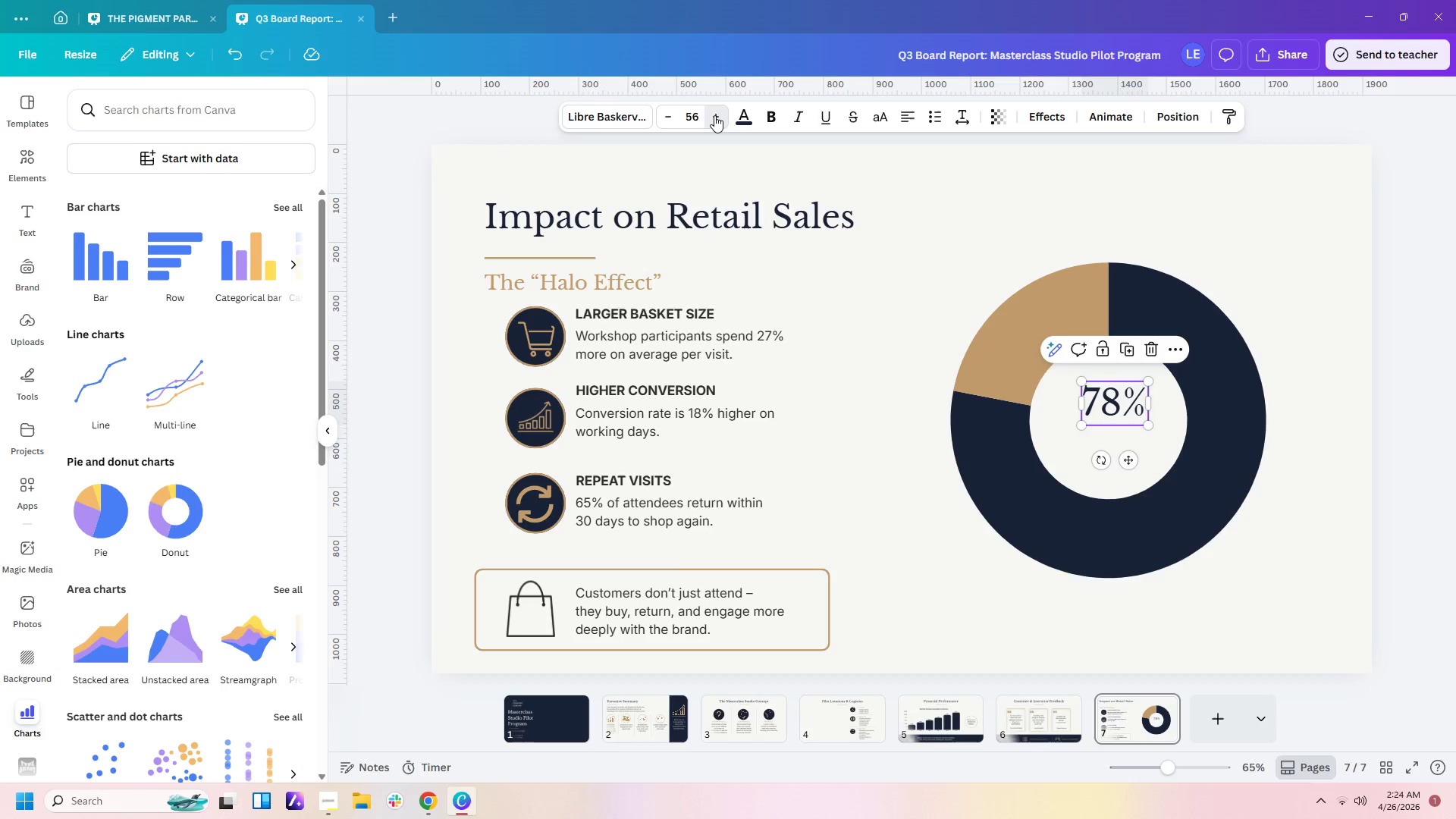 
triple_click([714, 115])
 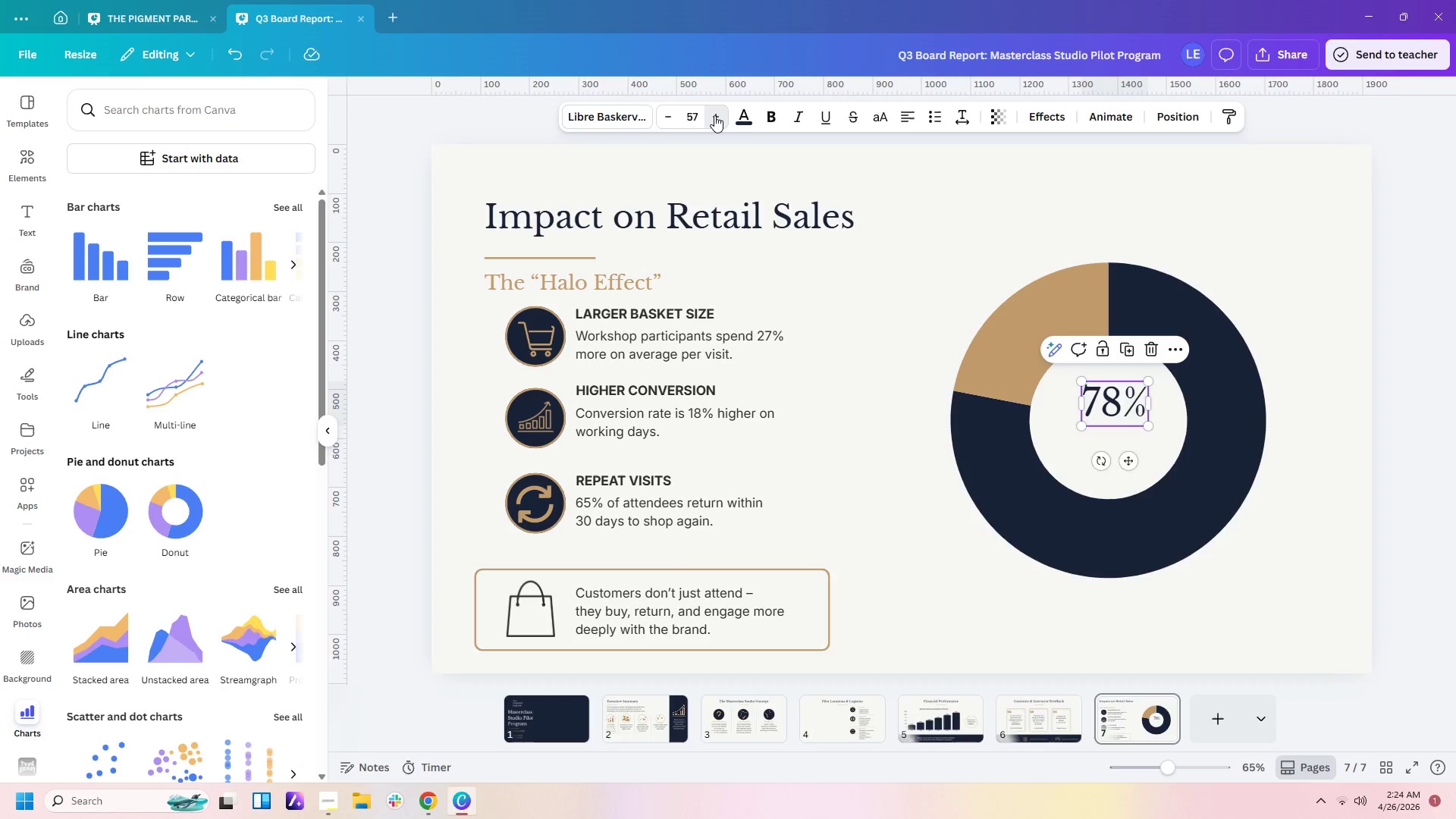 
triple_click([714, 115])
 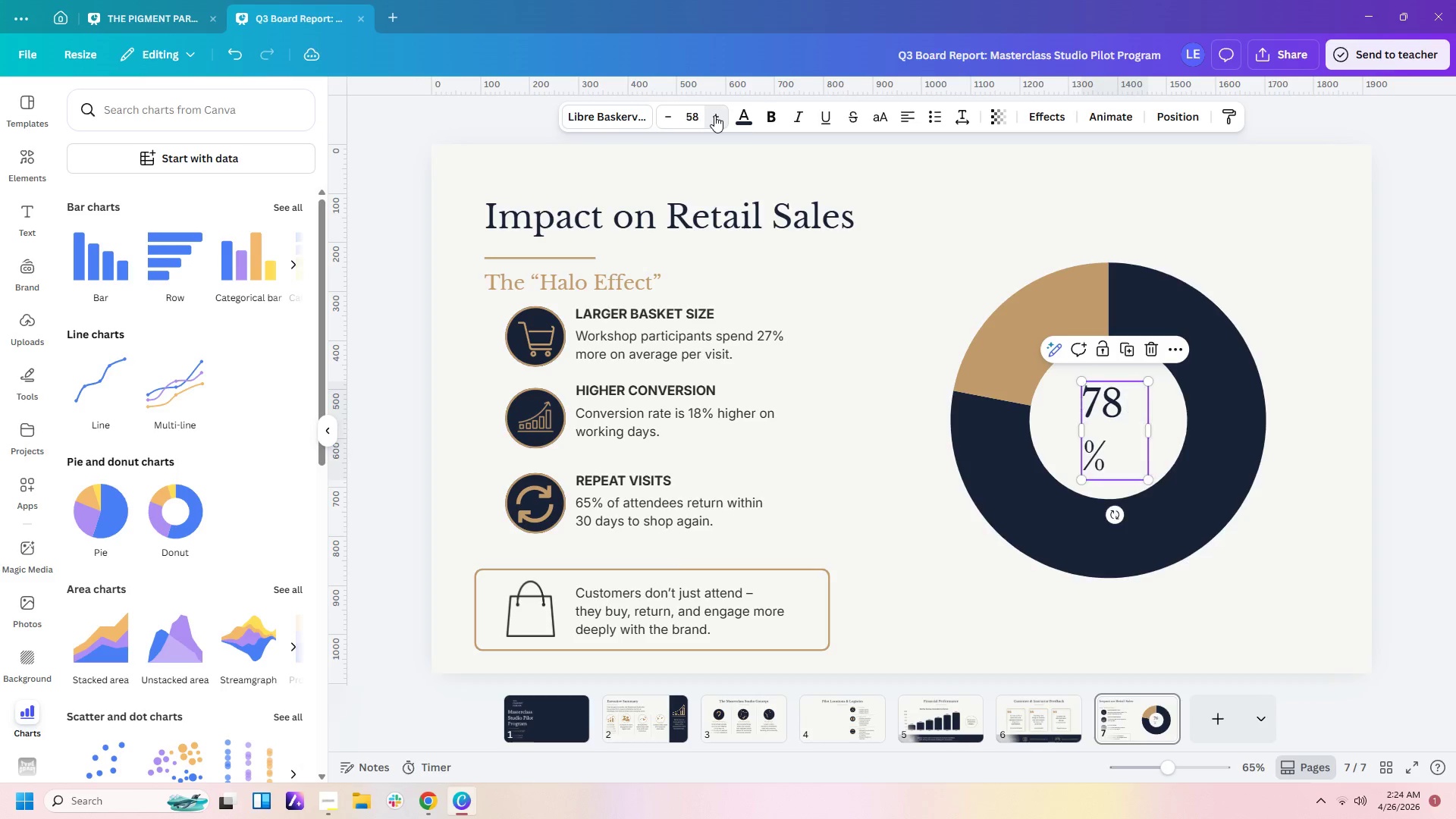 
triple_click([714, 115])
 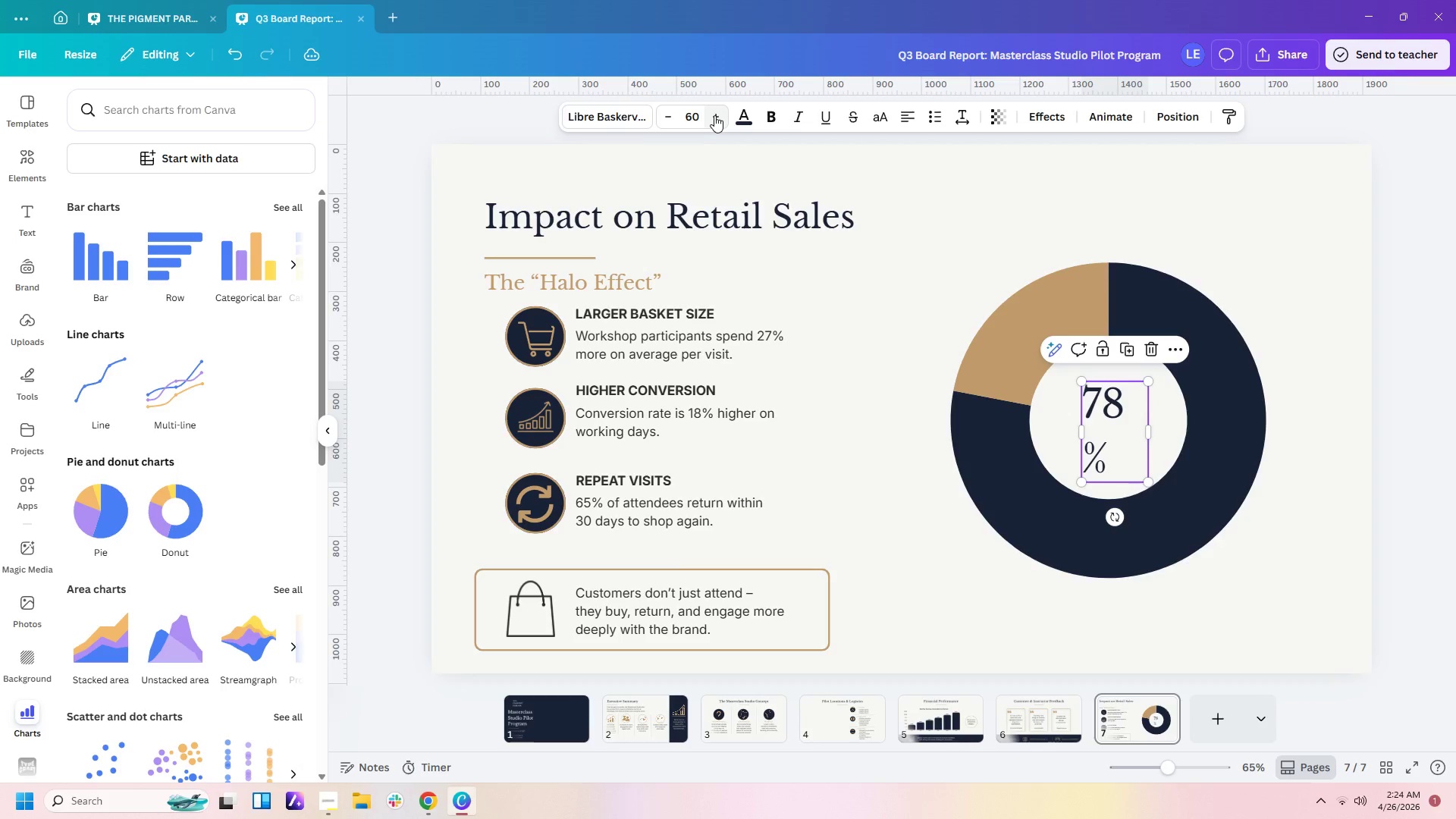 
double_click([714, 115])
 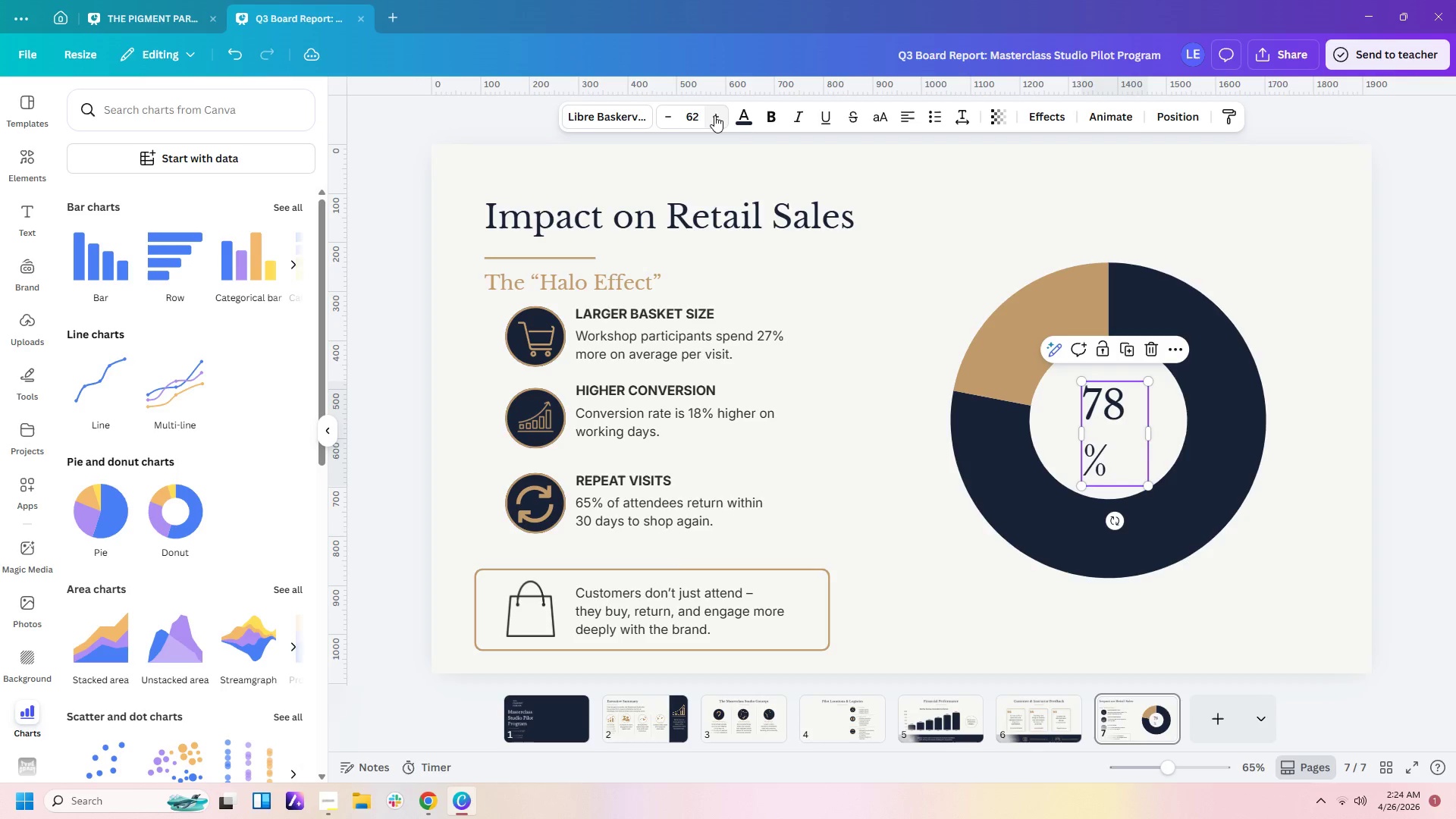 
triple_click([714, 115])
 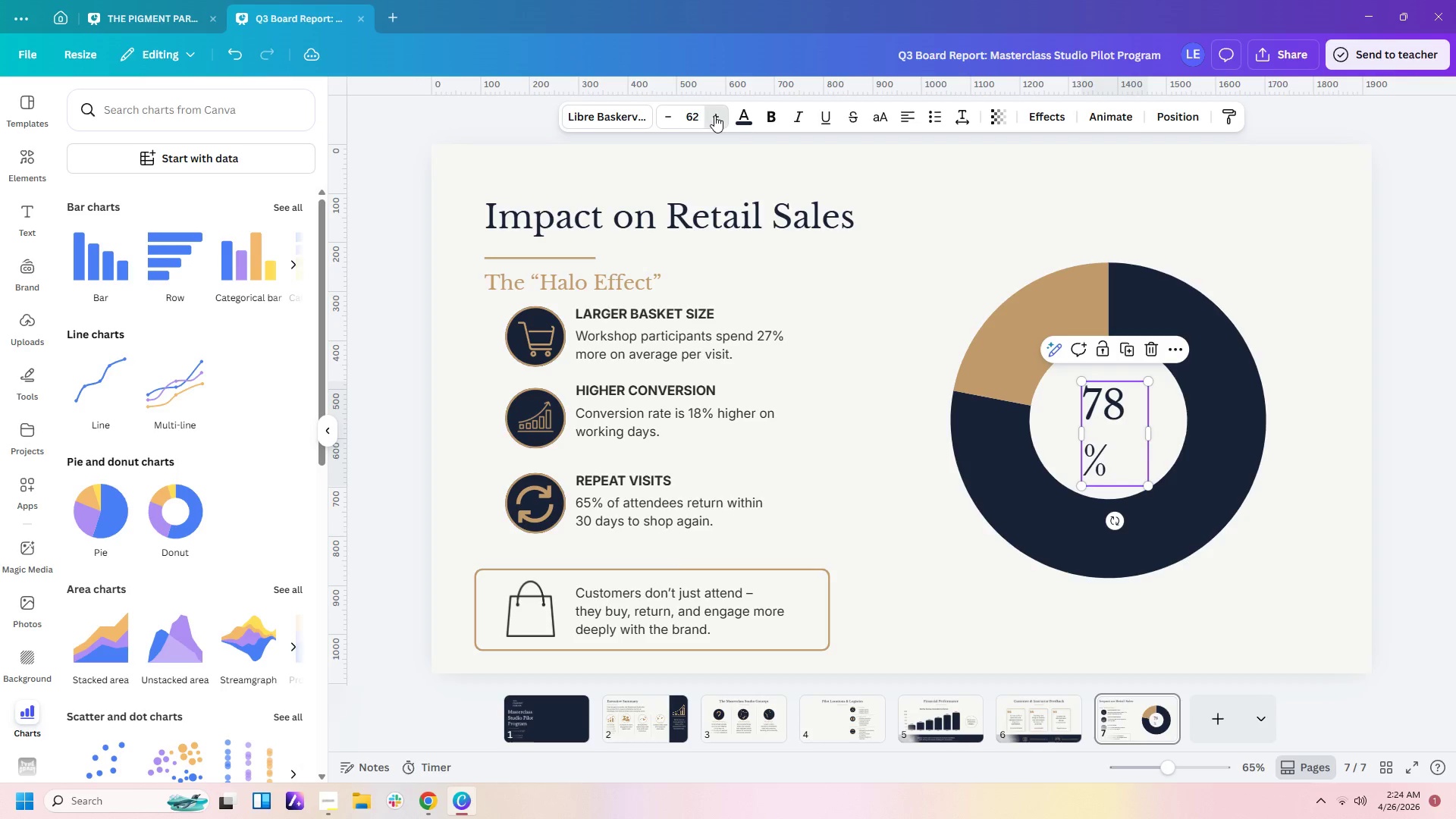 
triple_click([714, 115])
 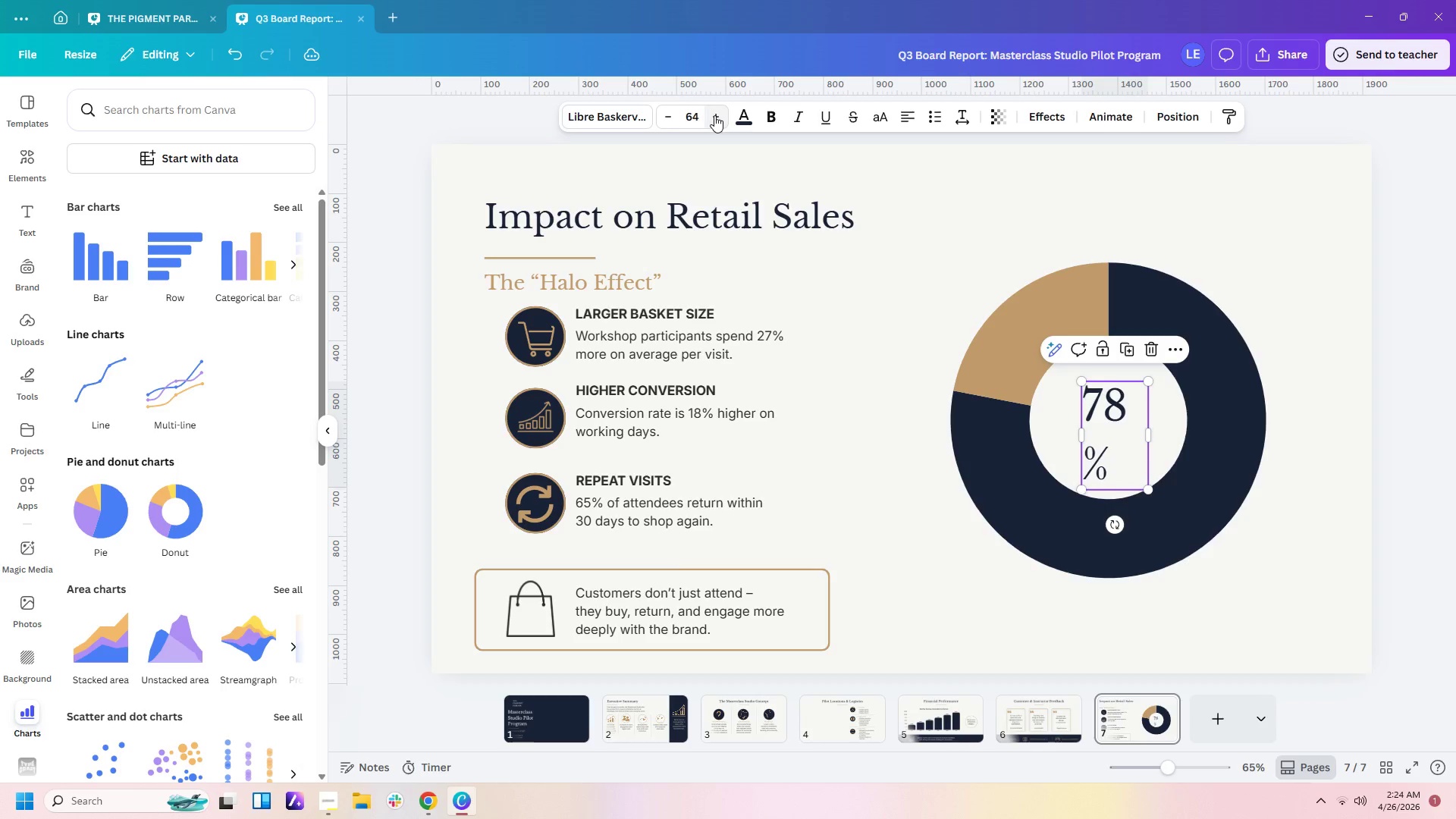 
triple_click([714, 115])
 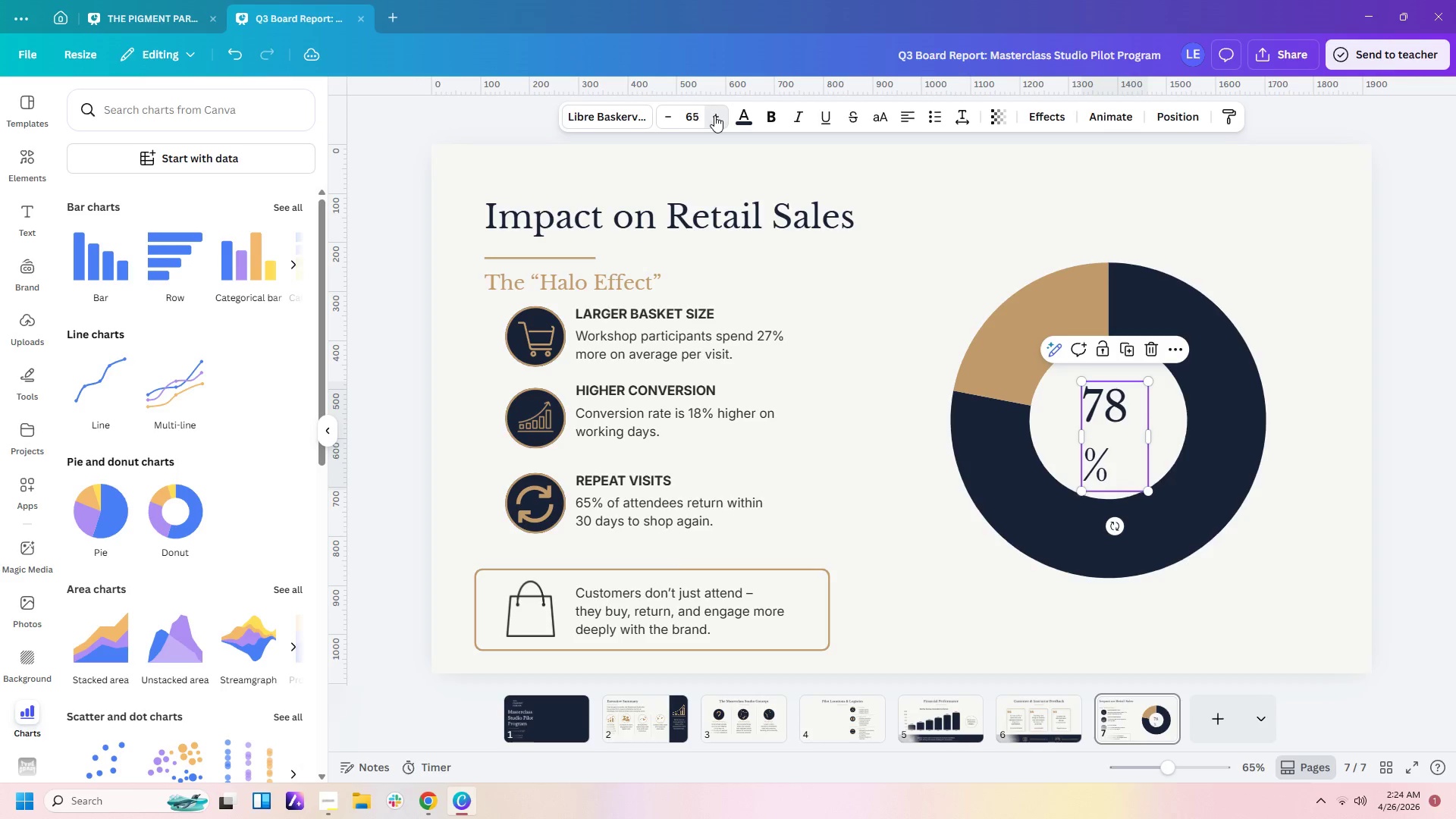 
triple_click([714, 115])
 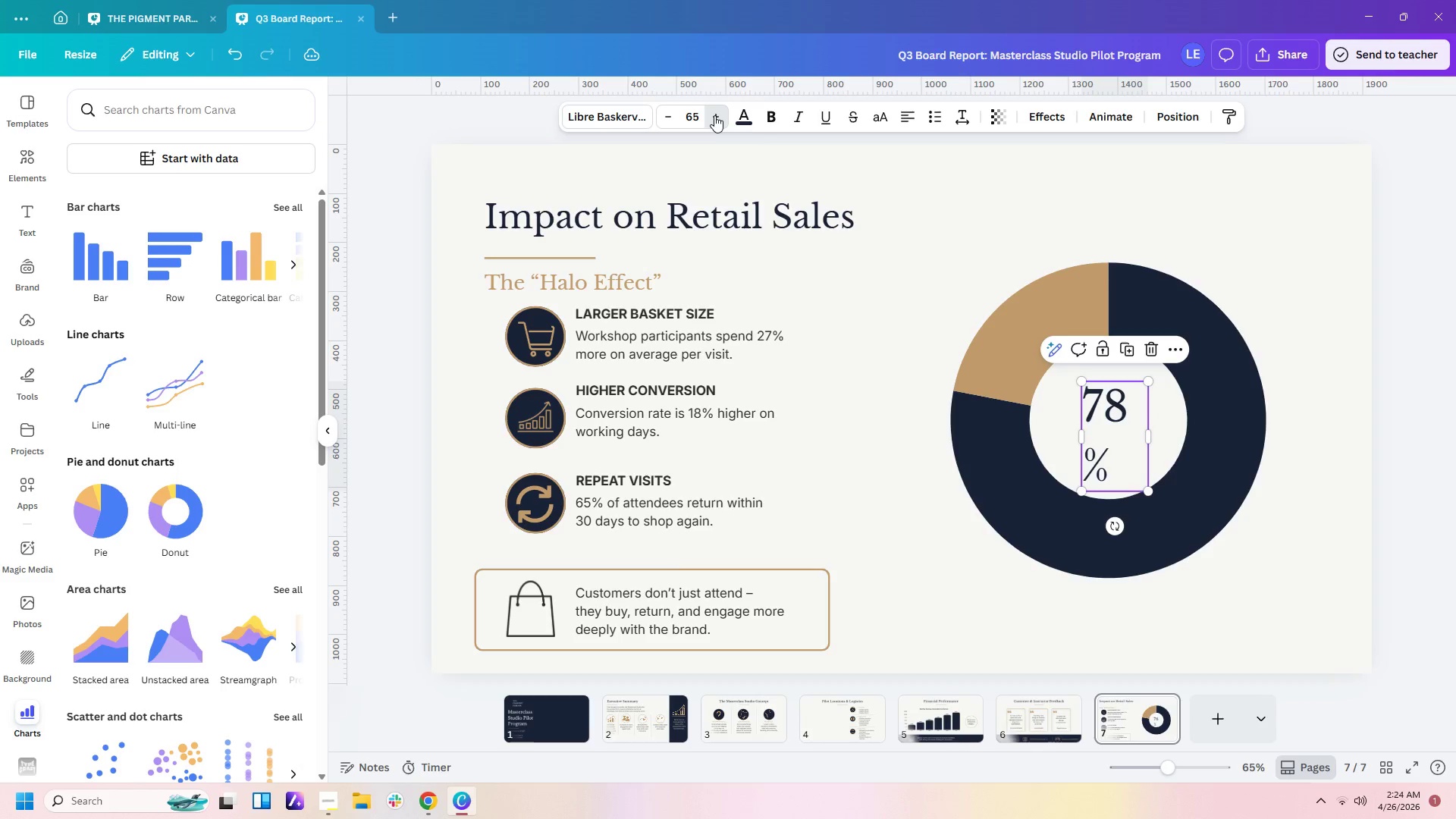 
triple_click([714, 115])
 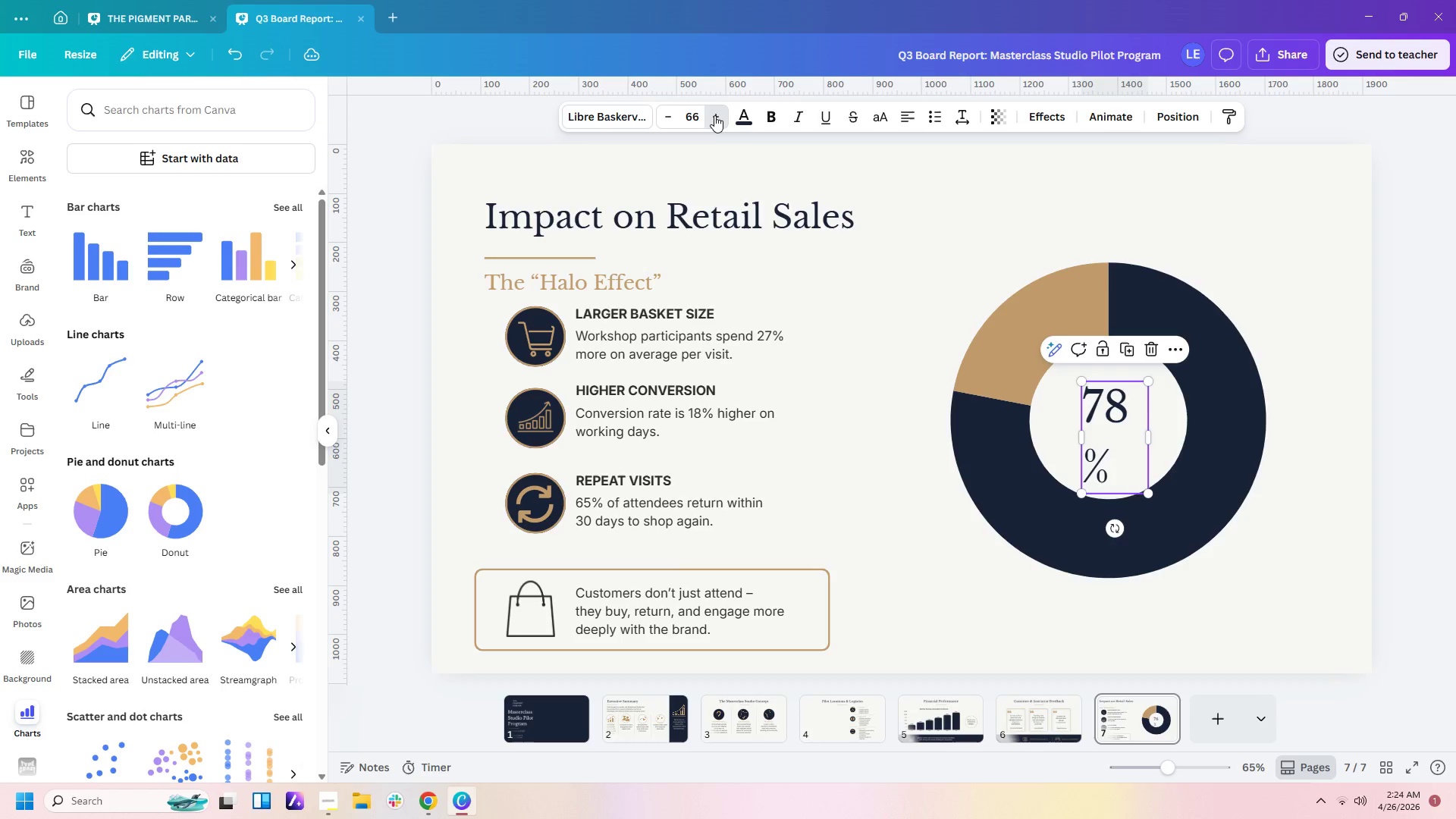 
triple_click([714, 115])
 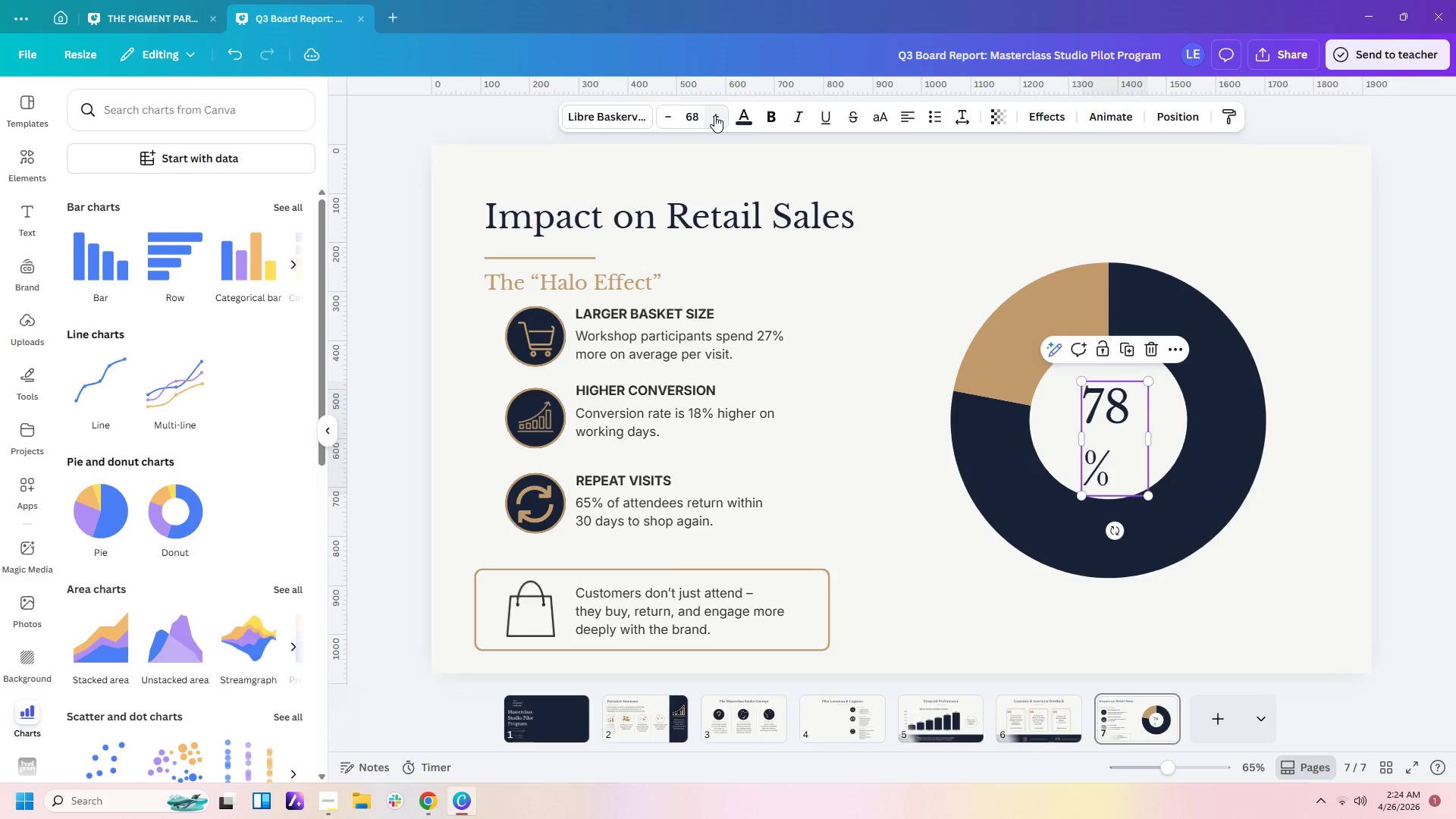 
triple_click([714, 115])
 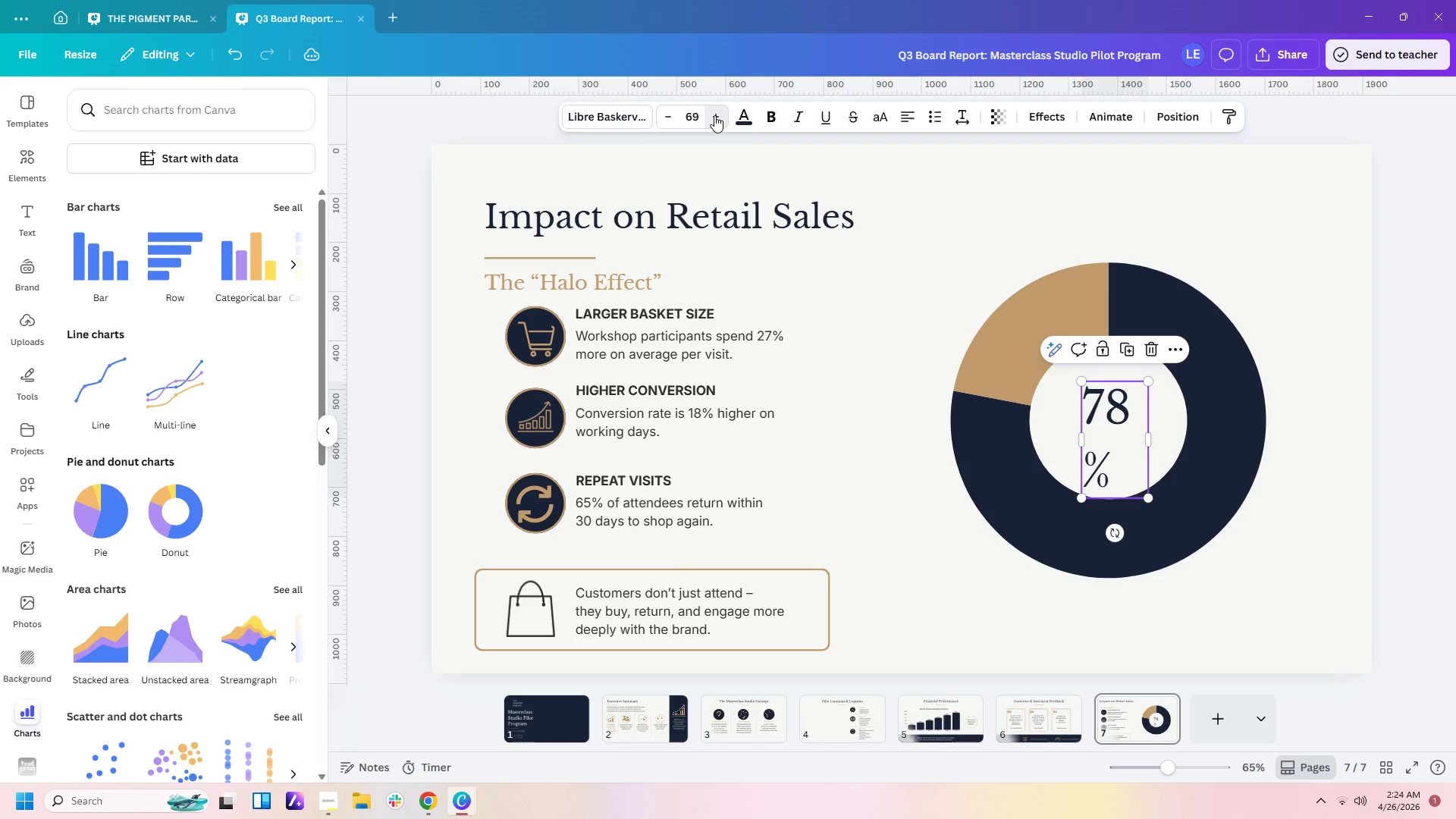 
triple_click([714, 115])
 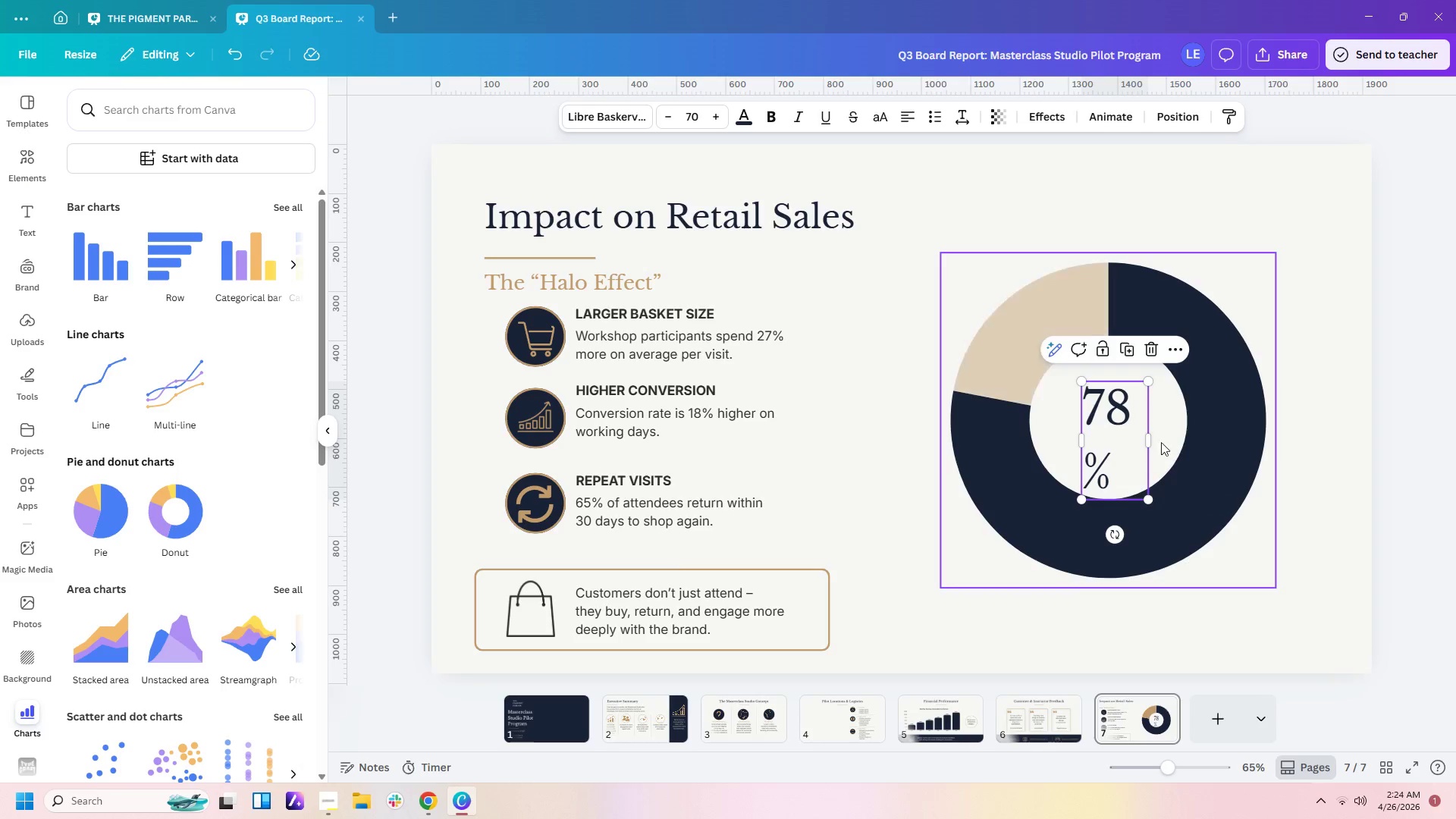 
left_click_drag(start_coordinate=[1150, 439], to_coordinate=[1185, 431])
 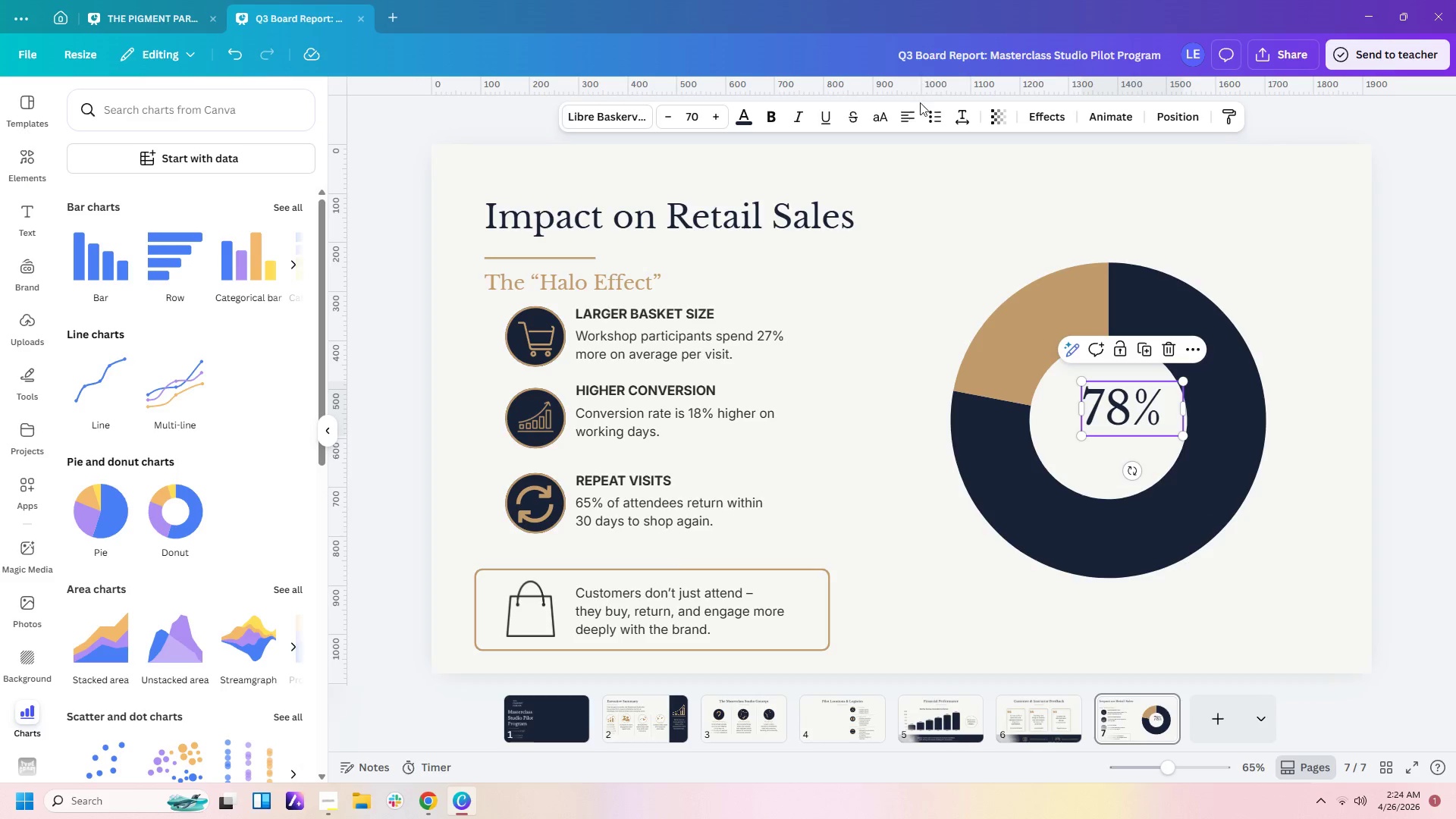 
left_click([911, 120])
 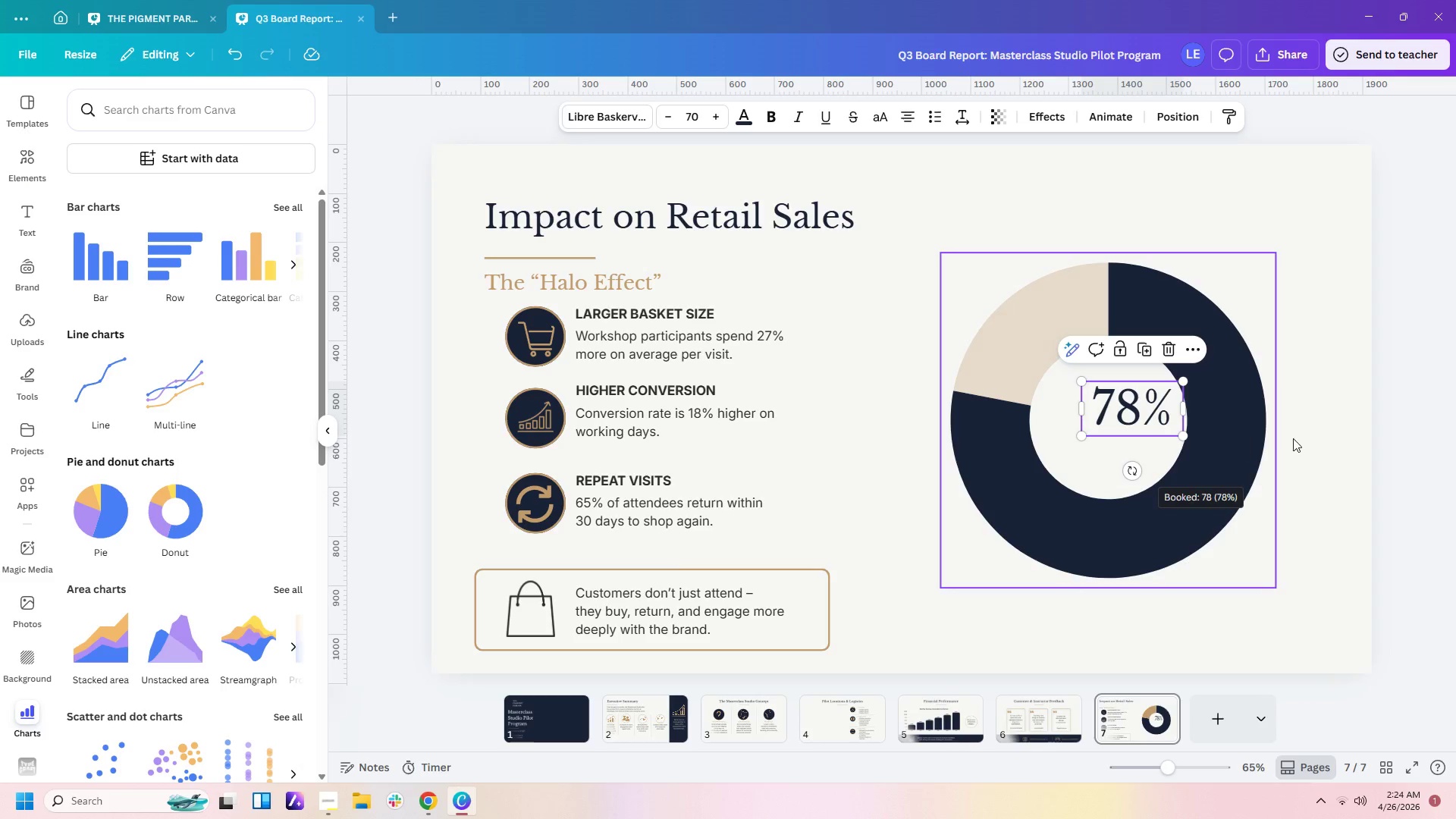 
left_click([1337, 441])
 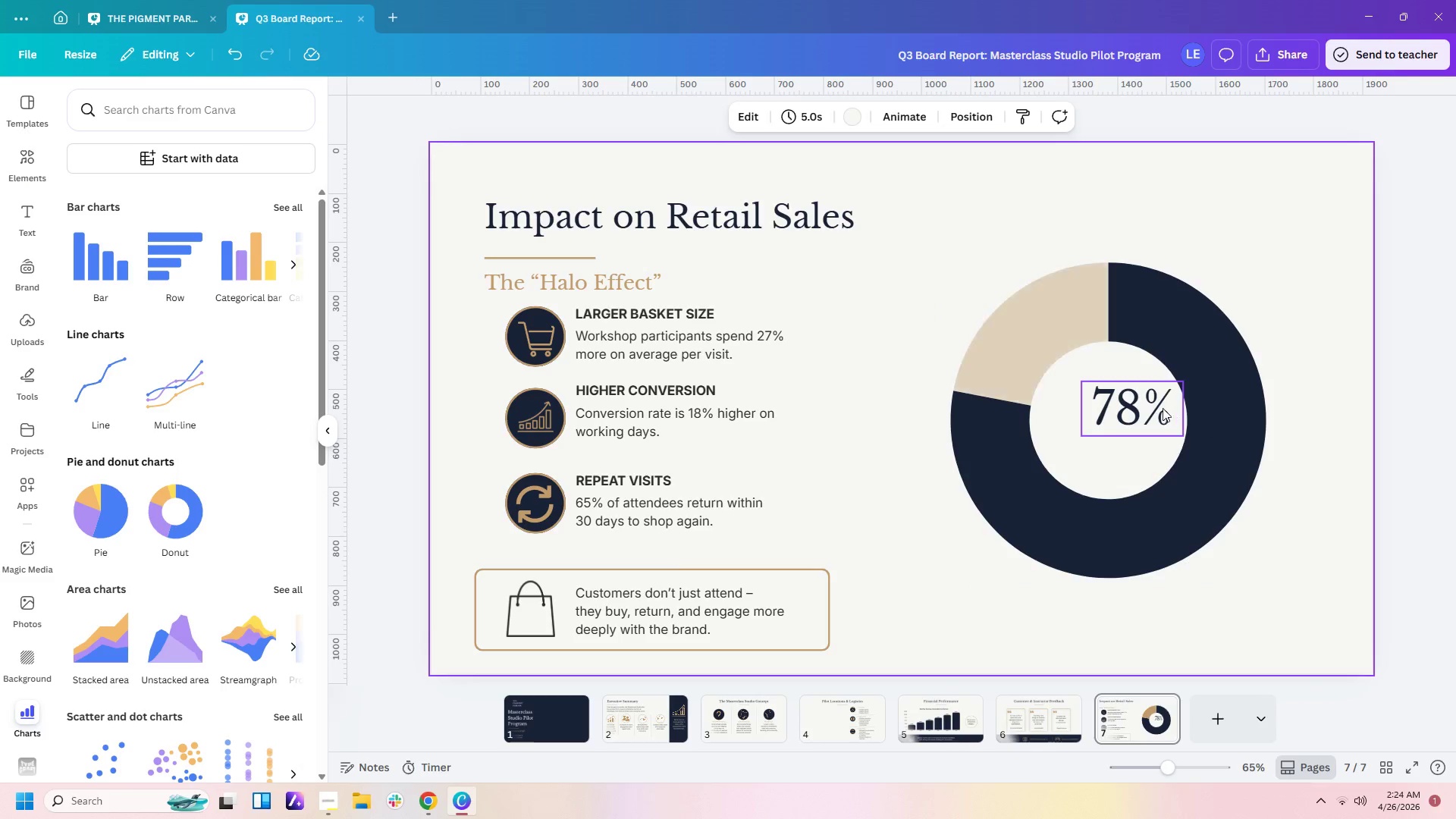 
left_click_drag(start_coordinate=[1145, 407], to_coordinate=[1125, 400])
 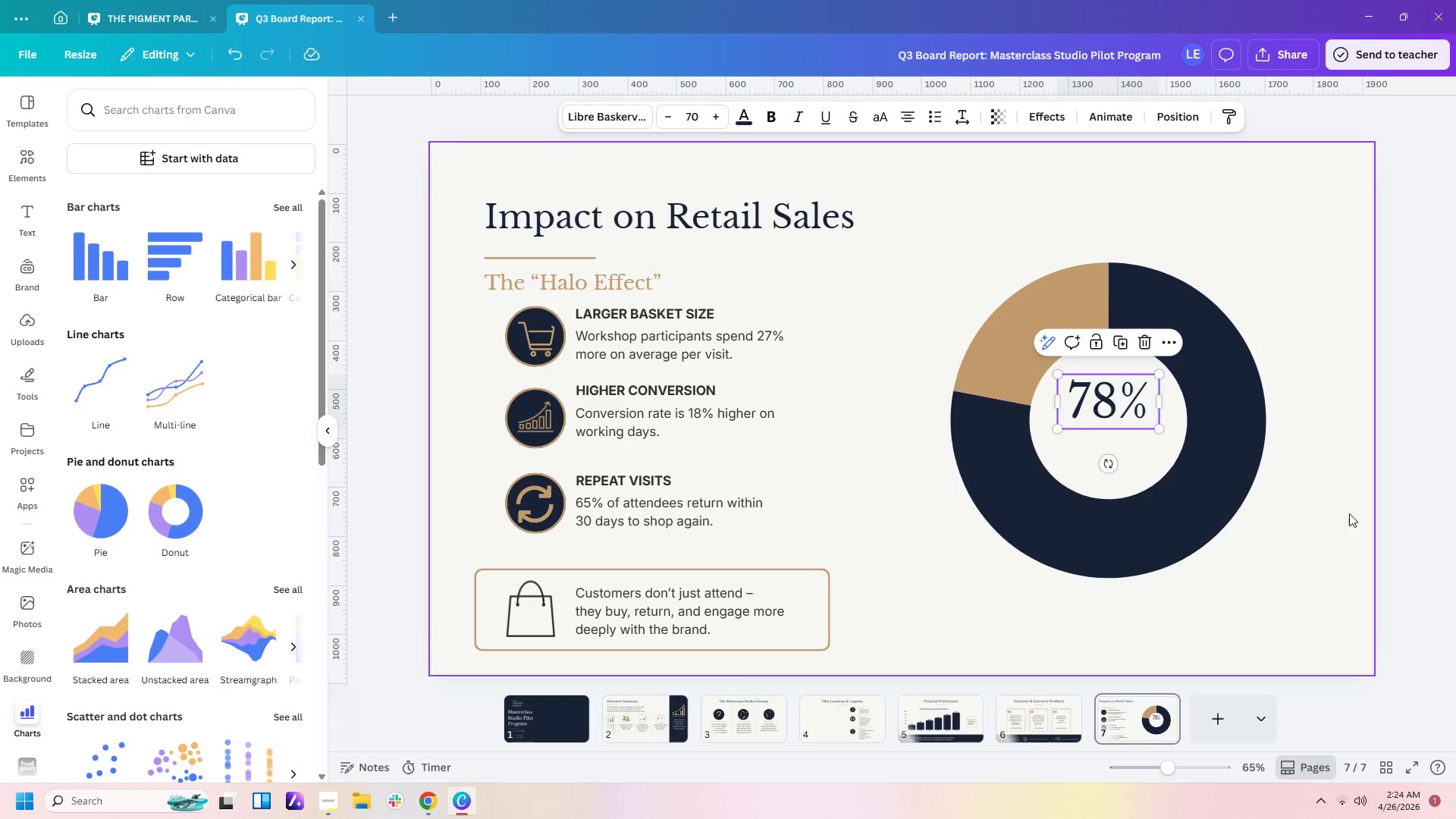 
left_click([1348, 514])
 